 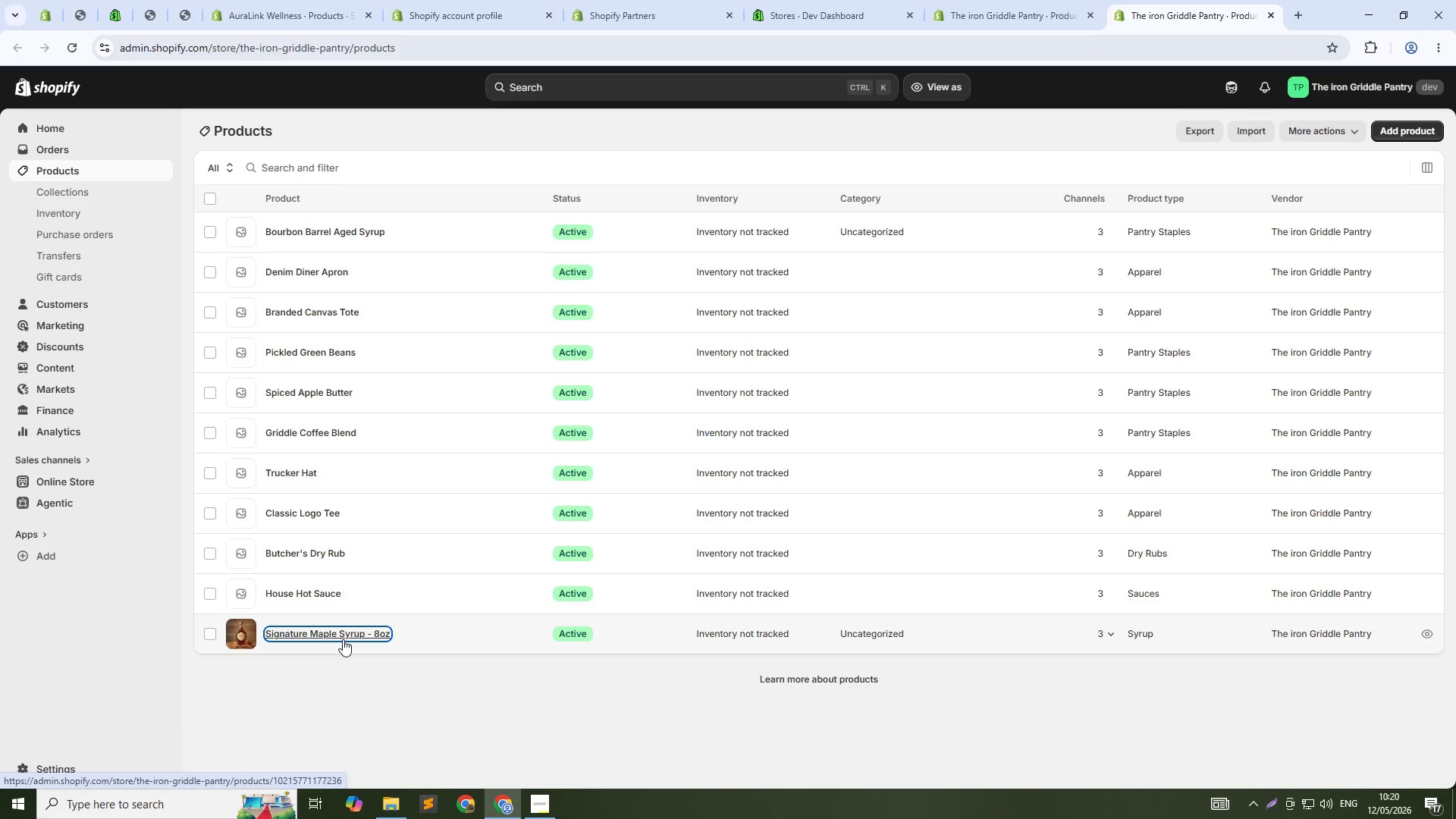 
scroll: coordinate [632, 581], scroll_direction: down, amount: 9.0
 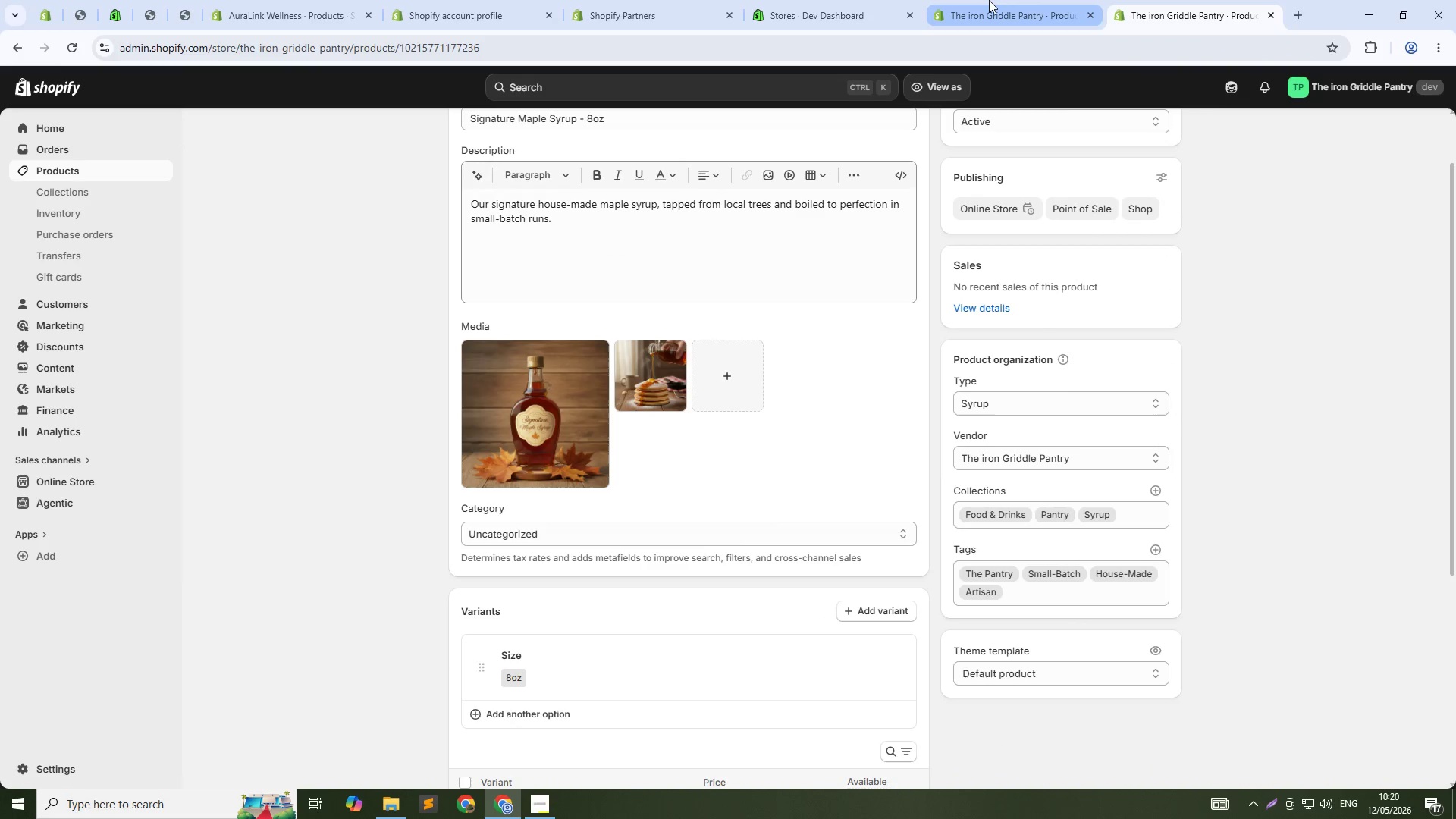 
left_click([989, 0])
 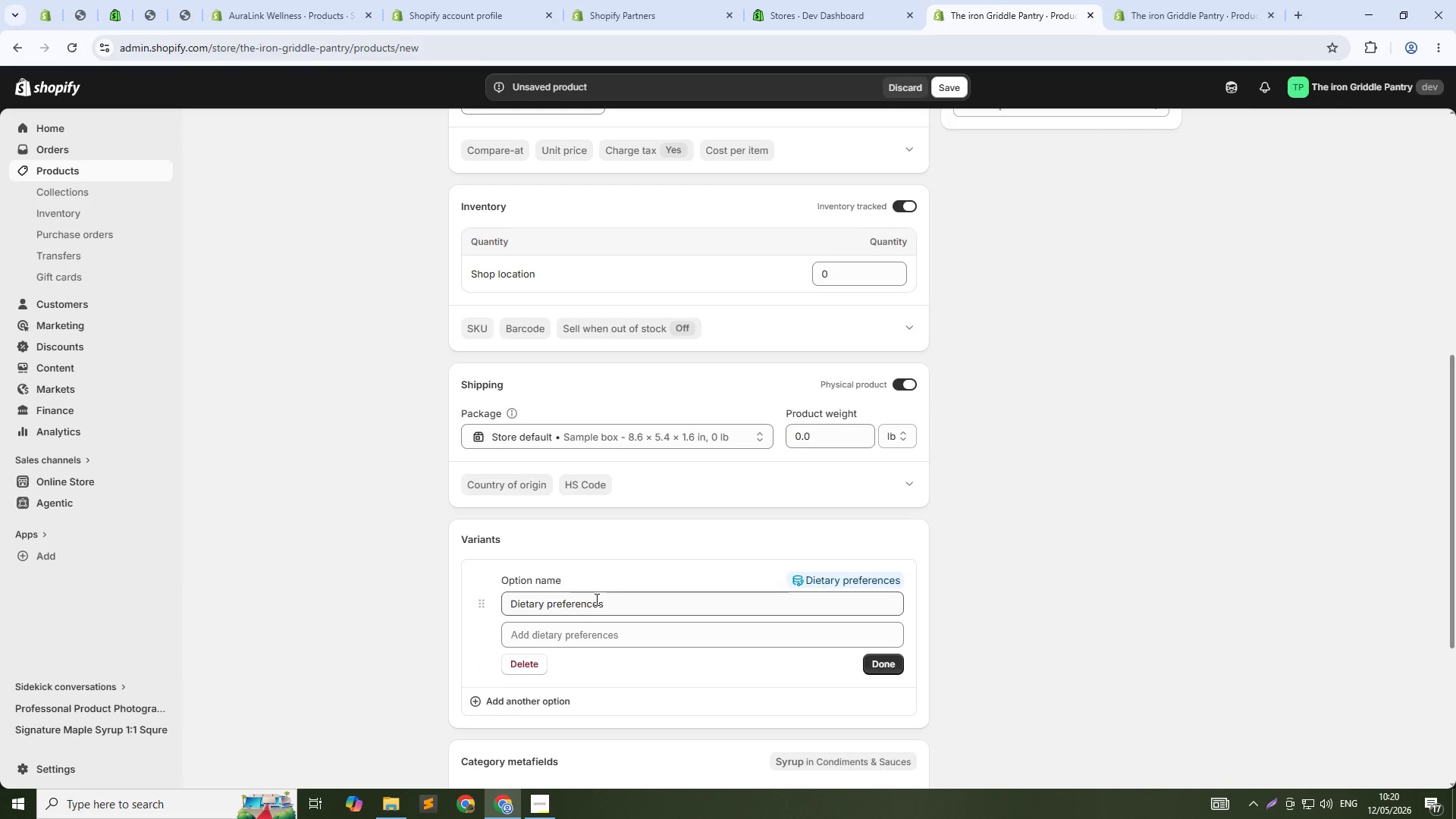 
double_click([595, 601])
 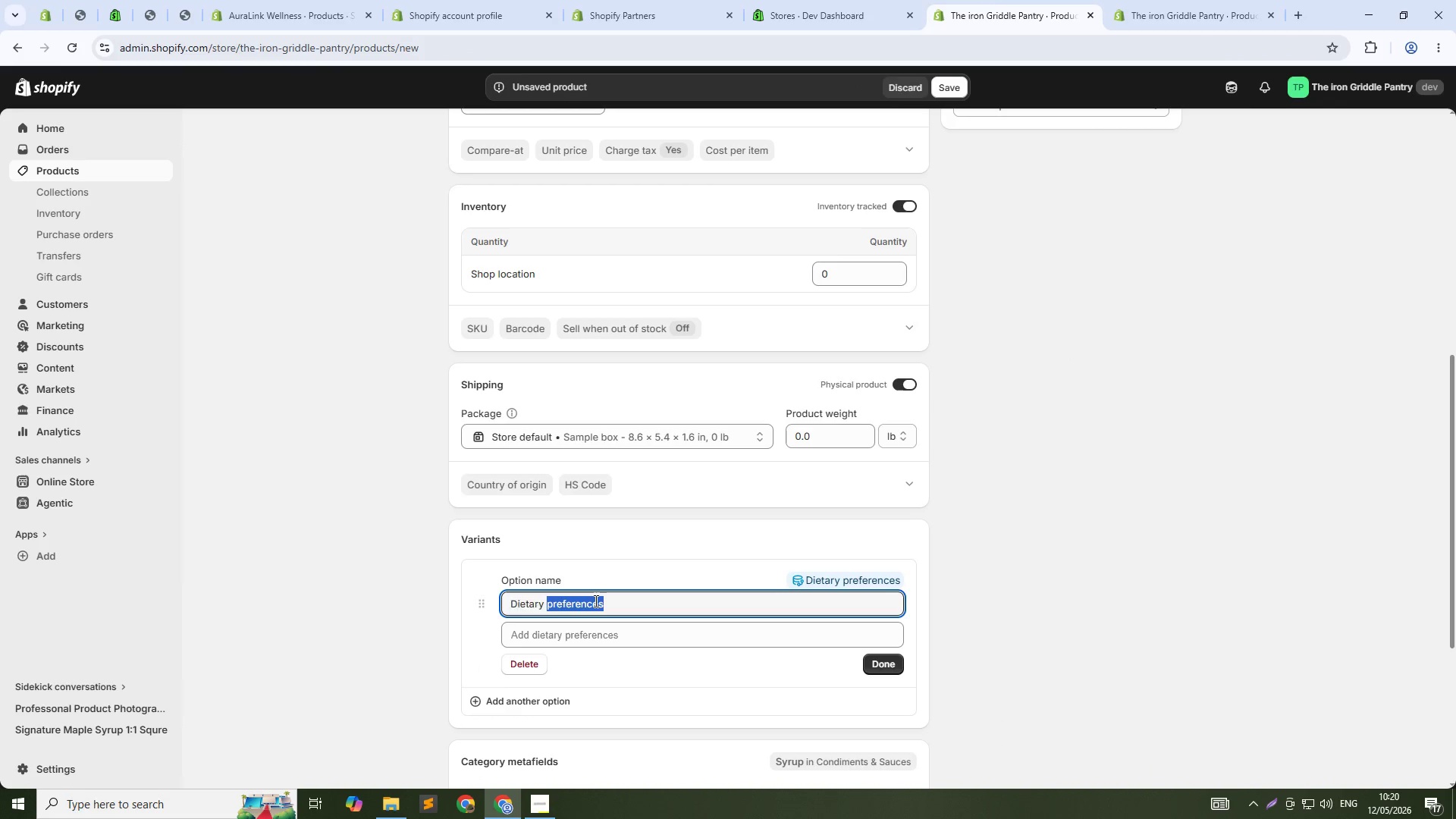 
triple_click([595, 601])
 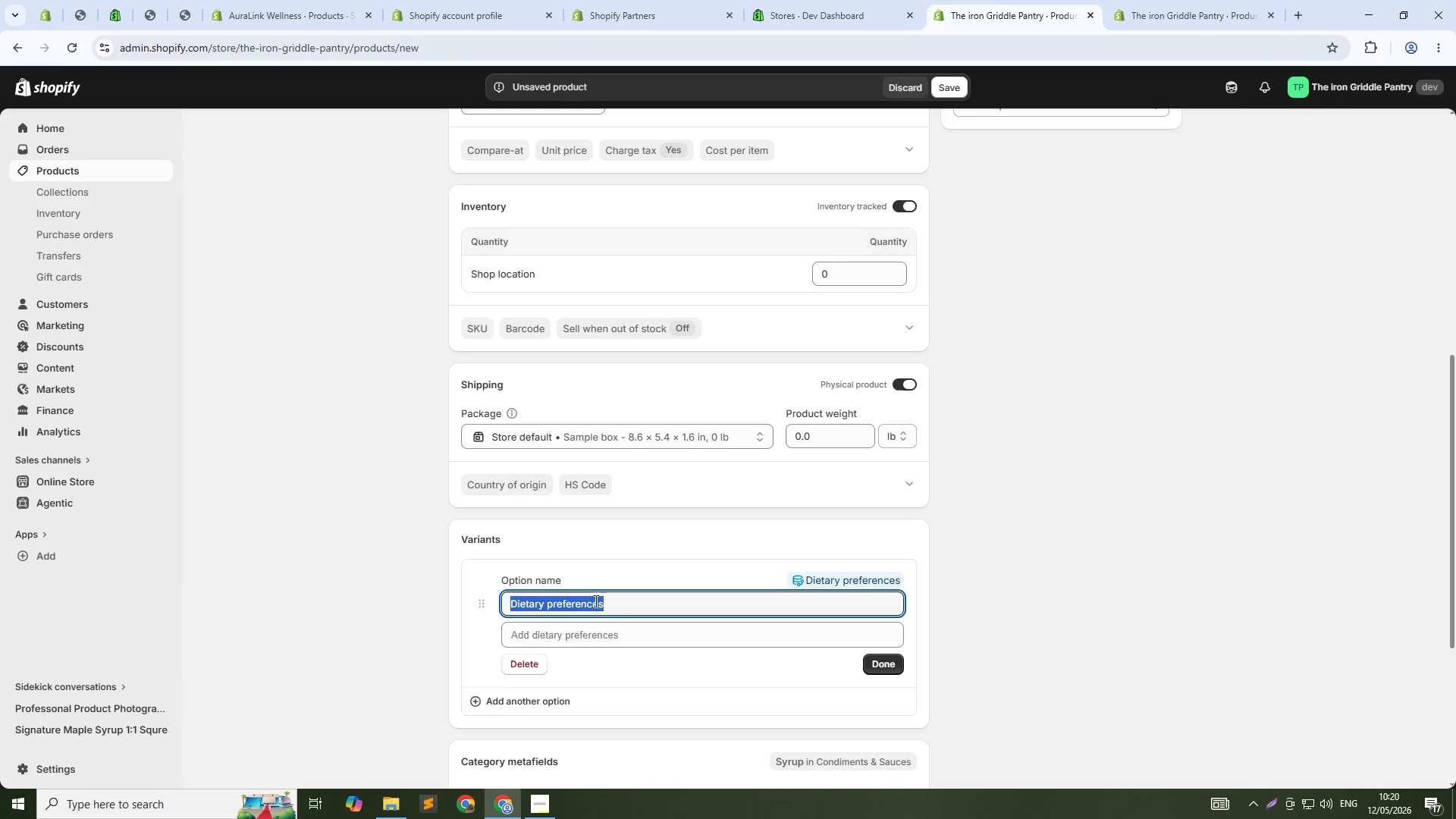 
type(size)
 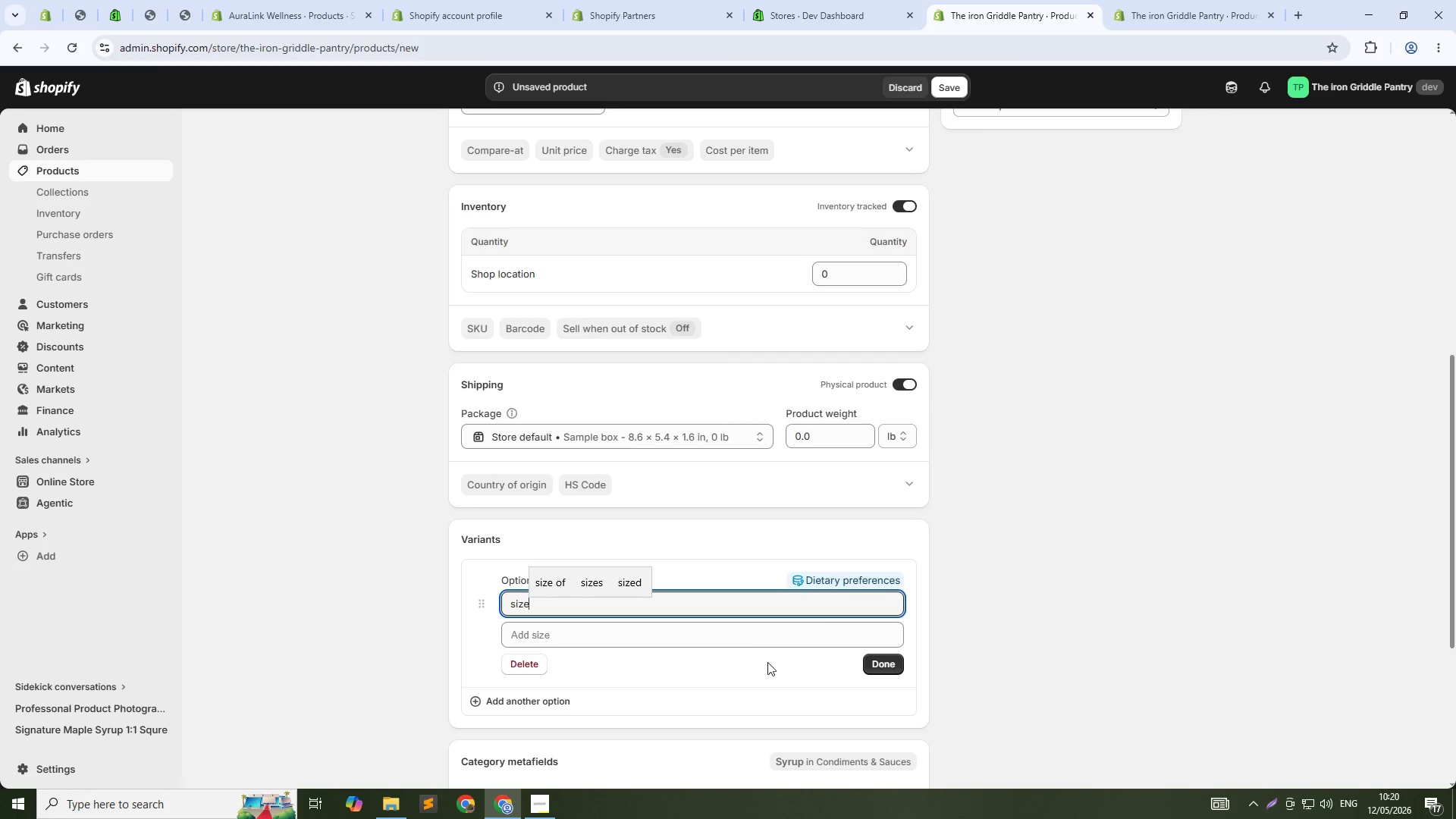 
left_click([526, 660])
 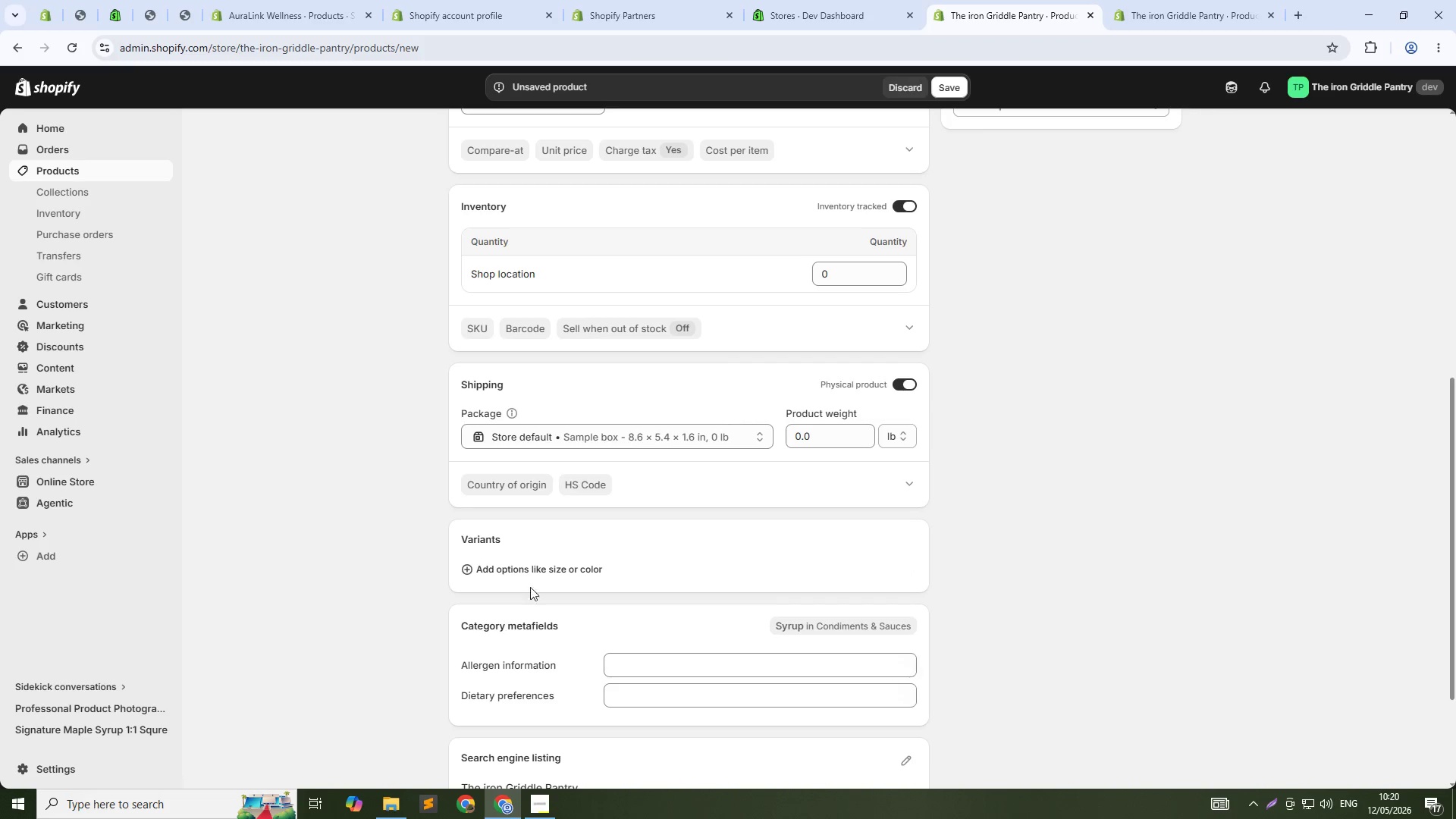 
left_click([530, 567])
 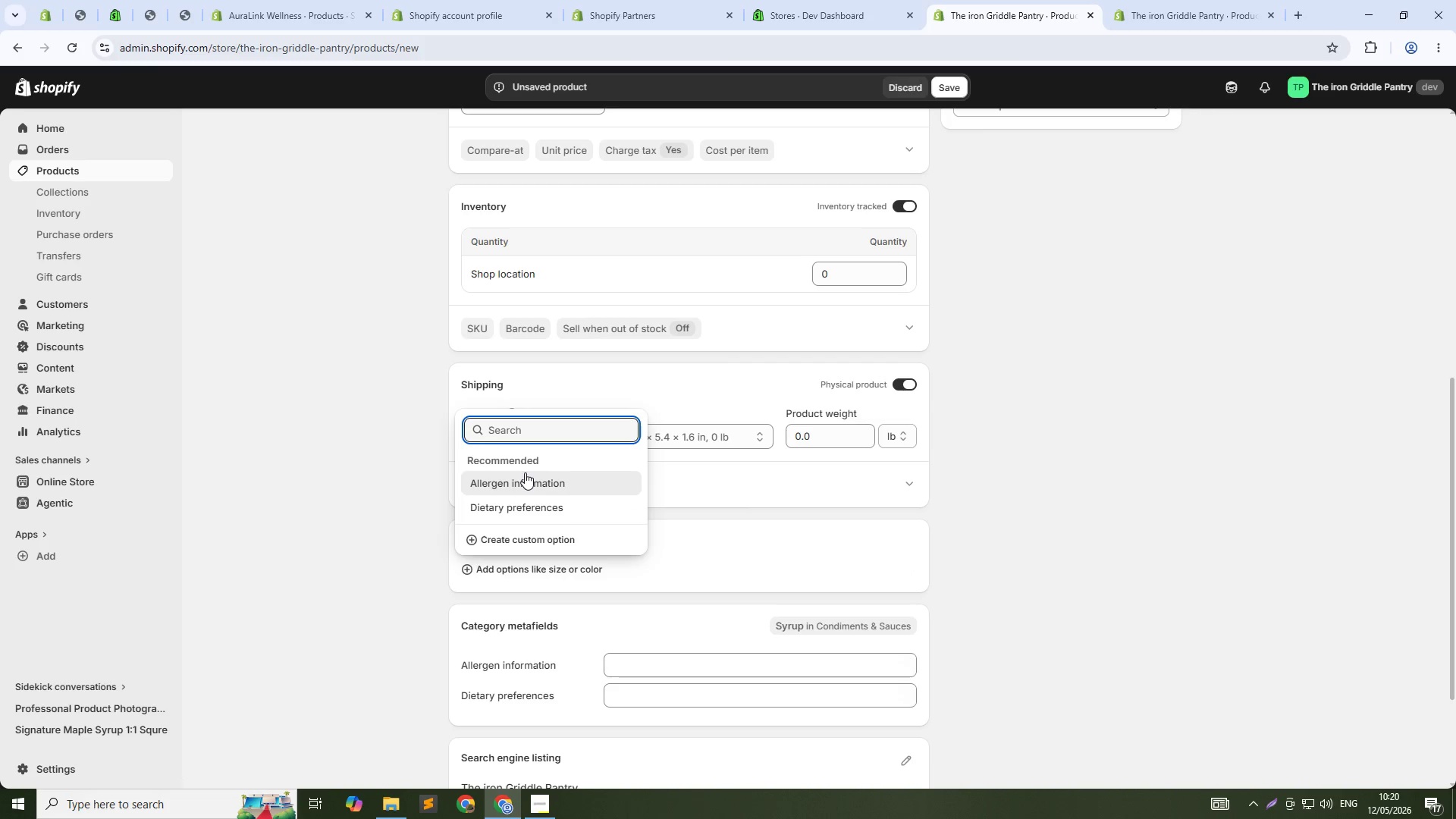 
type(Size)
 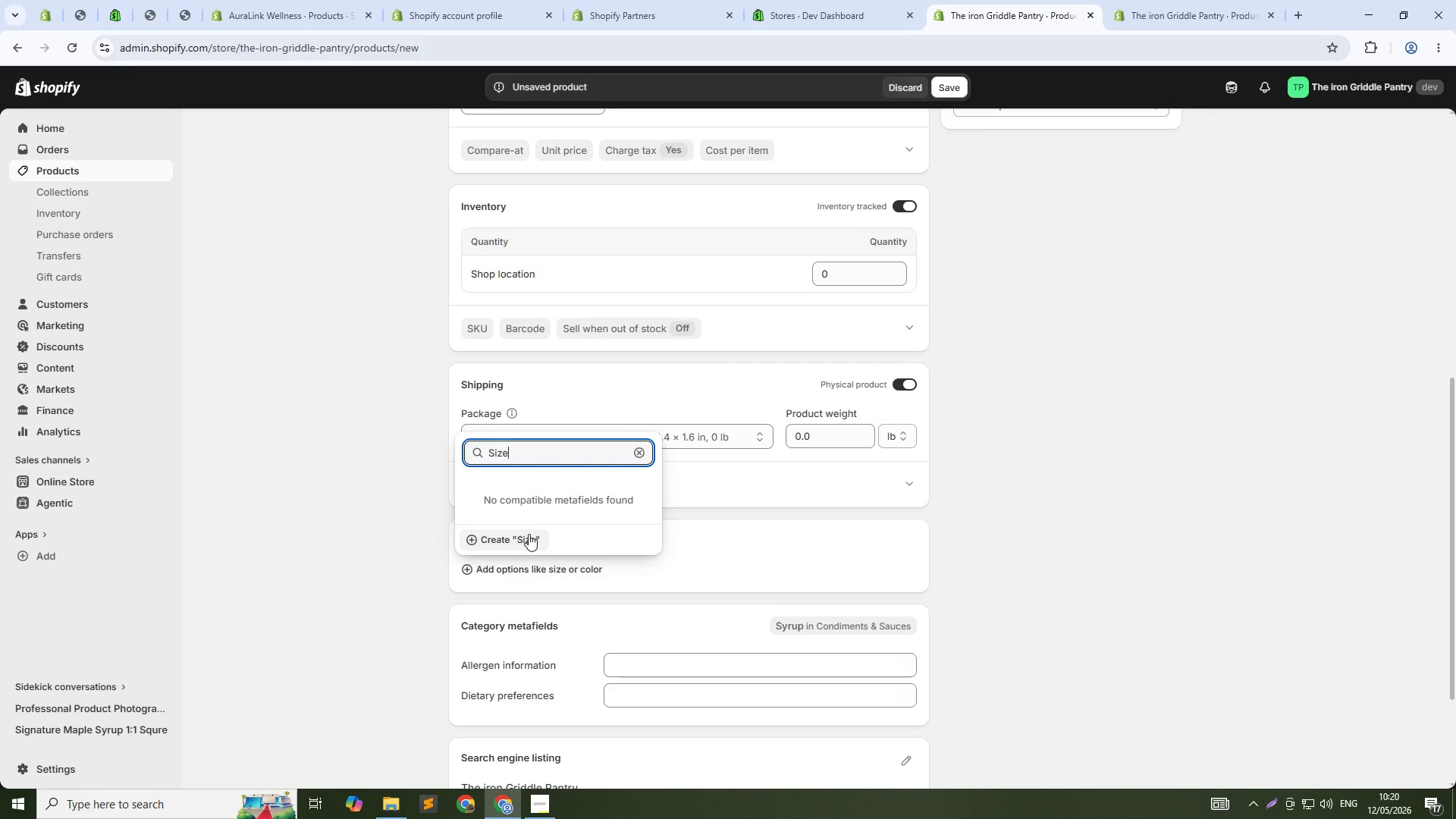 
left_click([530, 534])
 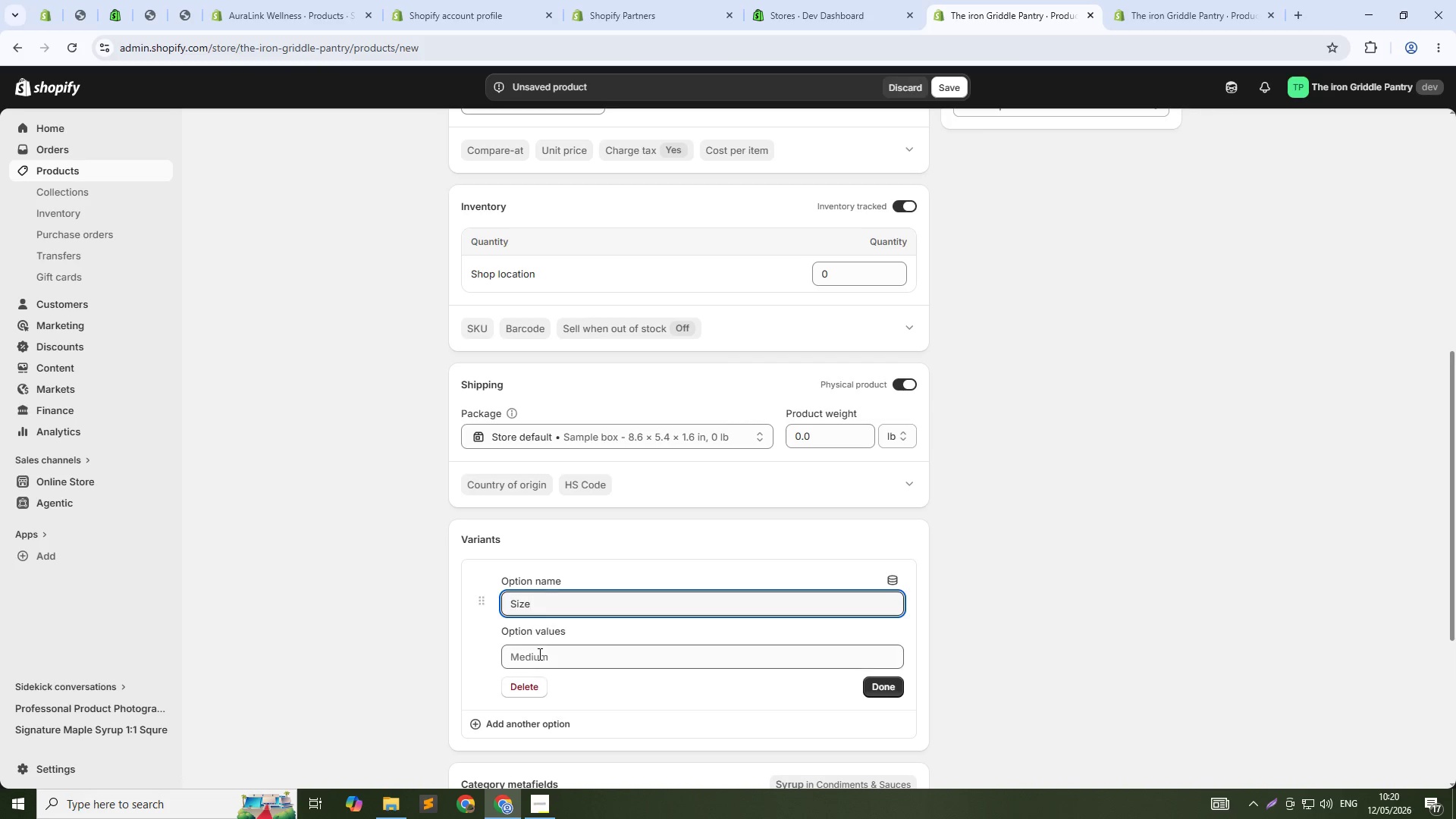 
left_click([533, 662])
 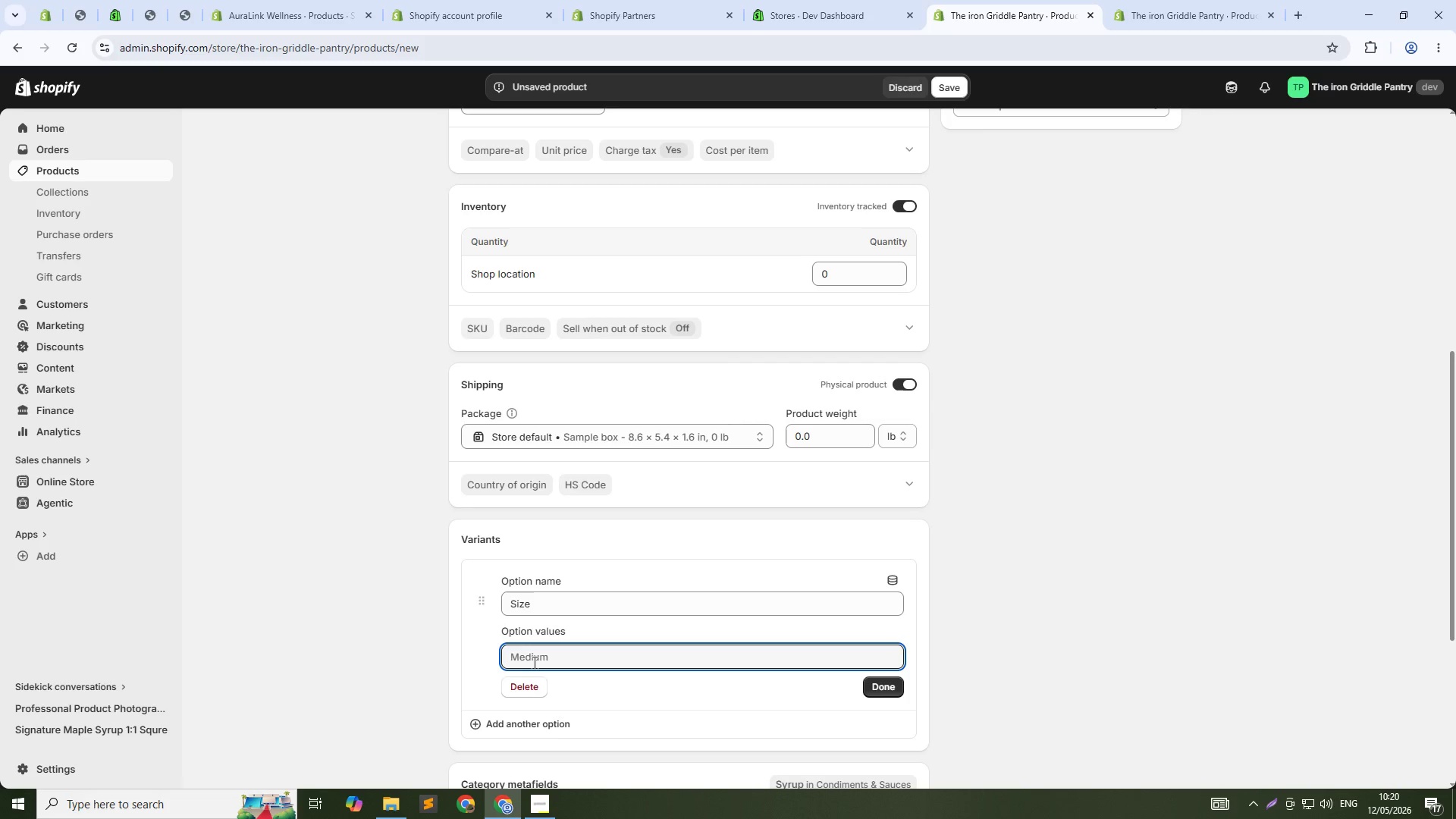 
wait(5.26)
 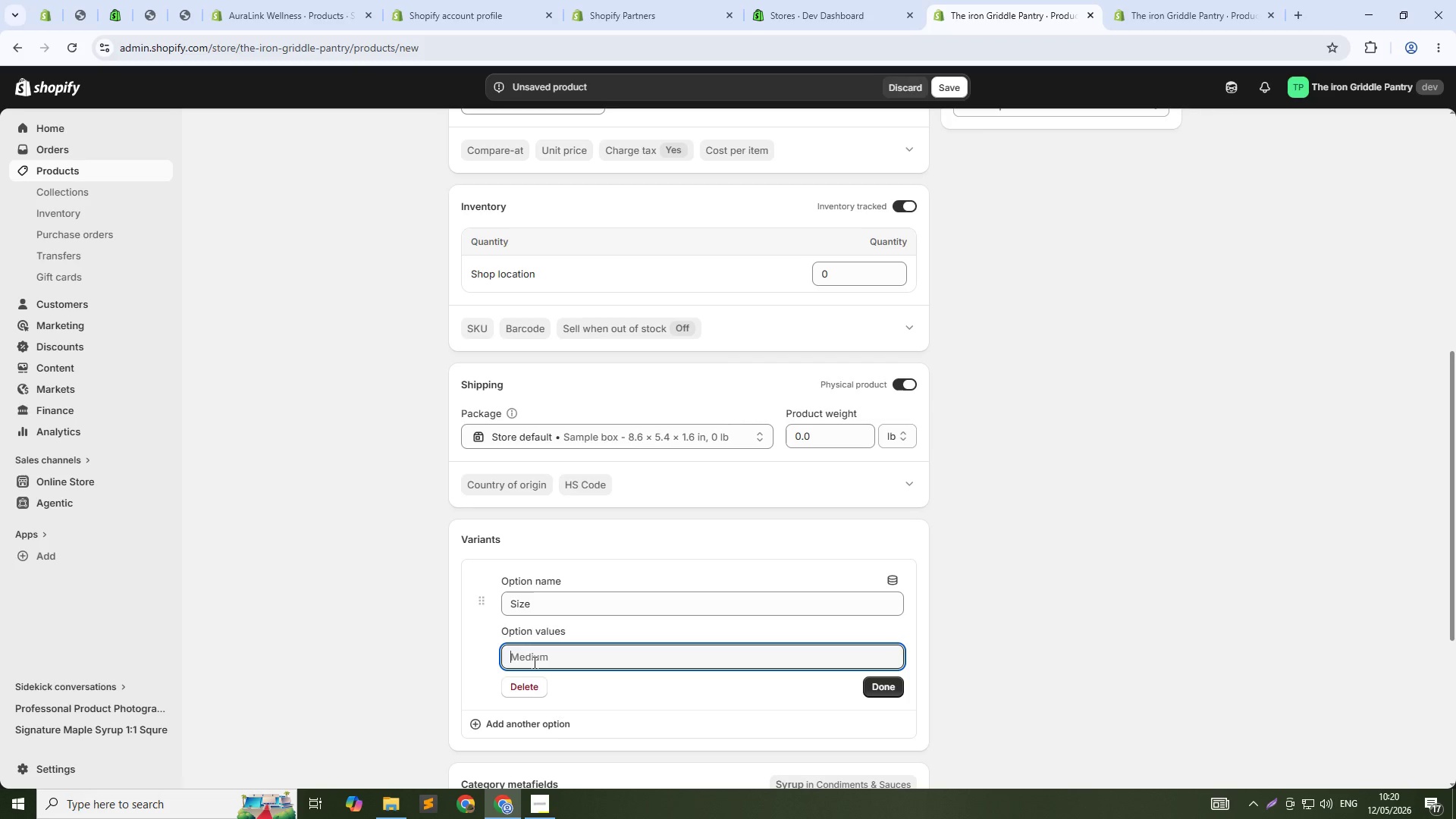 
left_click([1138, 0])
 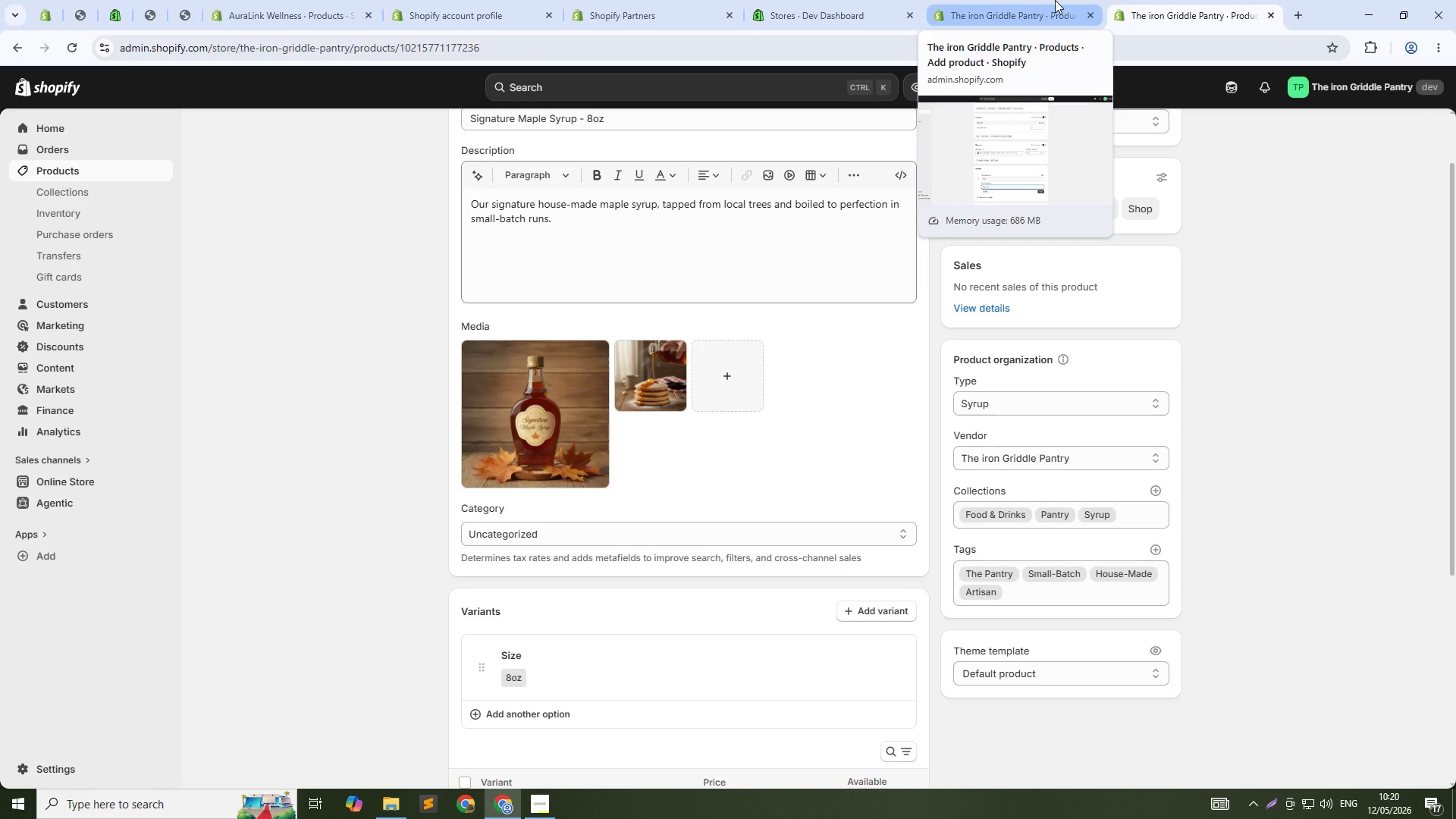 
left_click([1055, 0])
 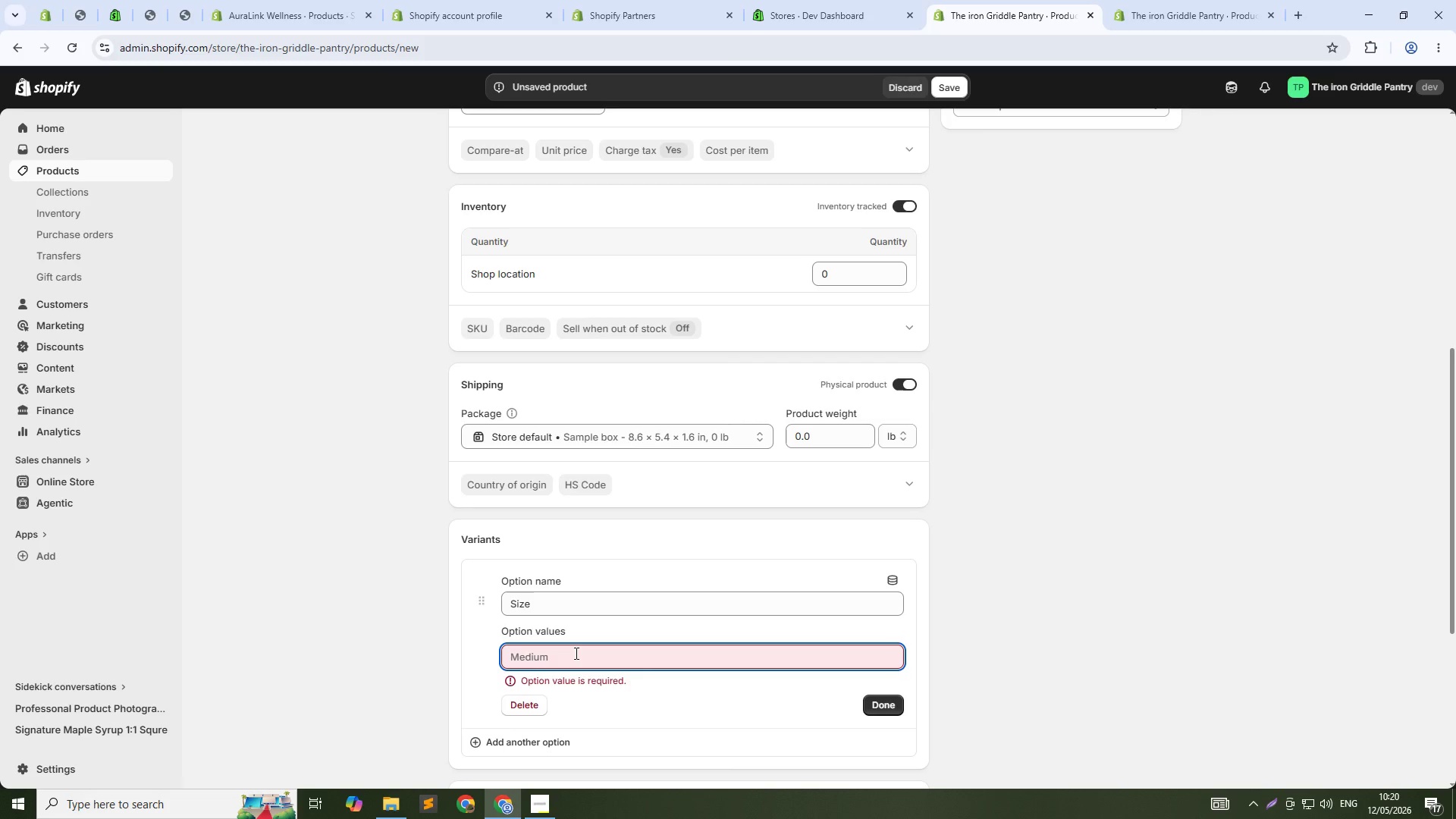 
wait(5.11)
 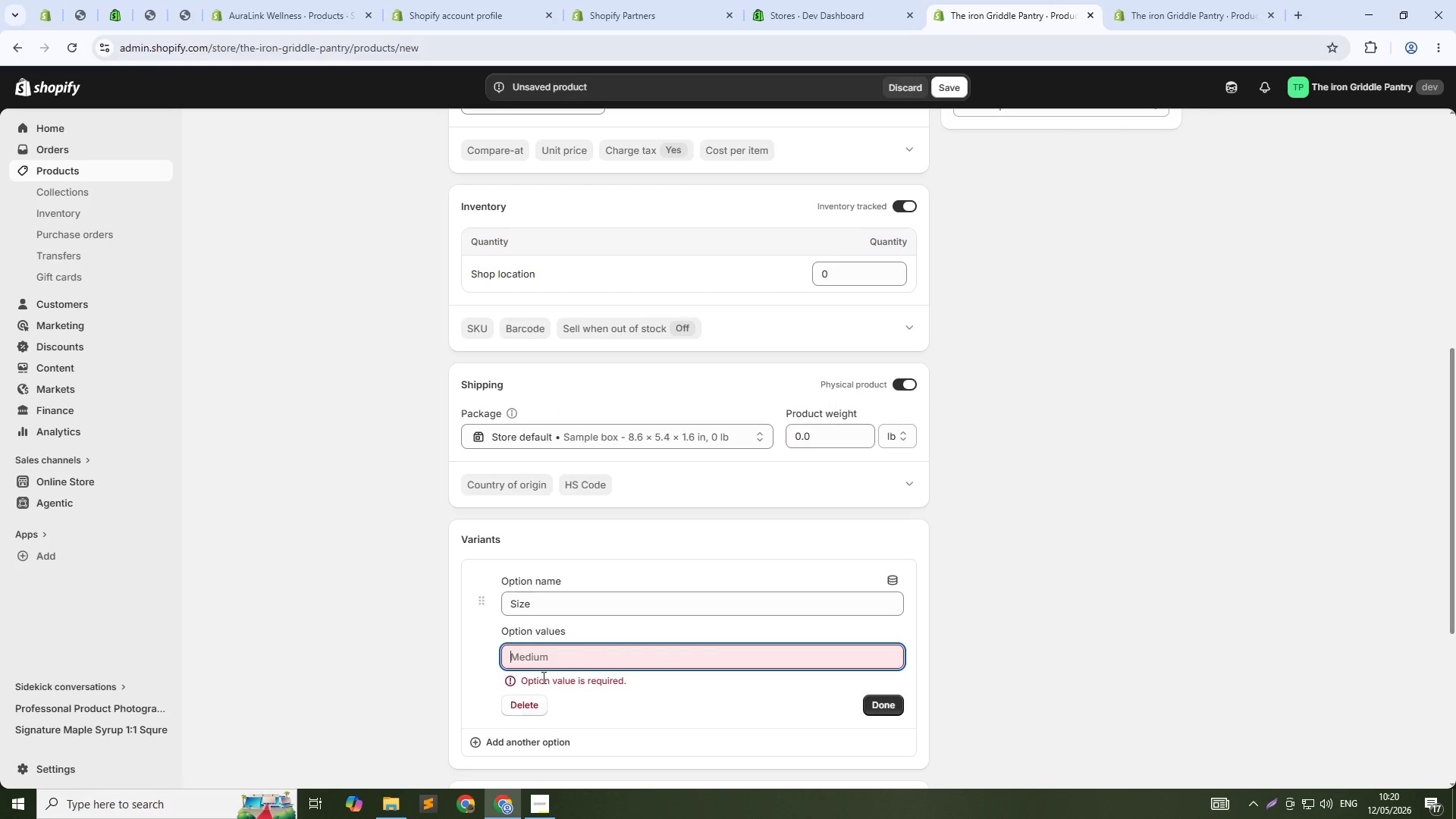 
type(16 oz)
 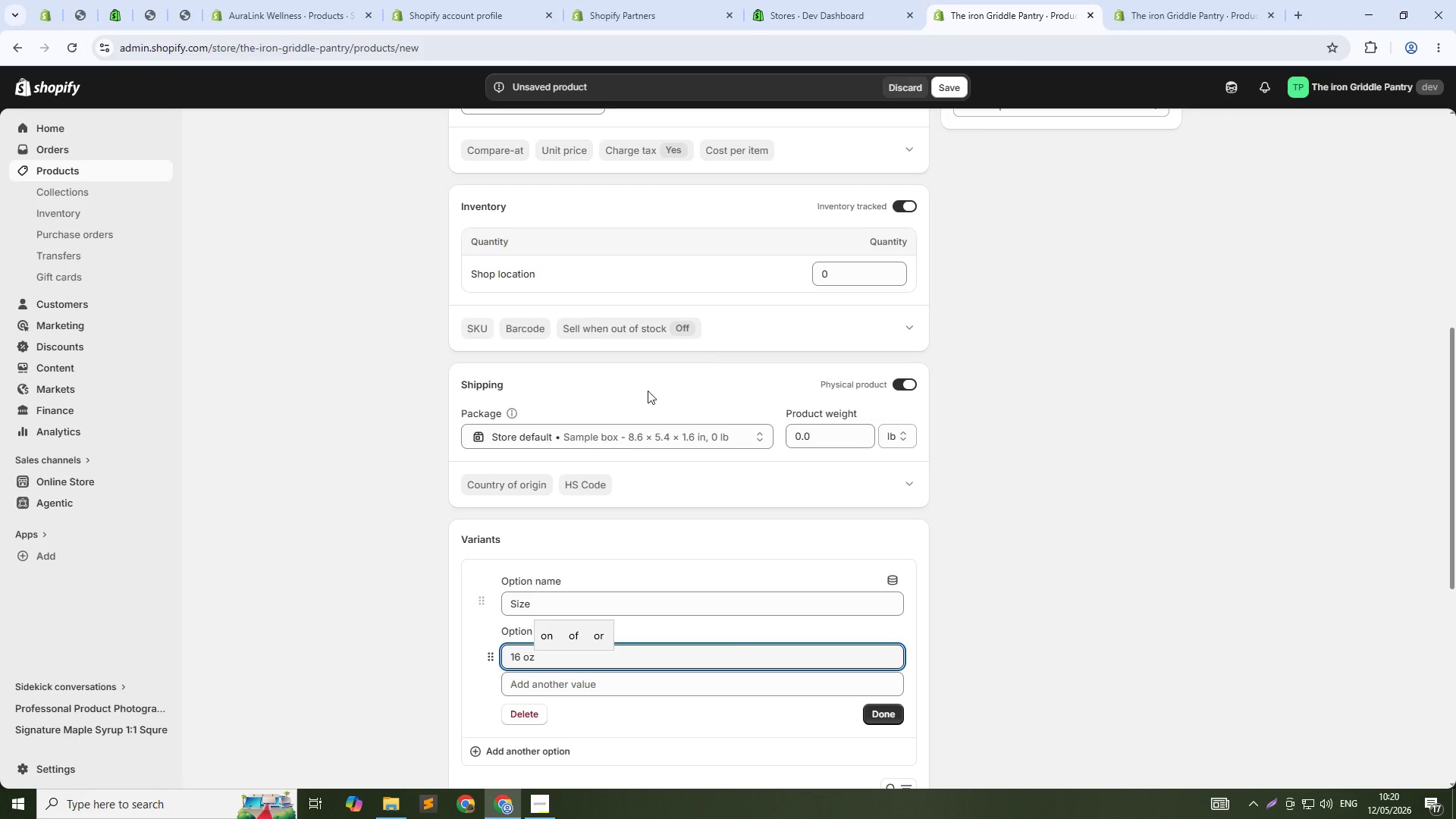 
scroll: coordinate [695, 356], scroll_direction: up, amount: 8.0
 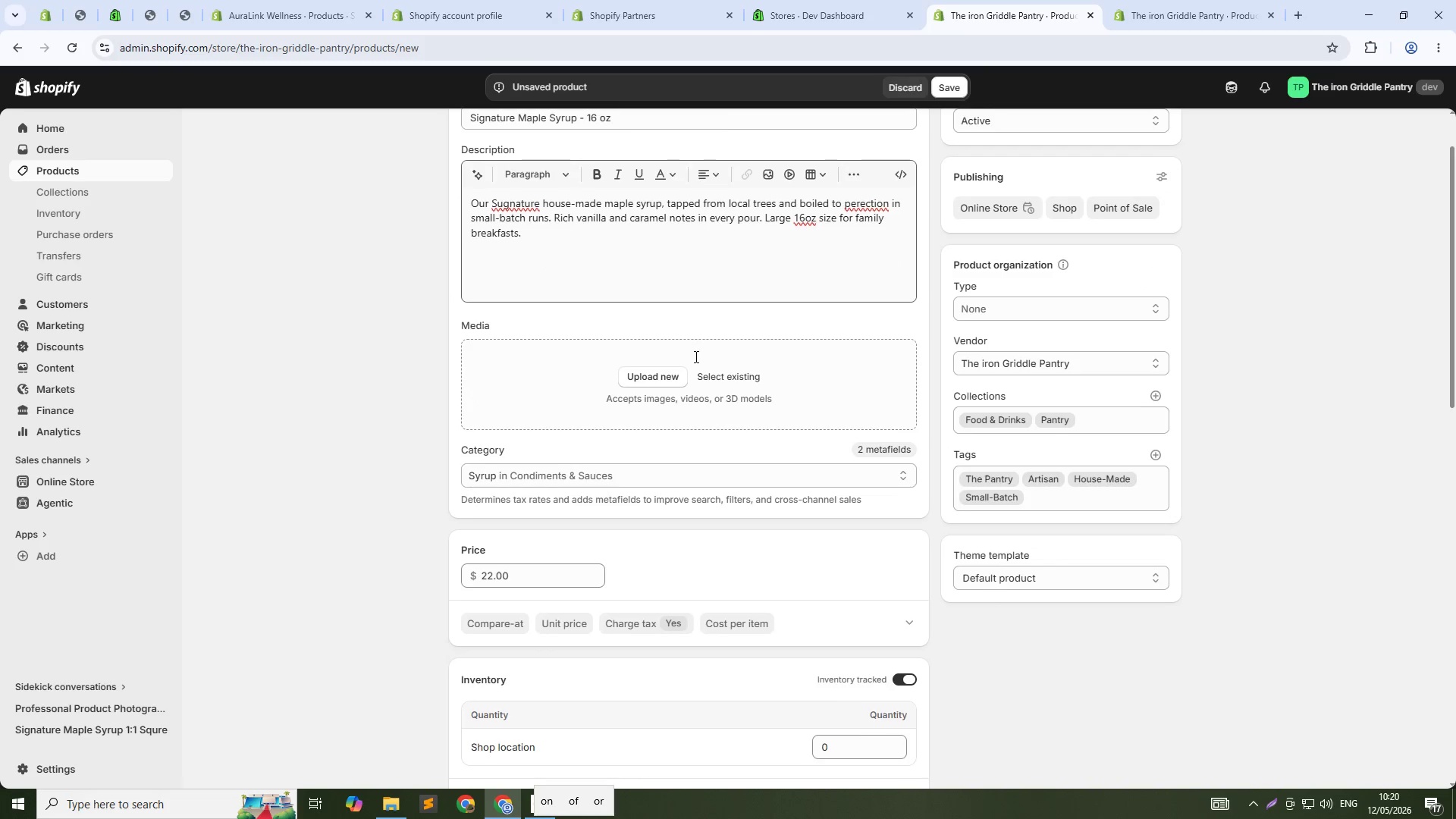 
scroll: coordinate [695, 356], scroll_direction: down, amount: 7.0
 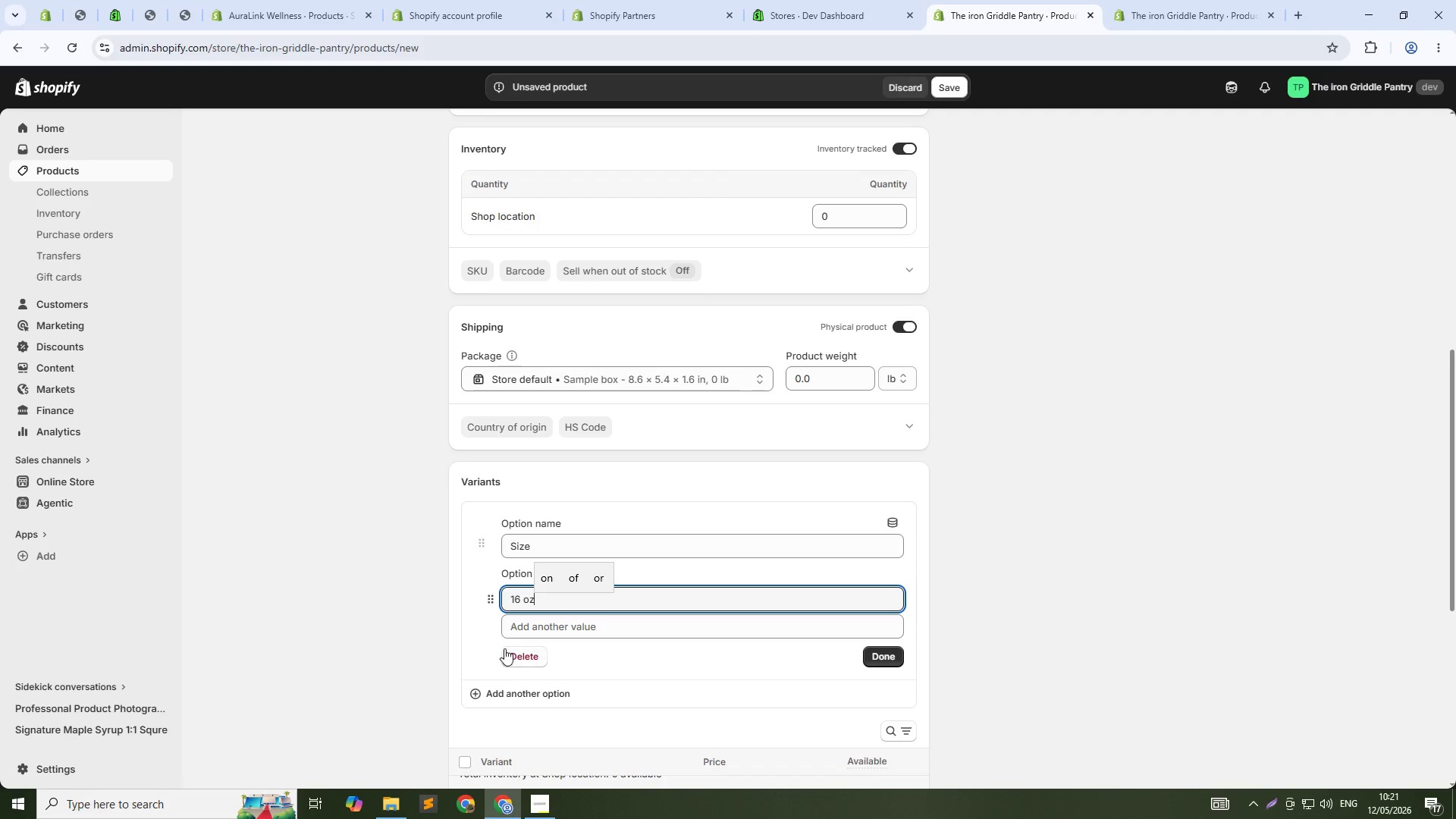 
wait(5.04)
 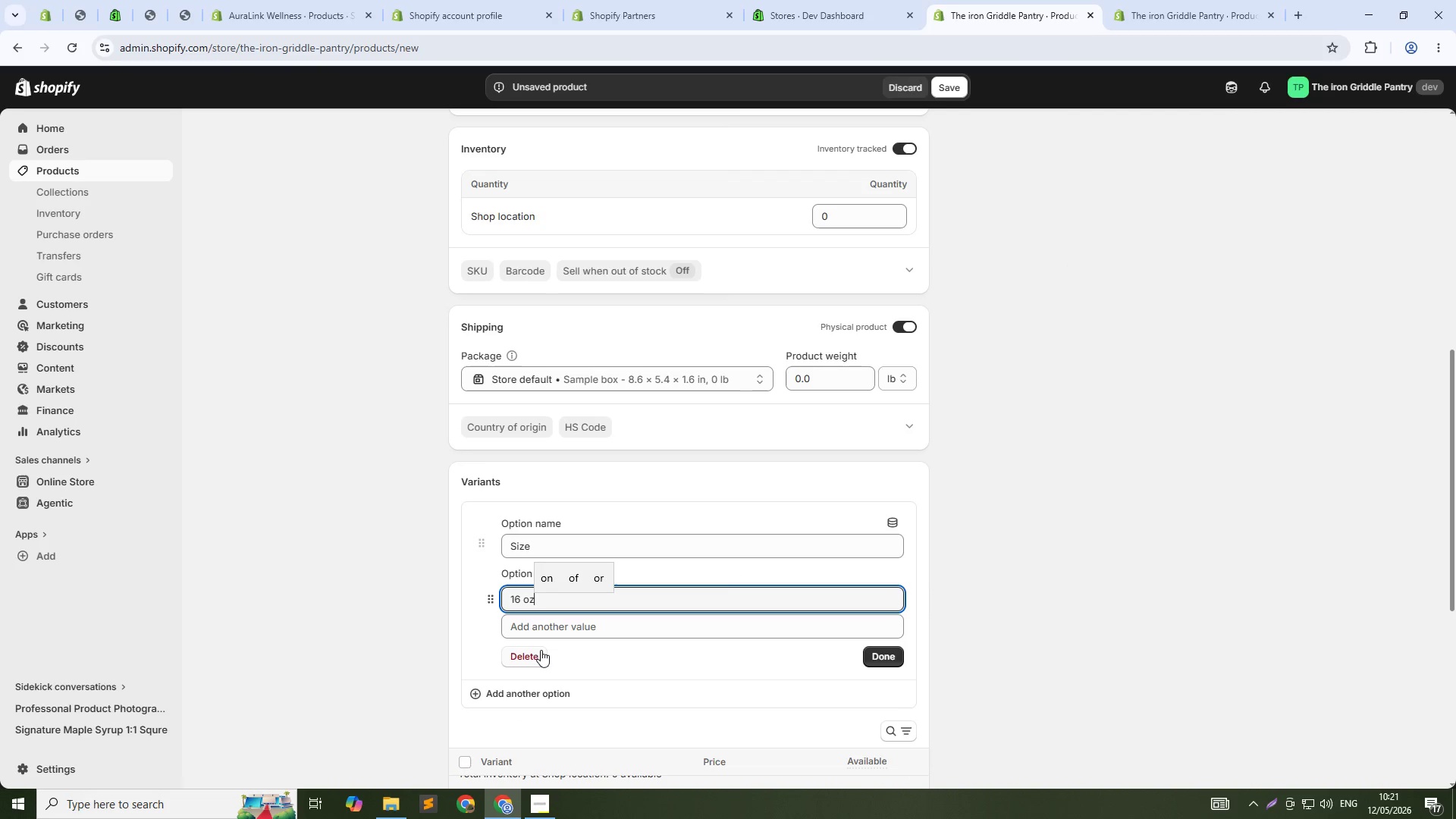 
left_click([524, 658])
 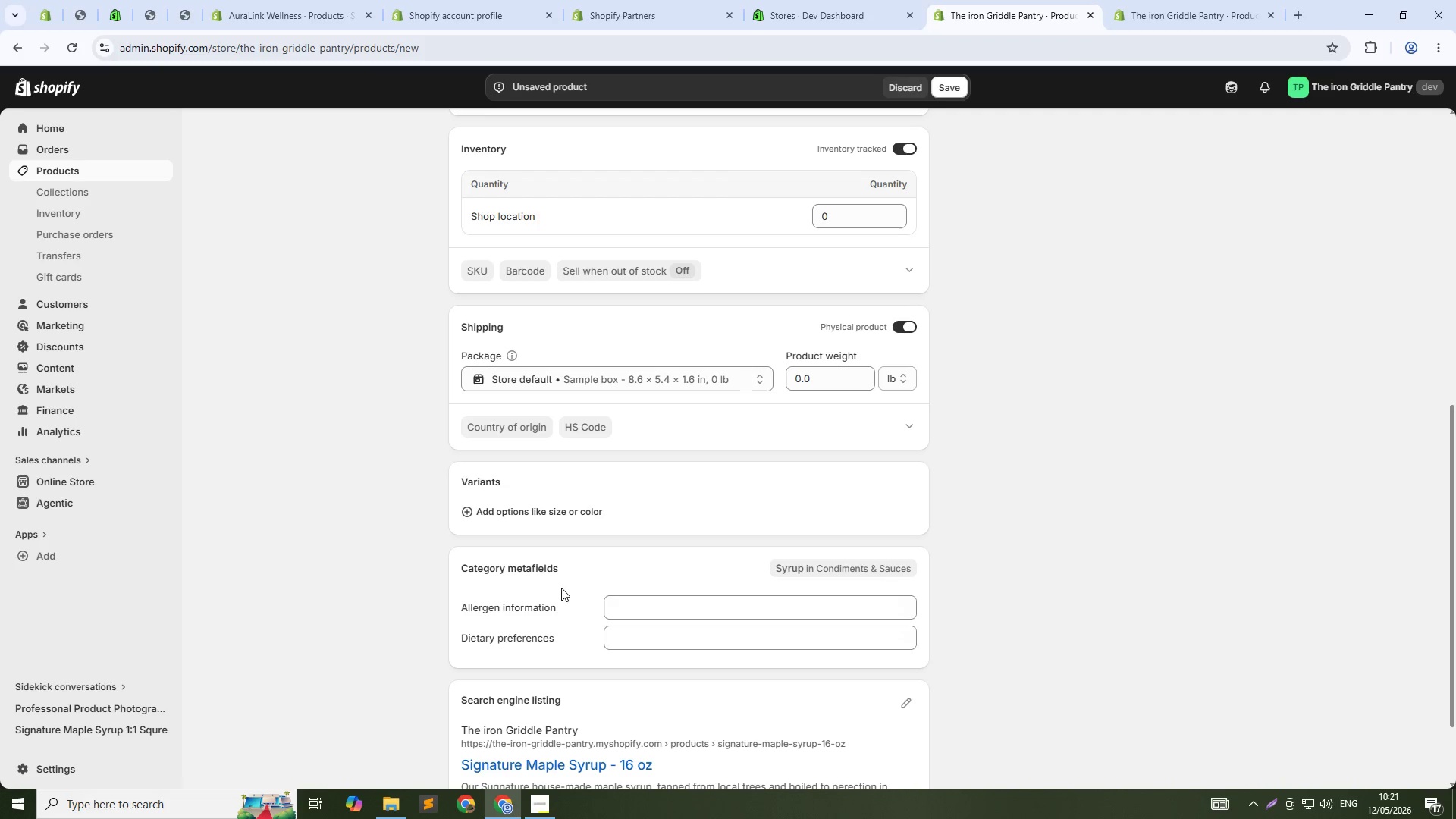 
left_click([558, 513])
 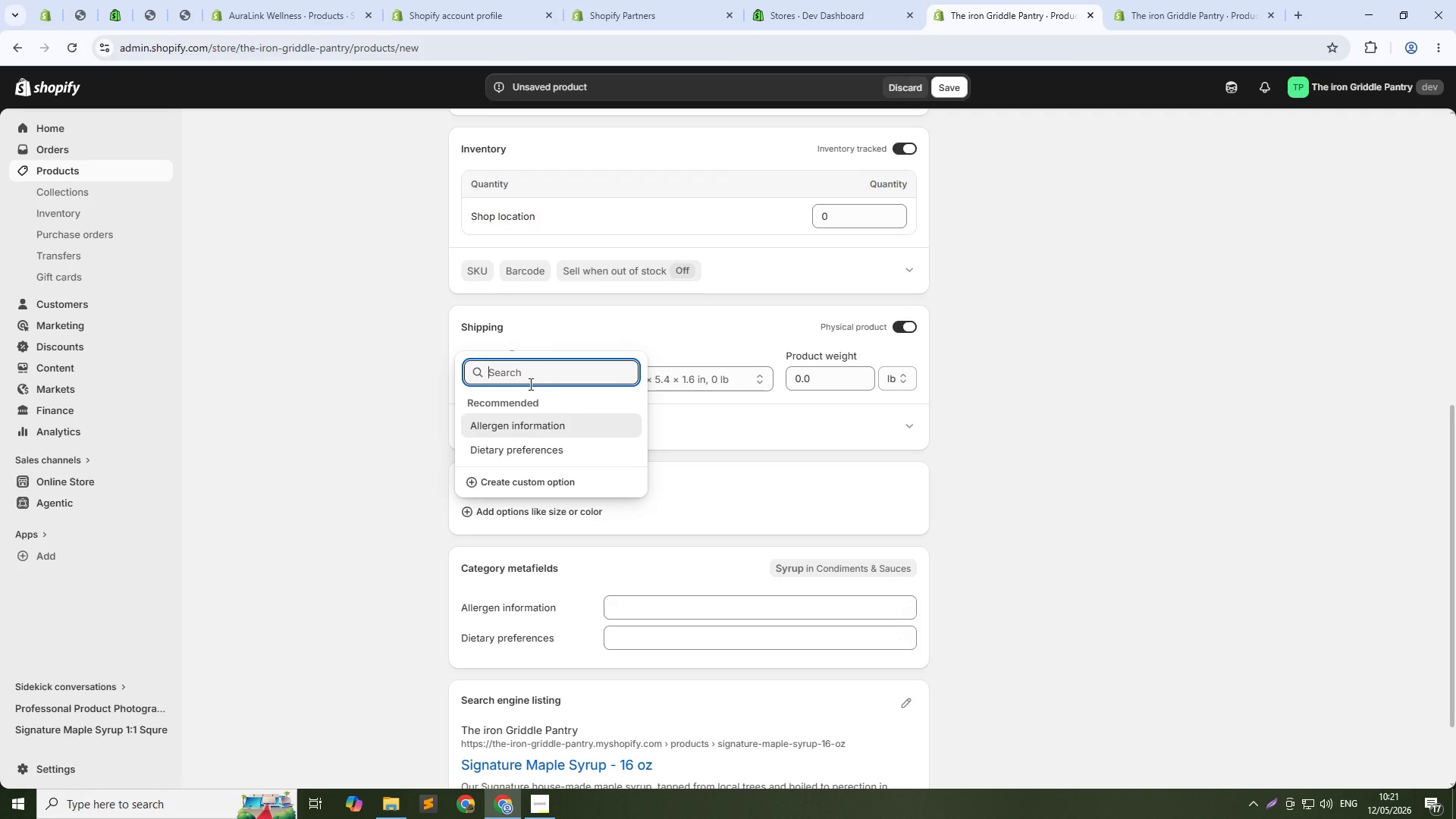 
type(Size)
 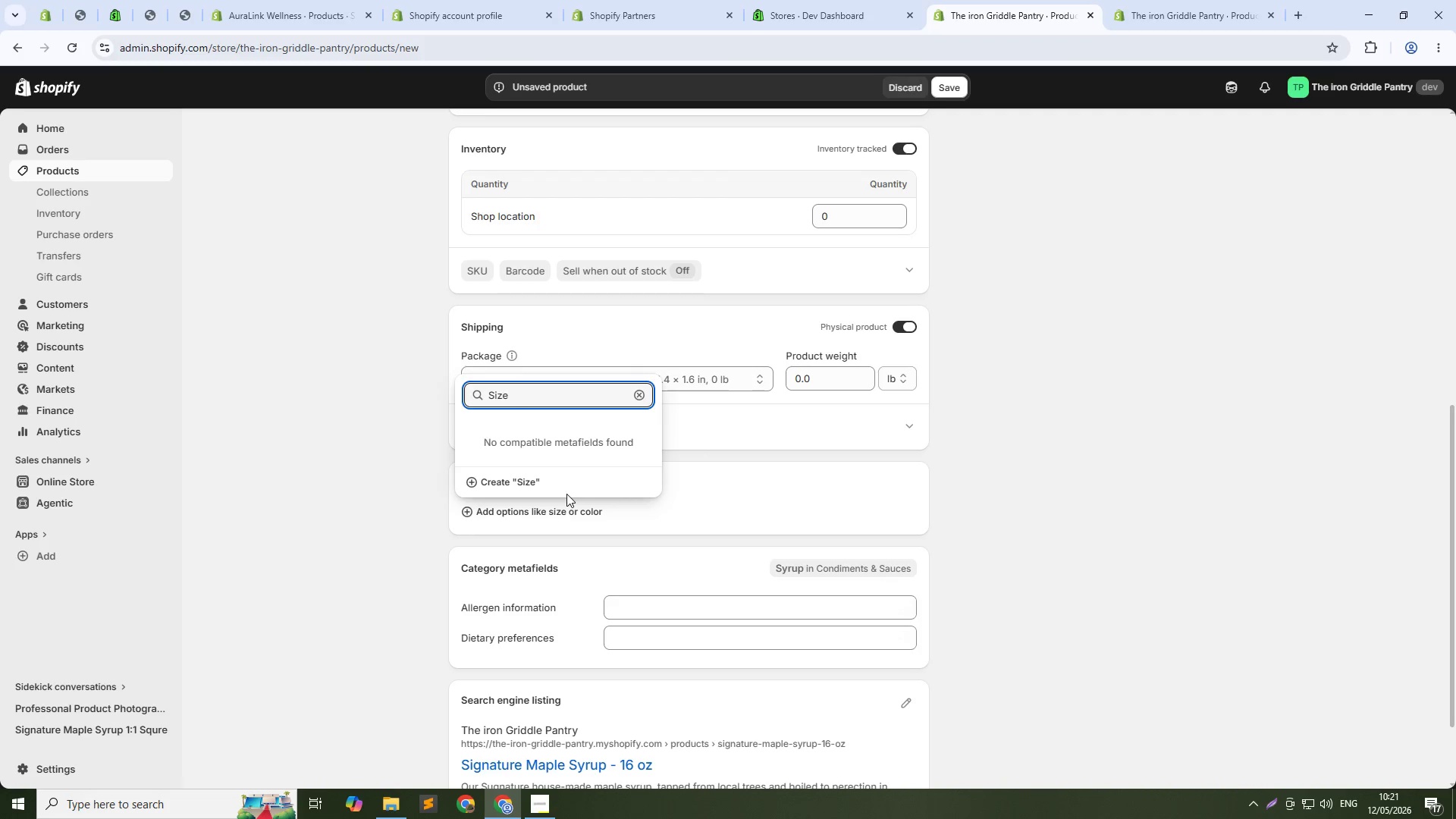 
left_click([561, 486])
 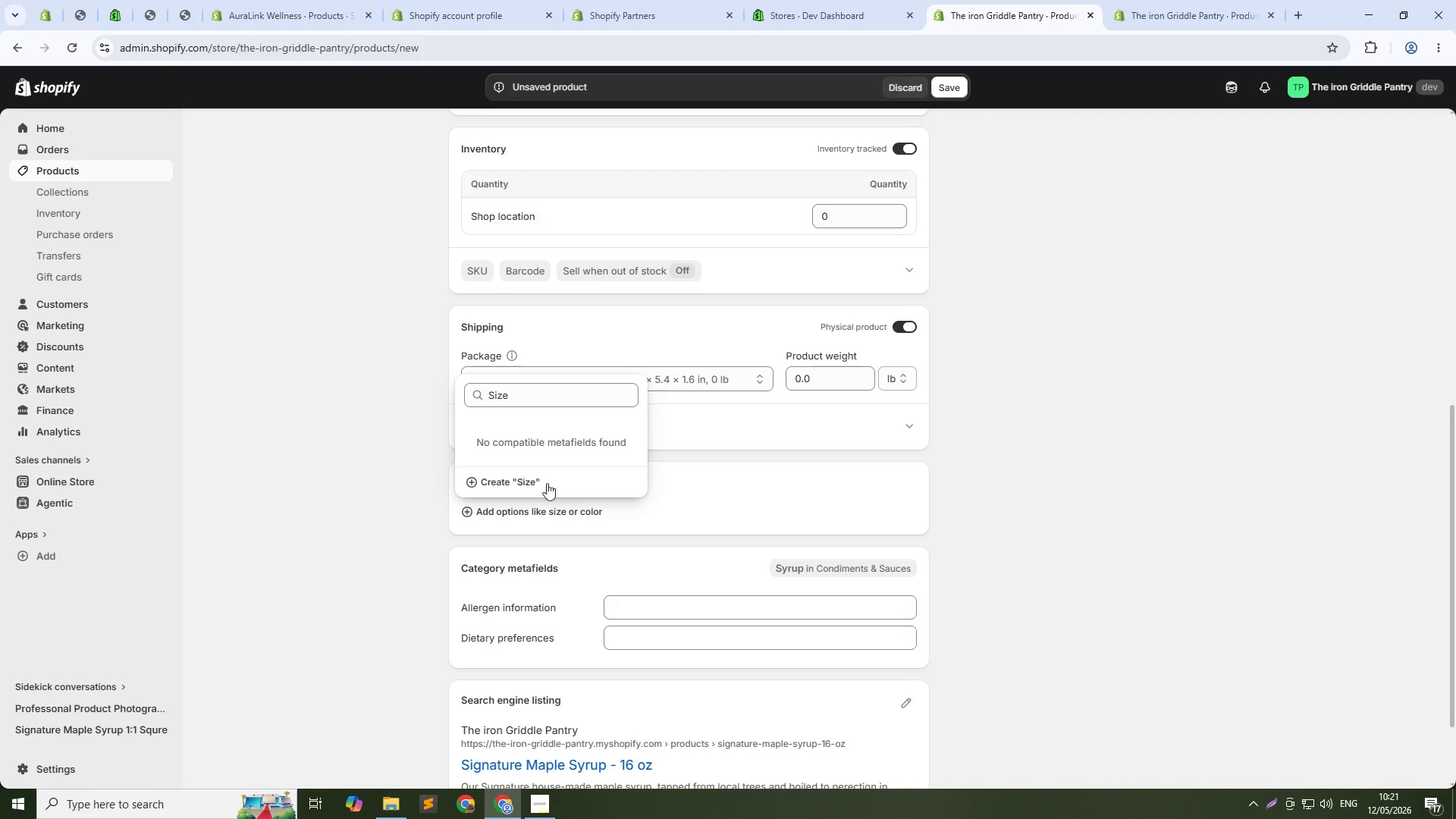 
left_click([526, 483])
 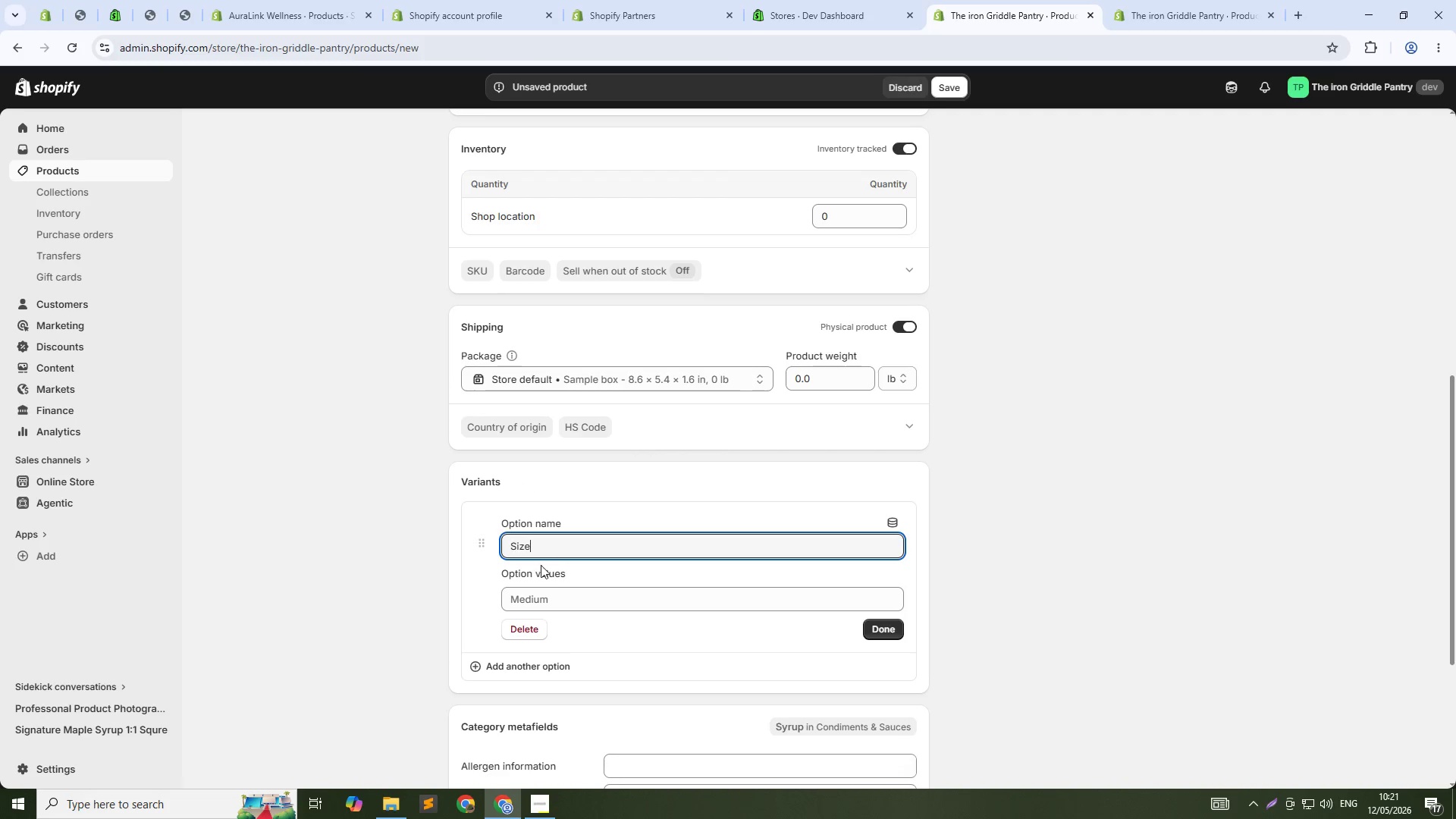 
left_click([549, 589])
 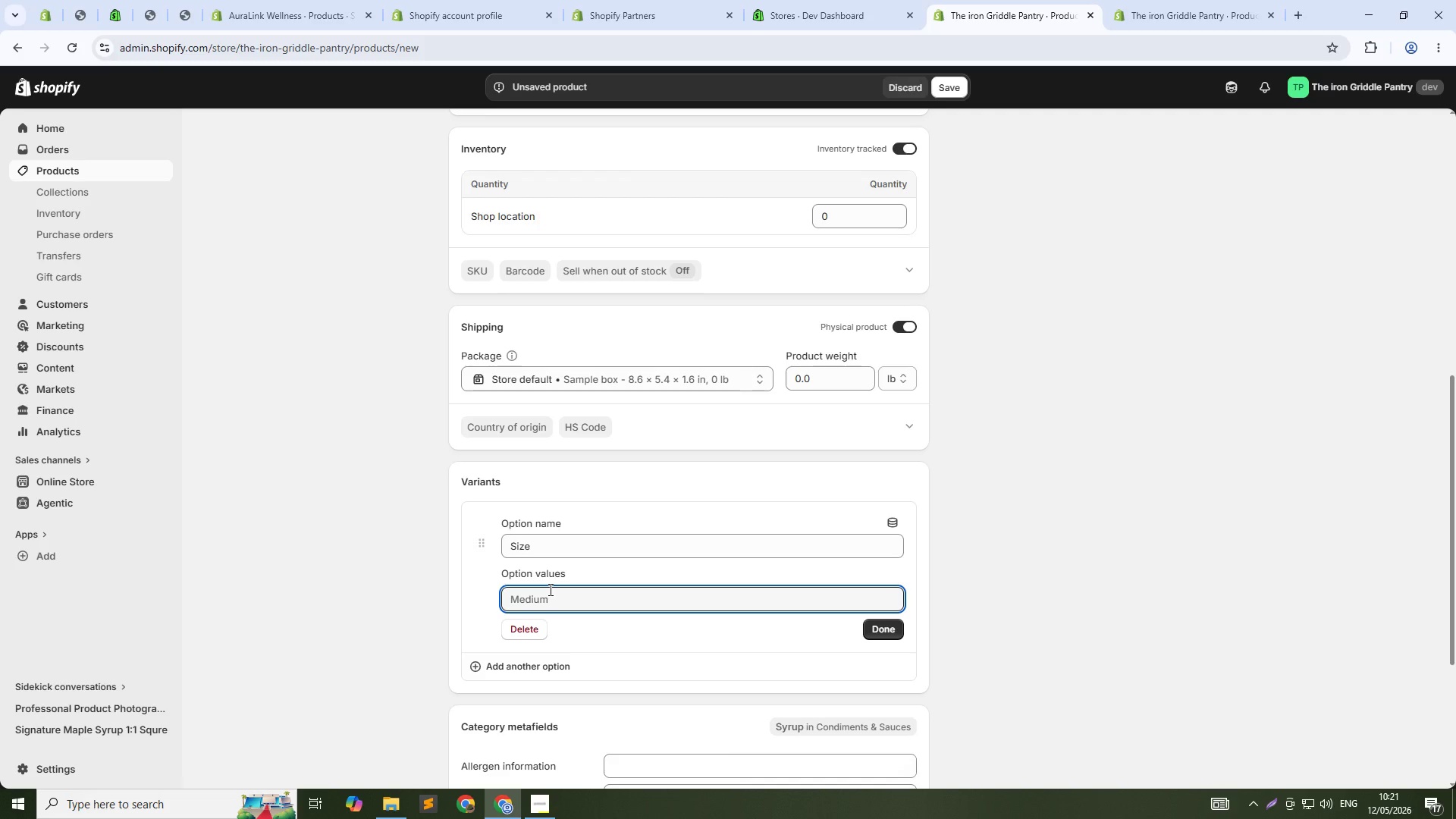 
type(16oz)
 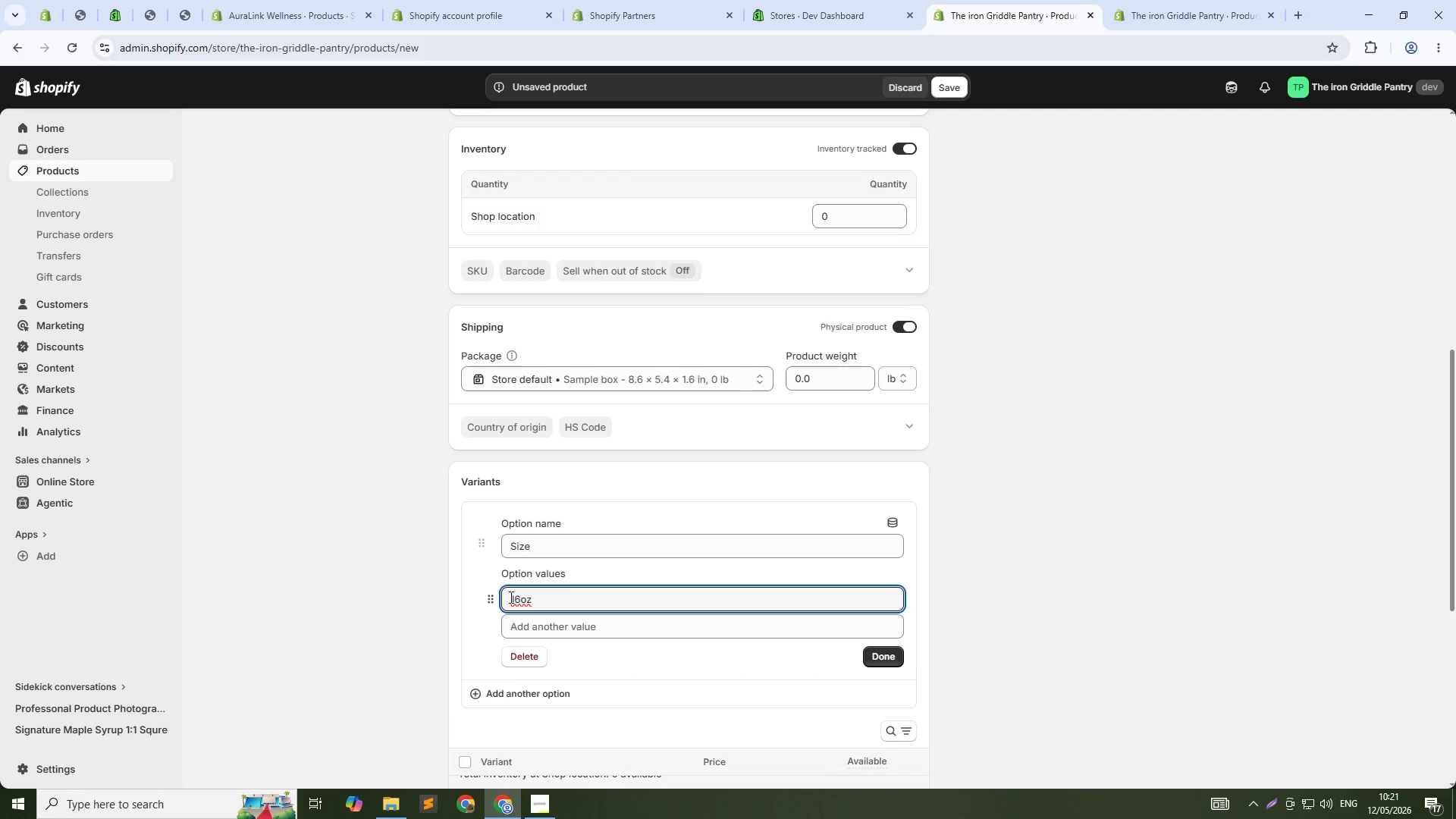 
left_click([519, 598])
 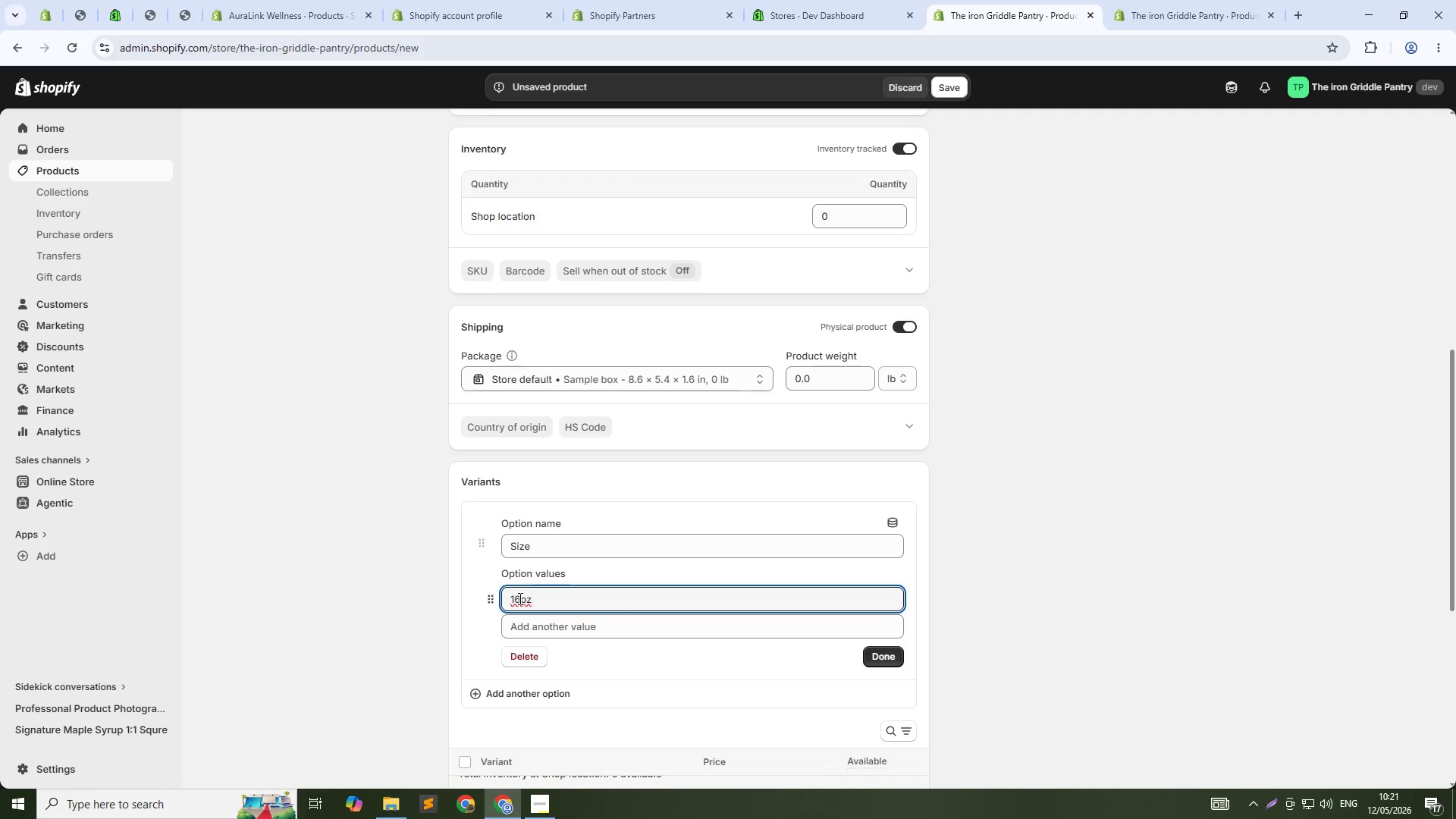 
key(Space)
 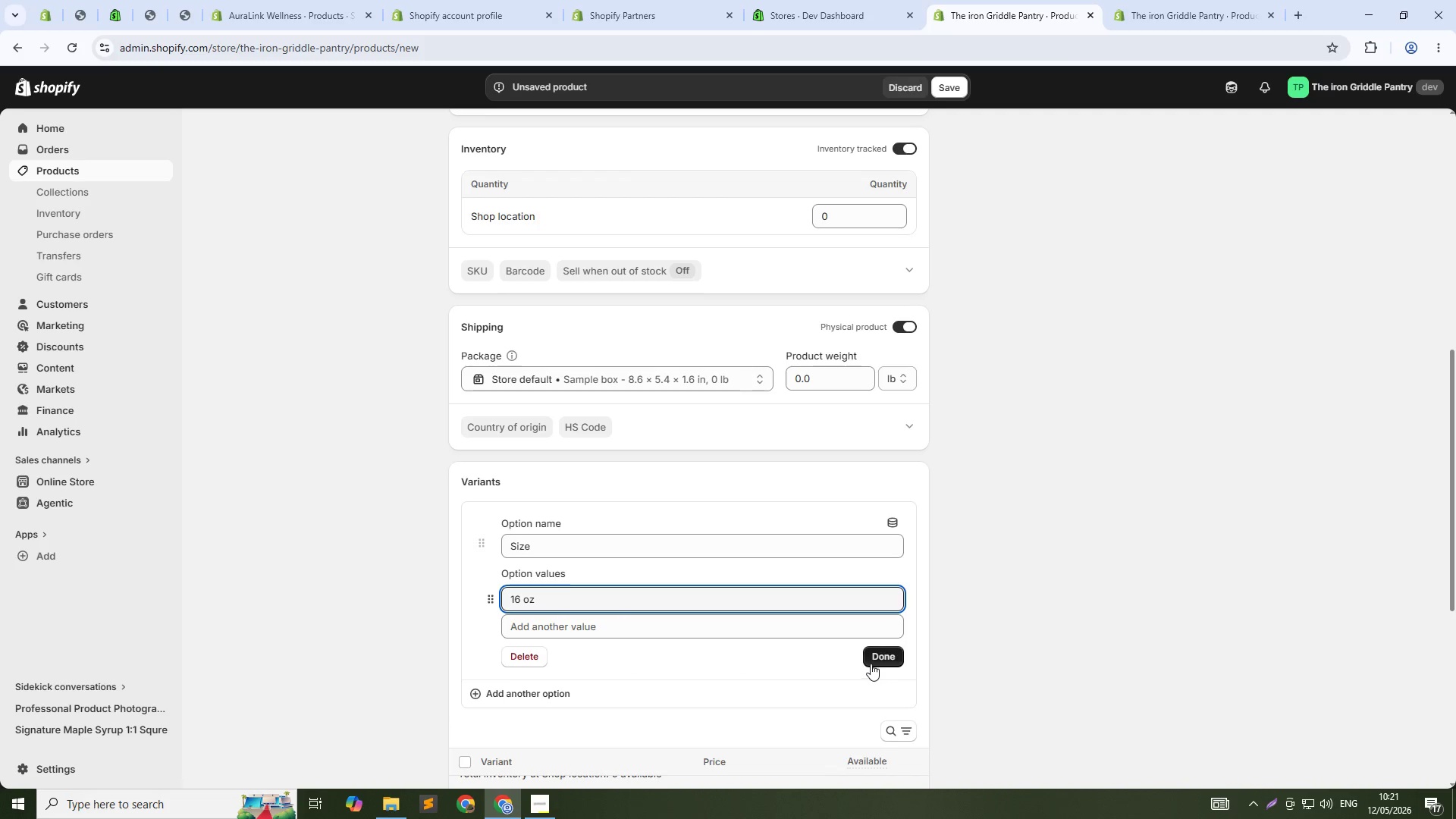 
left_click([872, 663])
 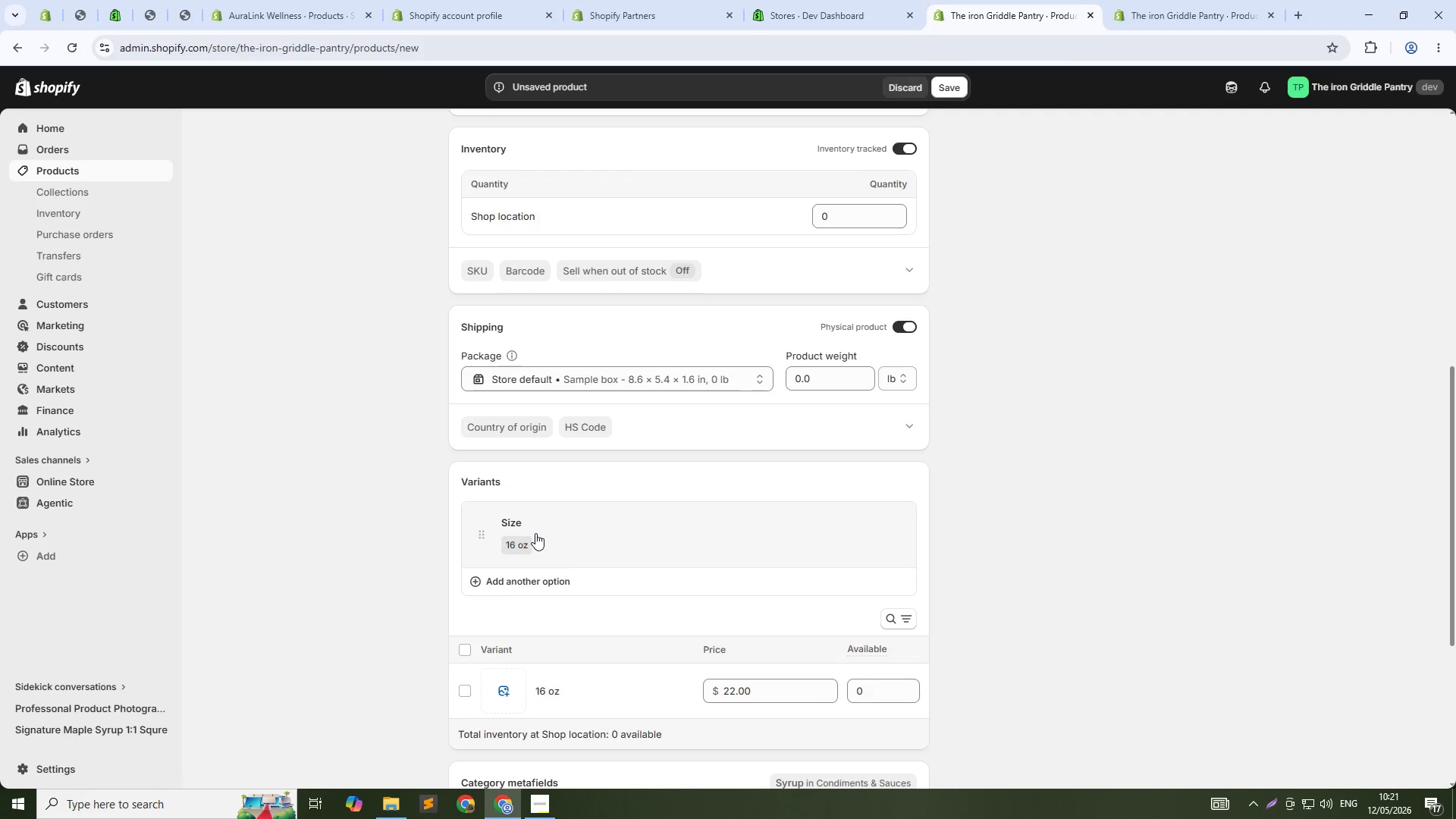 
left_click([516, 544])
 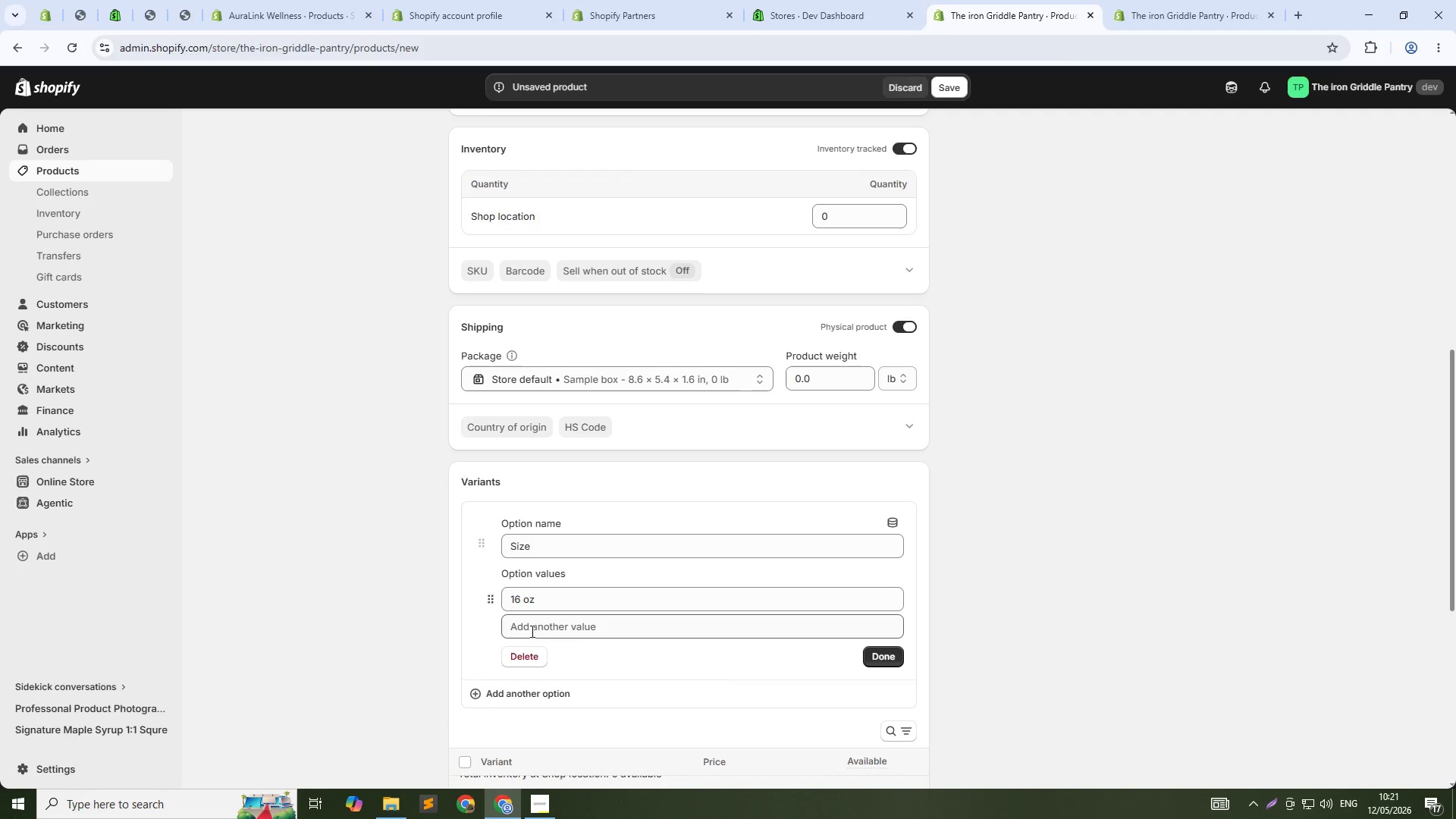 
left_click([1240, 545])
 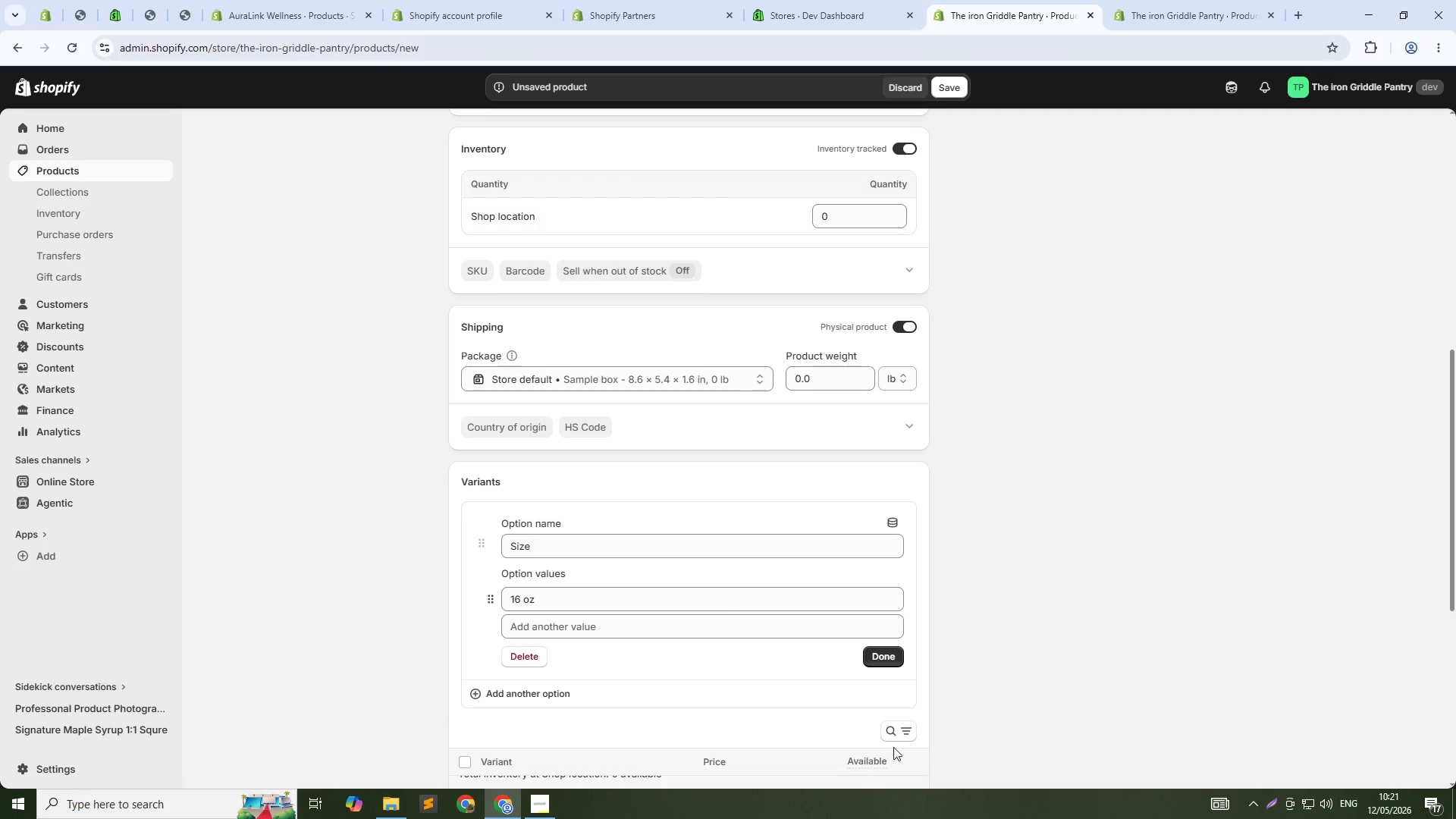 
left_click([886, 653])
 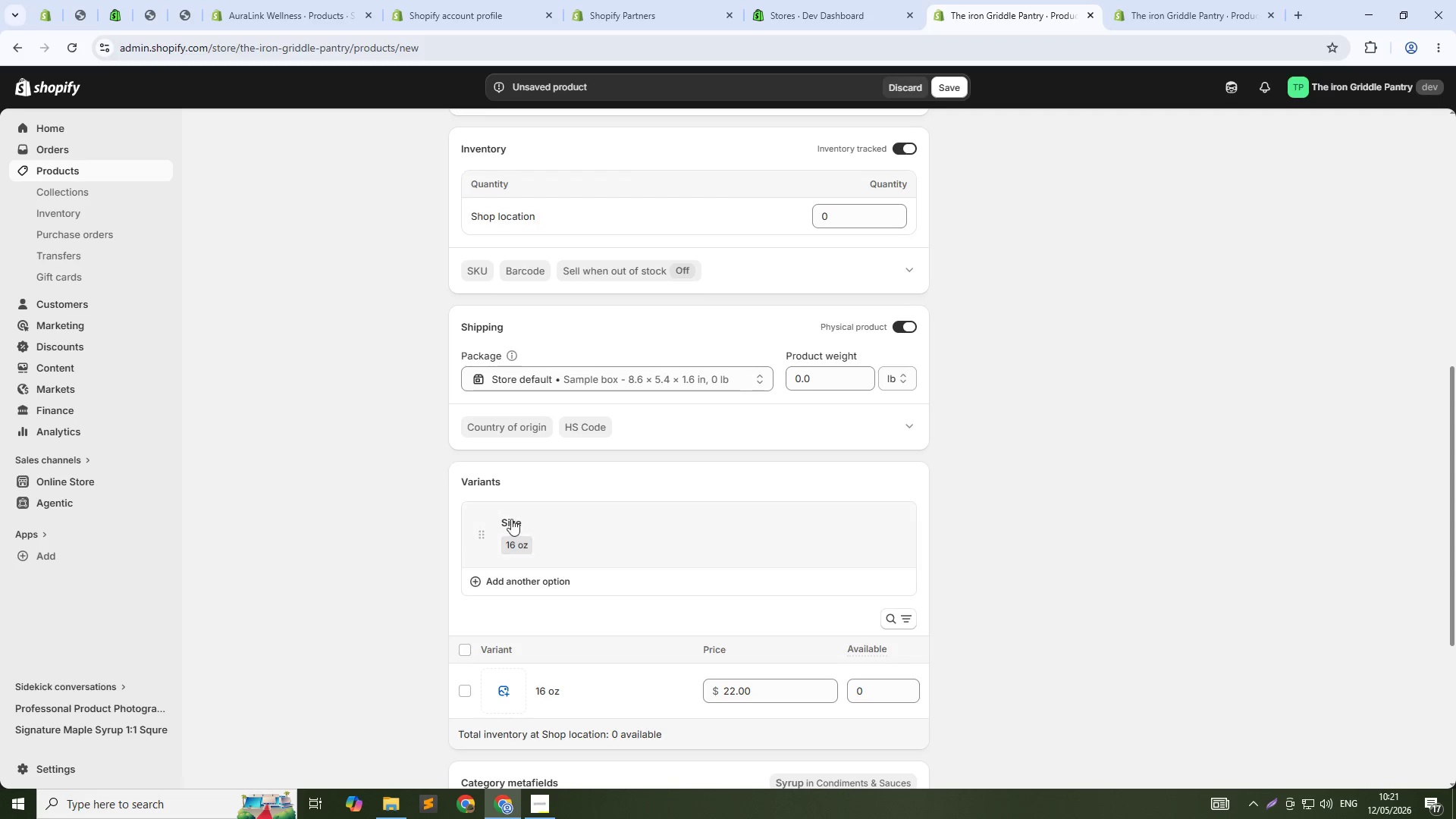 
left_click([513, 519])
 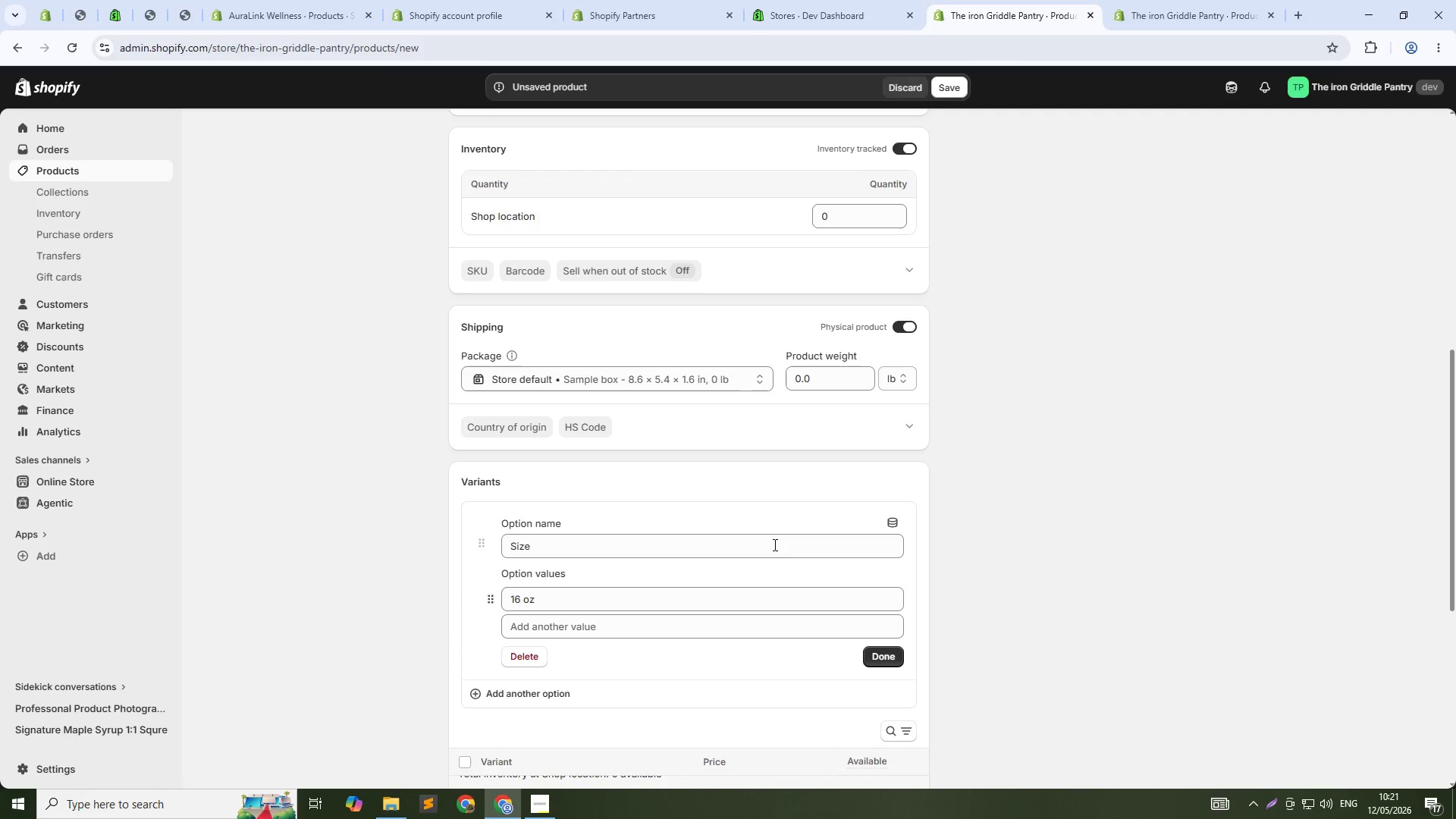 
left_click([1136, 576])
 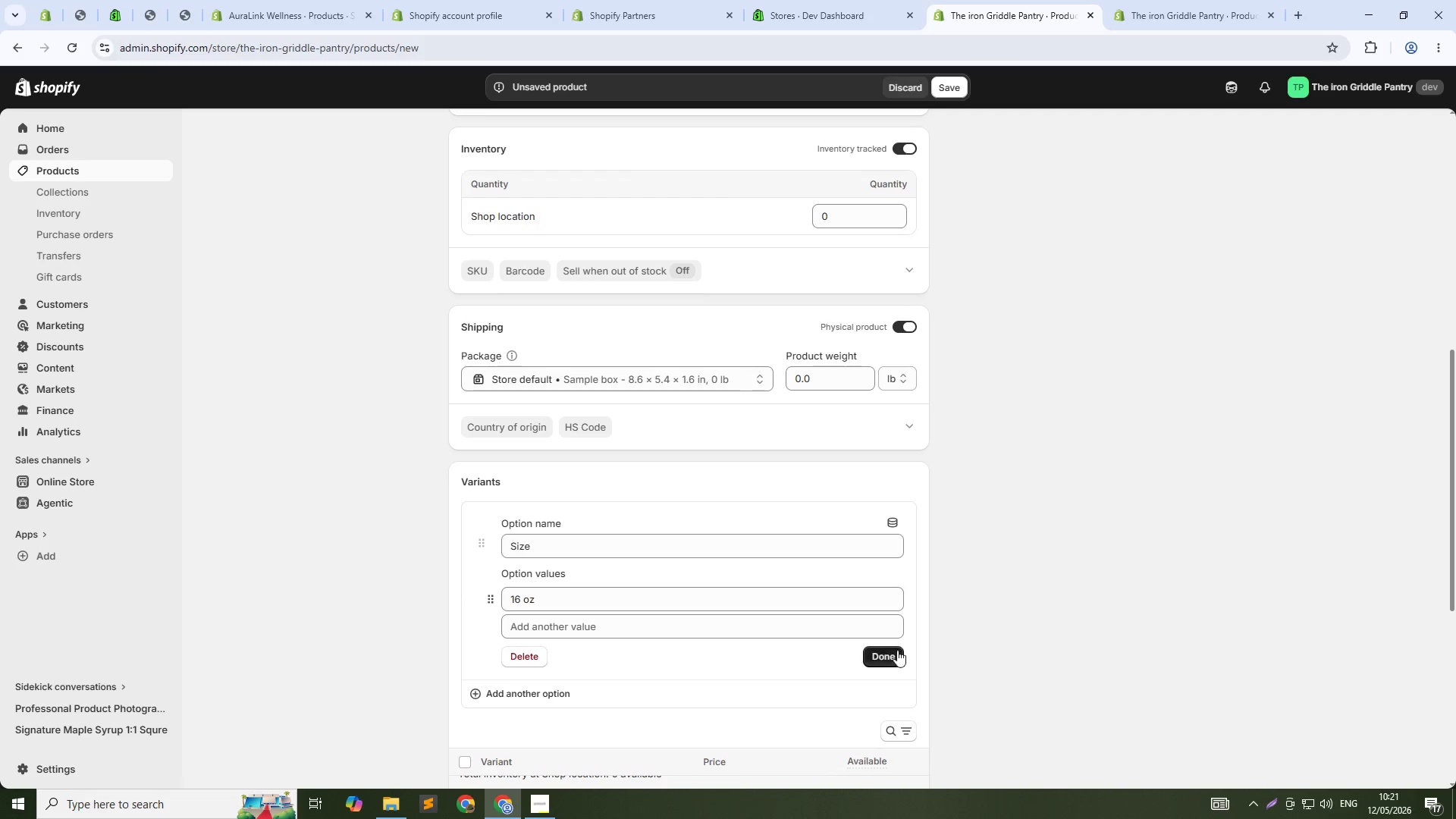 
left_click([893, 650])
 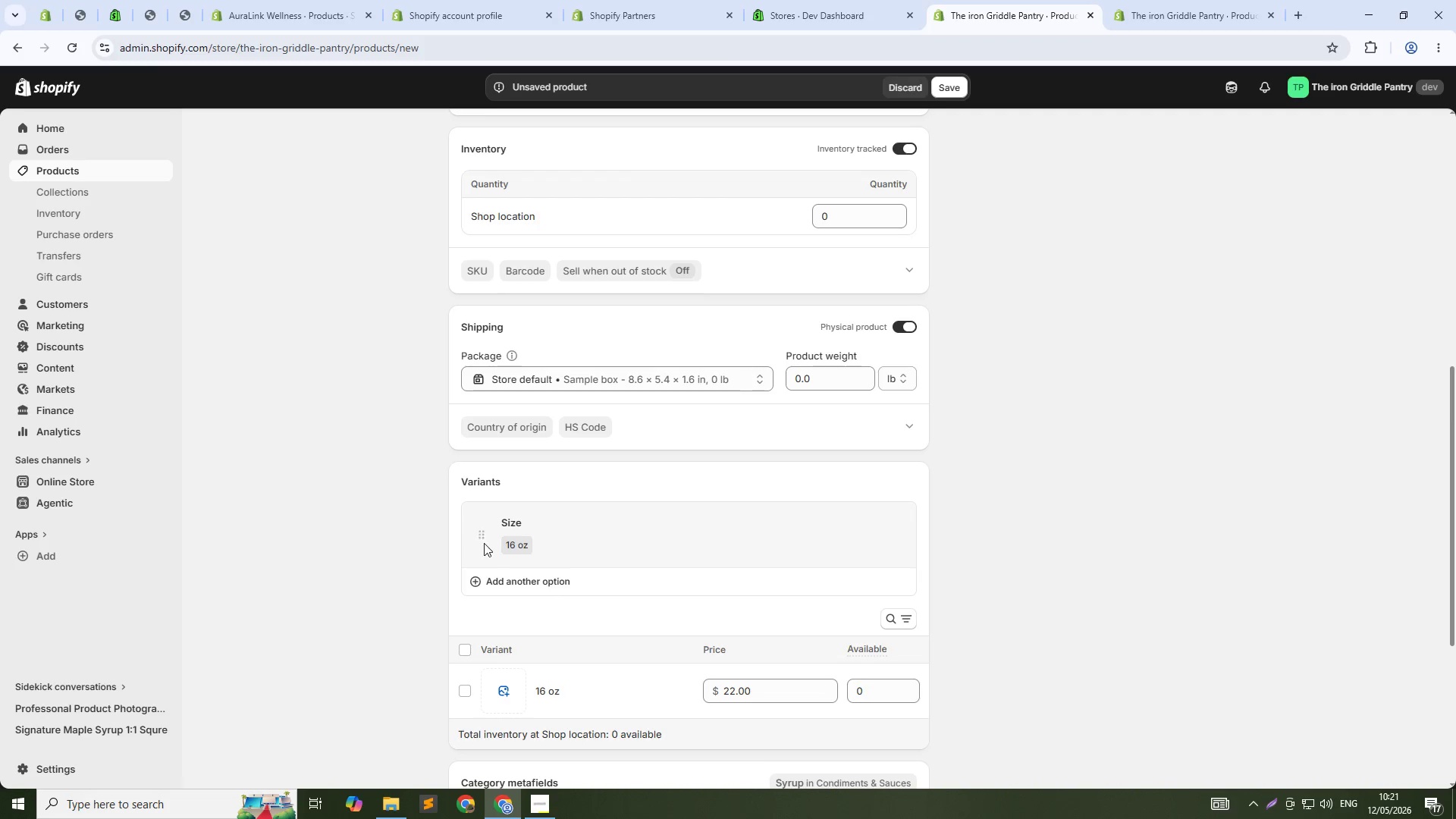 
scroll: coordinate [663, 558], scroll_direction: down, amount: 3.0
 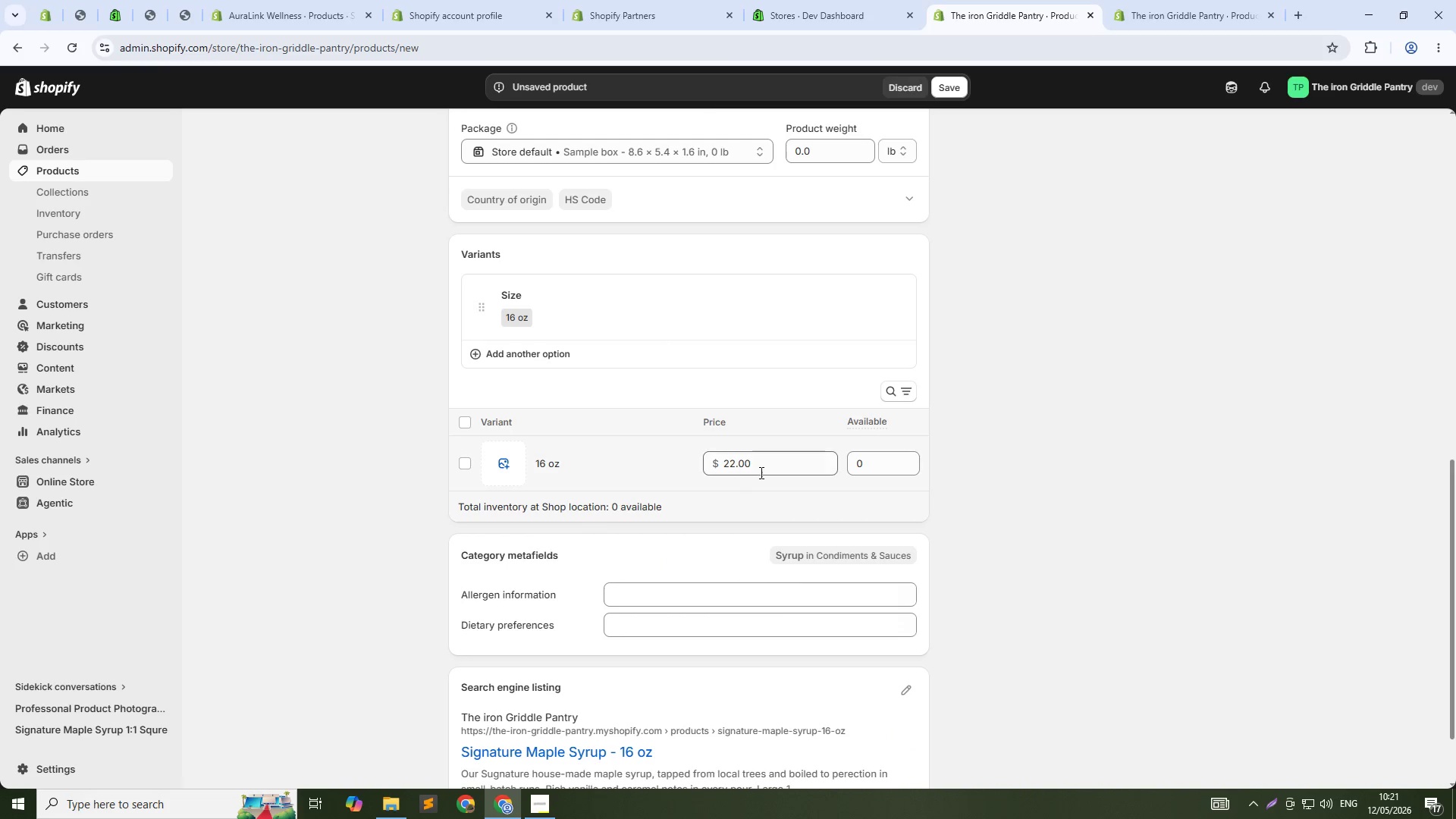 
left_click([745, 470])
 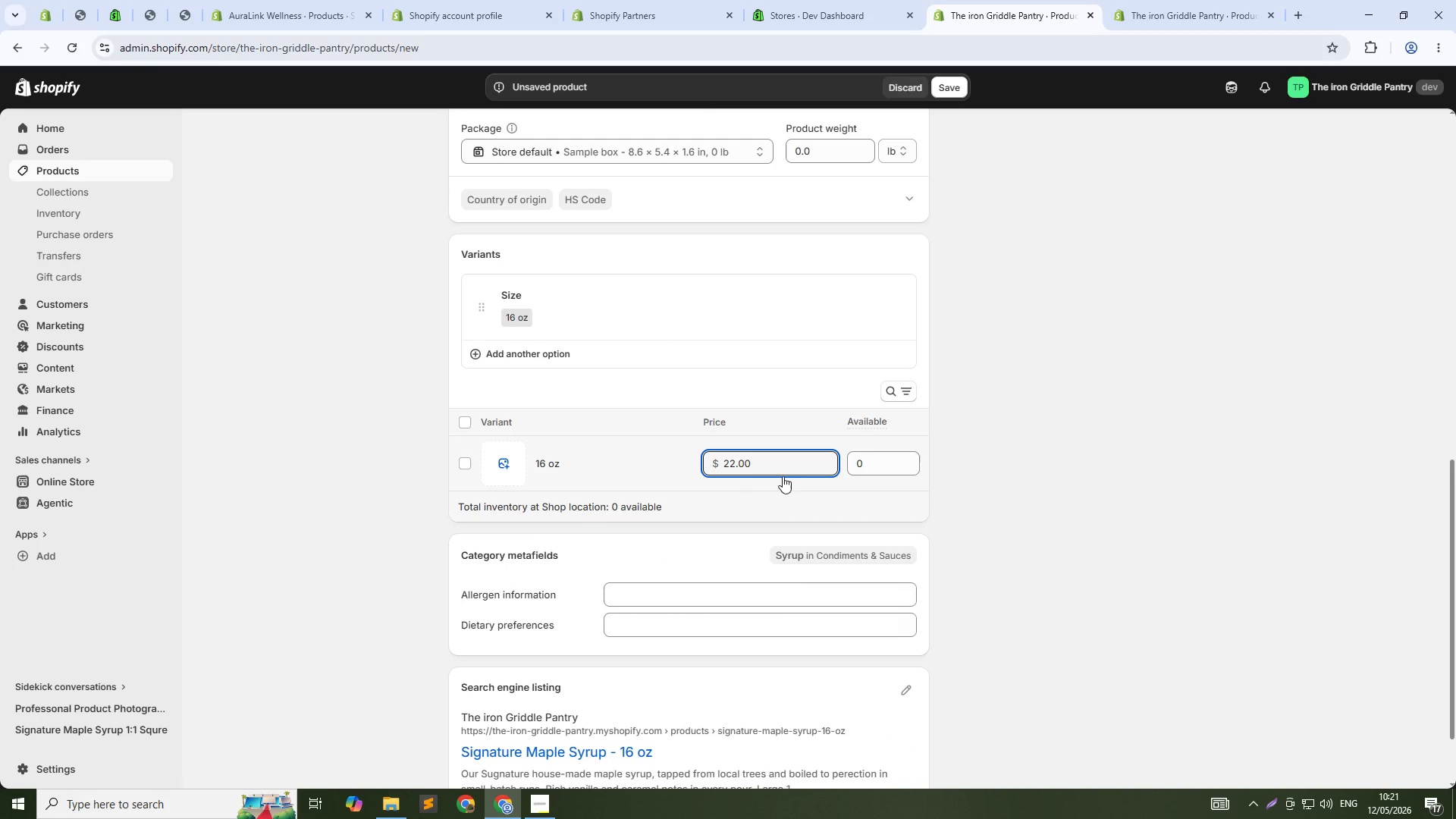 
left_click([884, 460])
 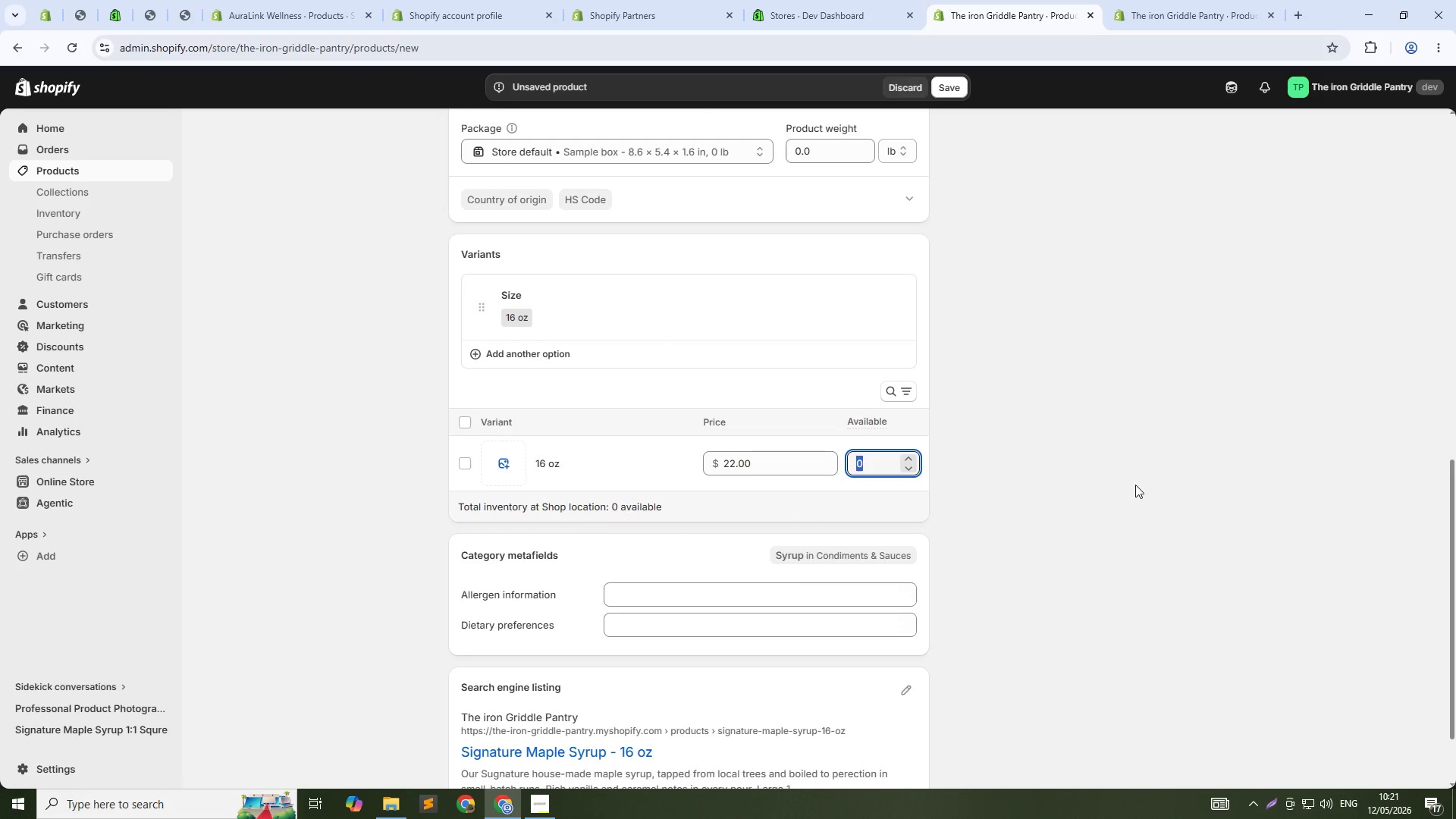 
left_click([1143, 482])
 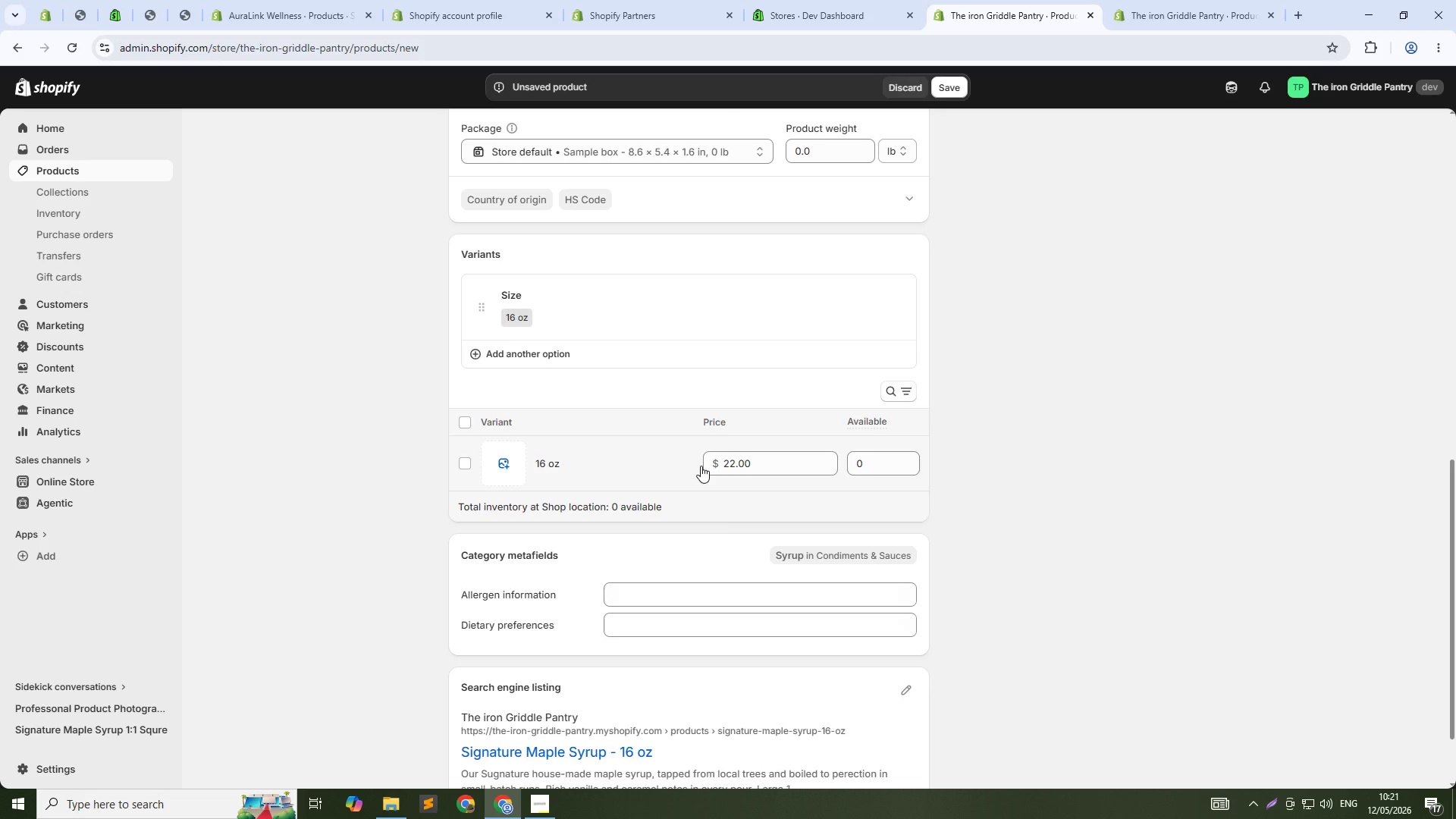 
scroll: coordinate [701, 466], scroll_direction: down, amount: 3.0
 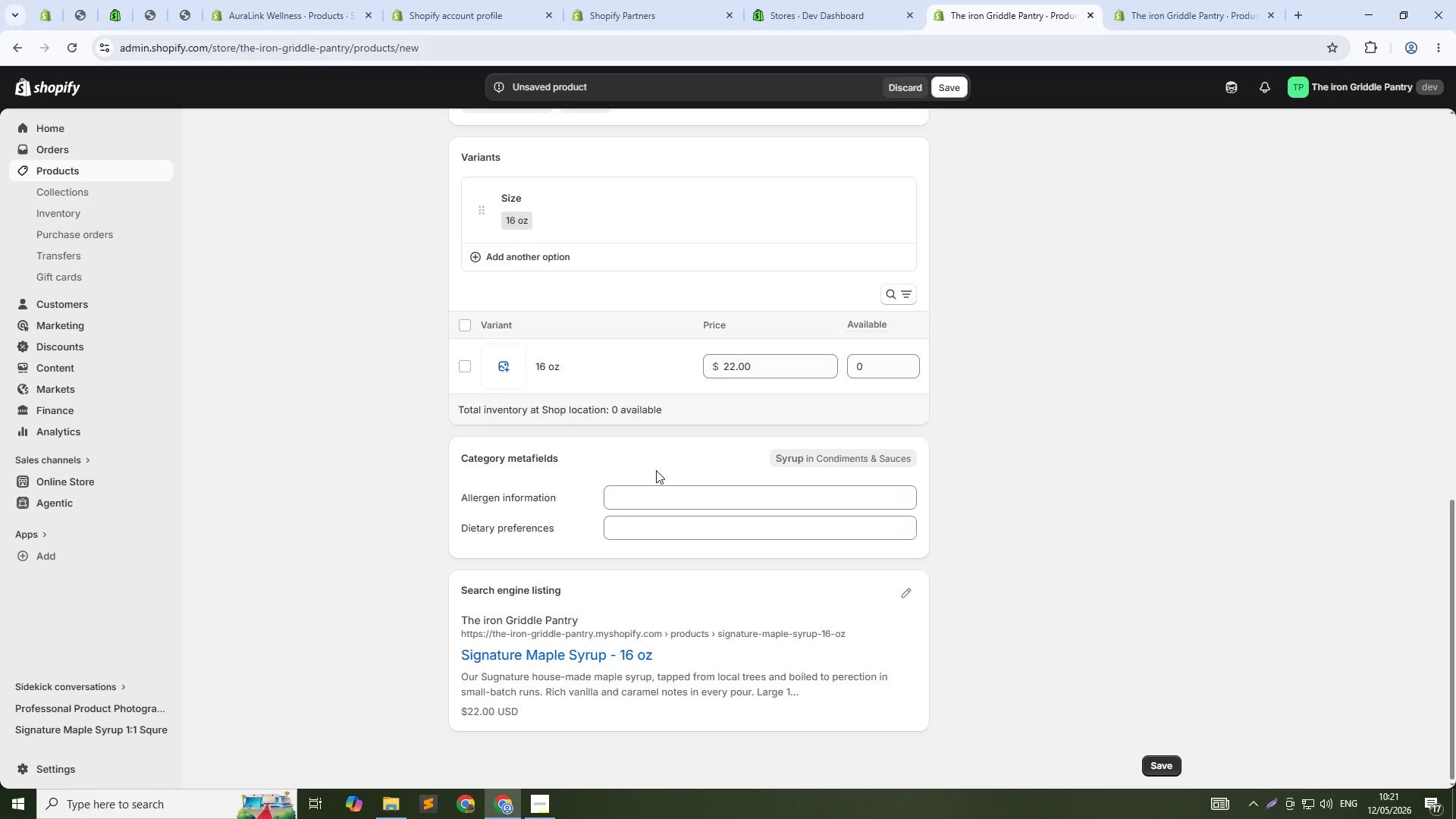 
scroll: coordinate [538, 376], scroll_direction: up, amount: 7.0
 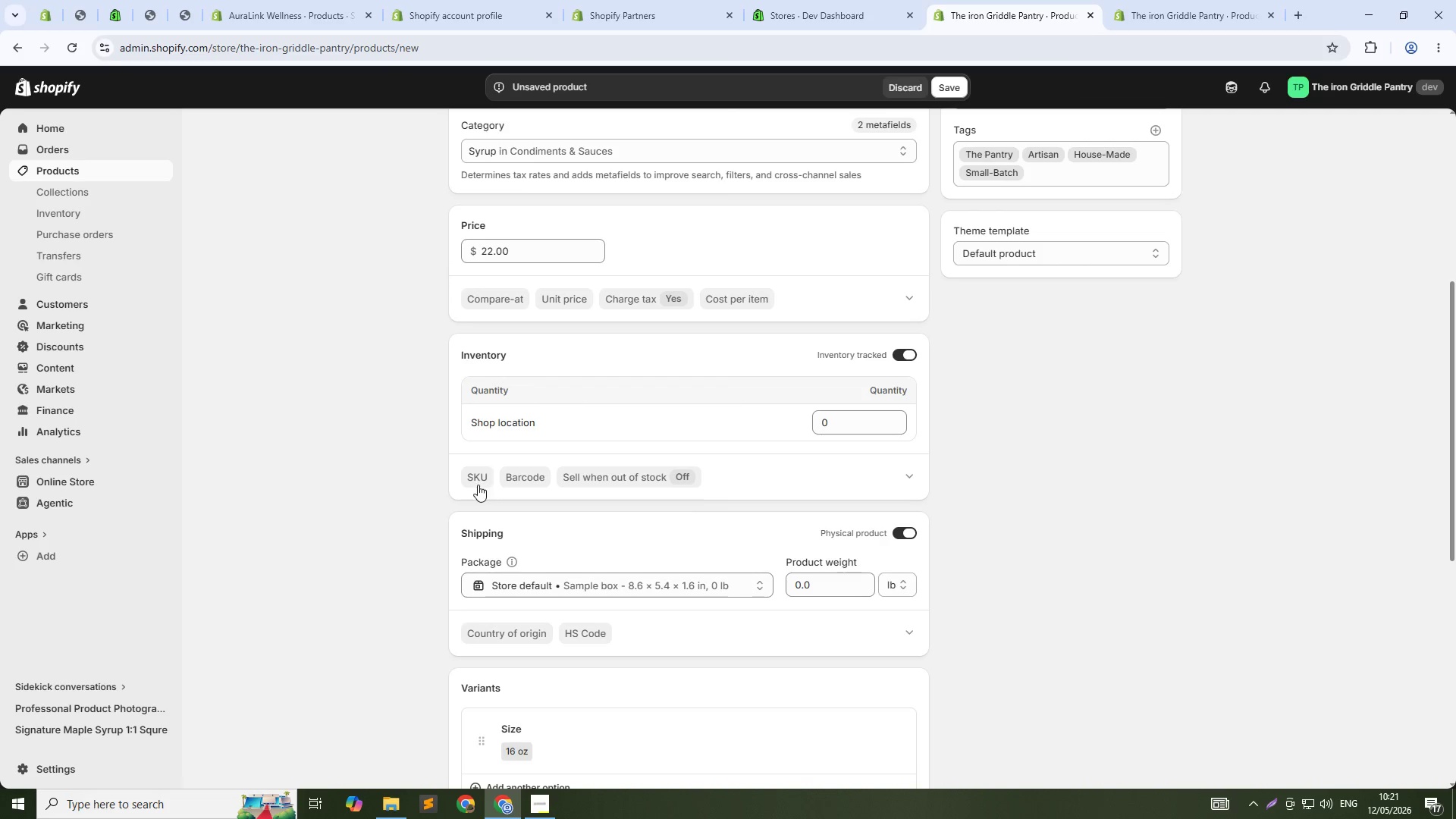 
left_click([478, 476])
 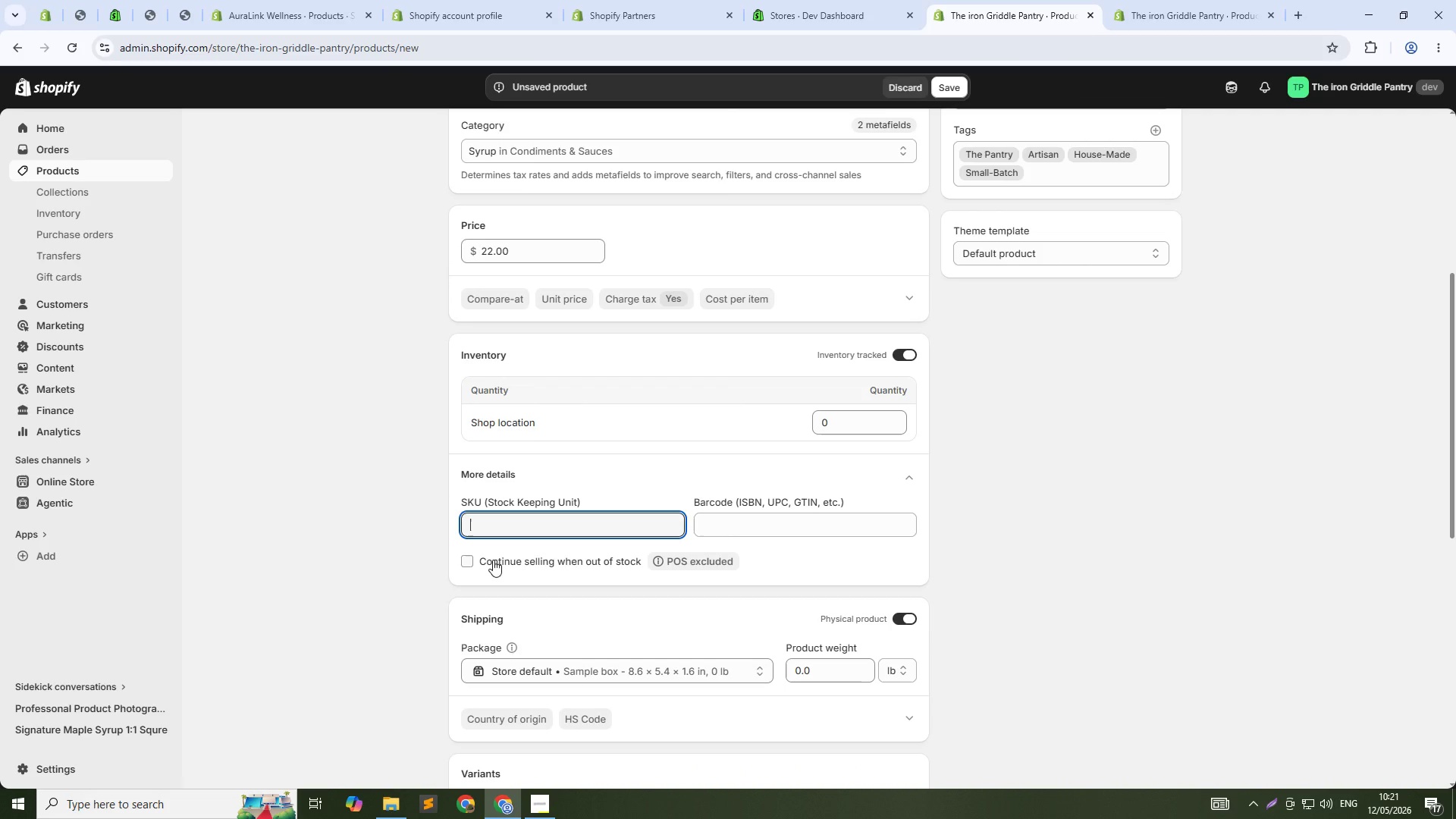 
type(i)
key(Backspace)
type(ID)
key(Backspace)
type(G-00002)
 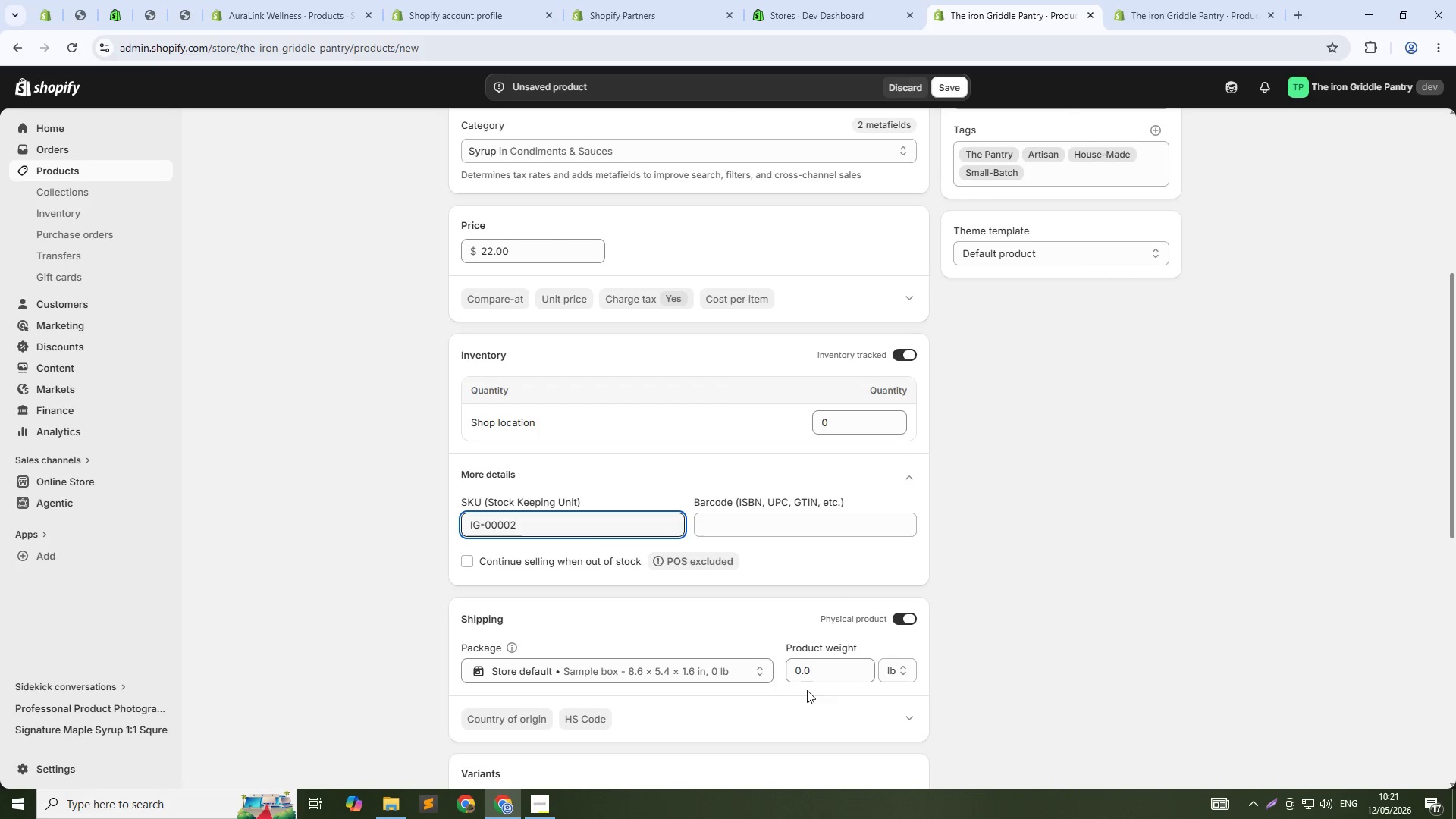 
left_click([814, 672])
 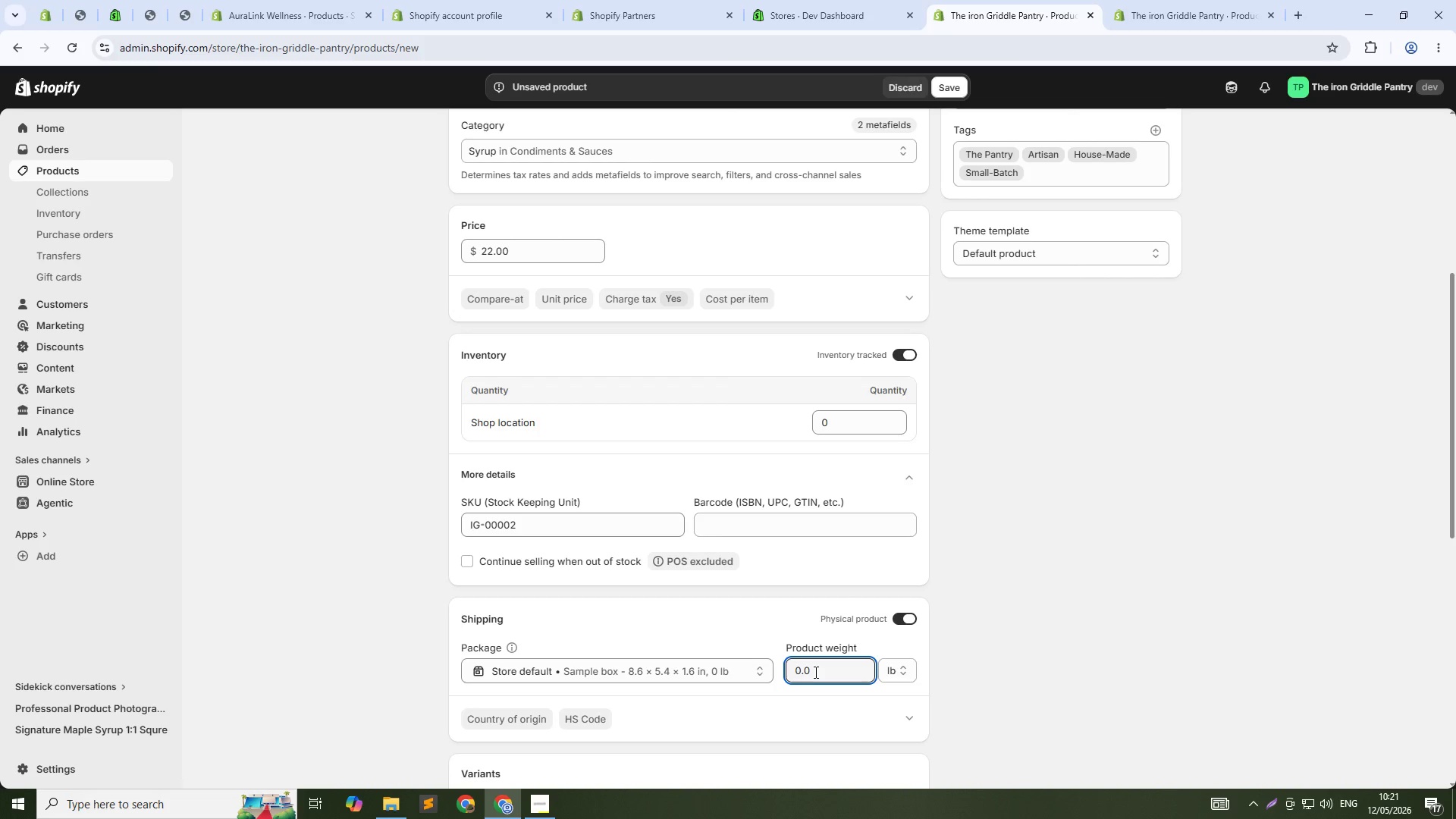 
key(Backspace)
type(453)
 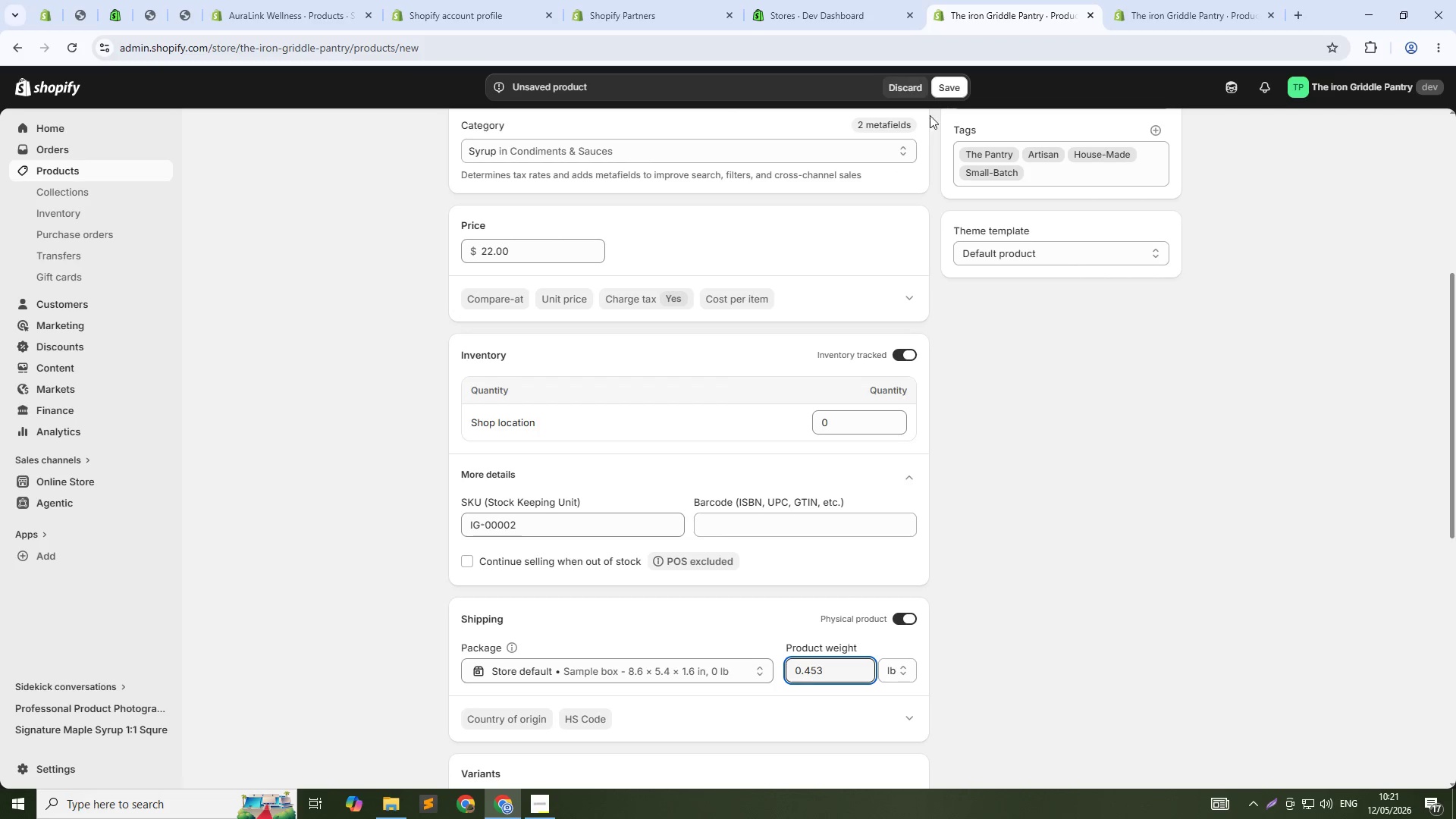 
scroll: coordinate [899, 642], scroll_direction: down, amount: 11.0
 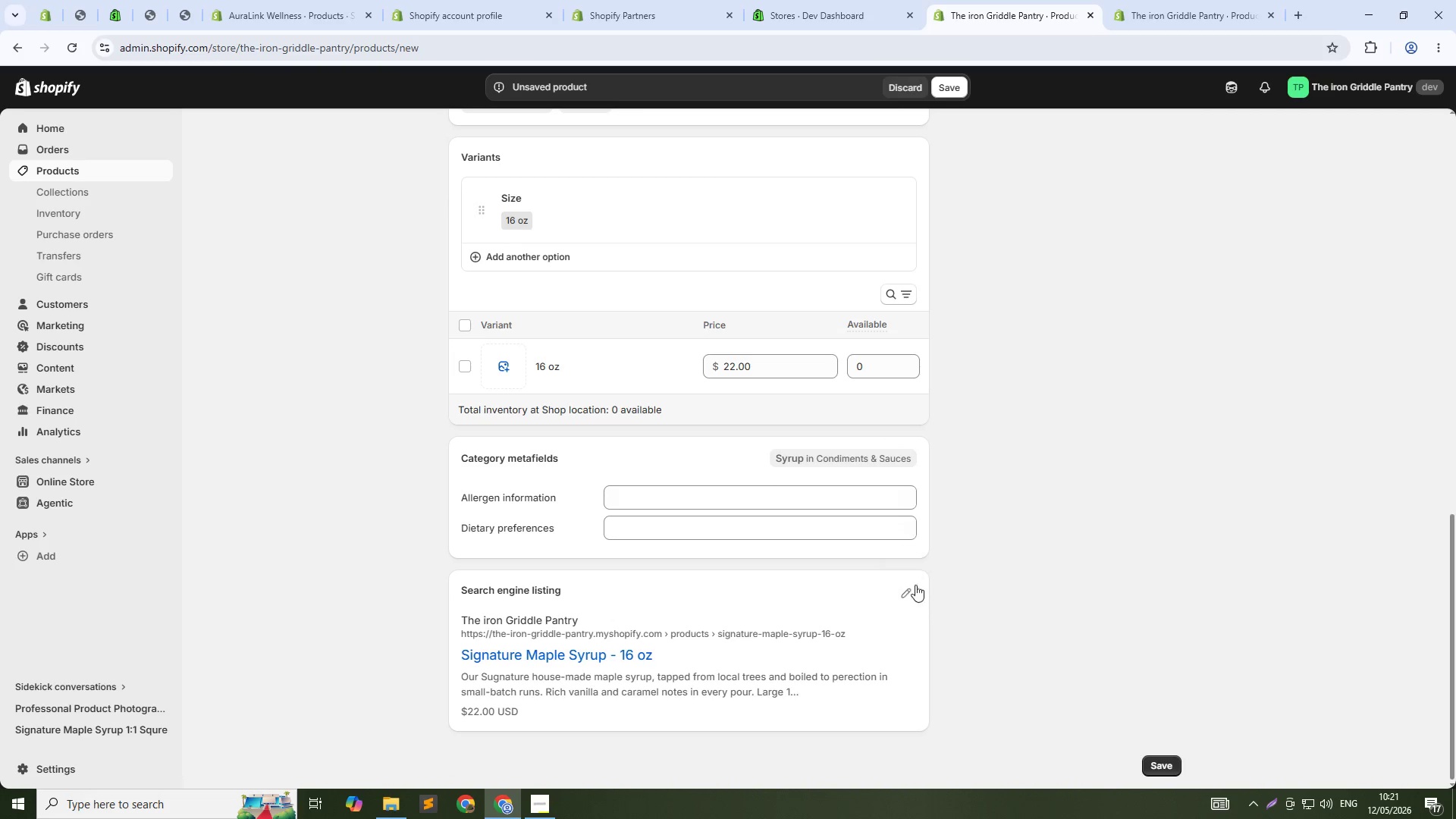 
left_click([905, 594])
 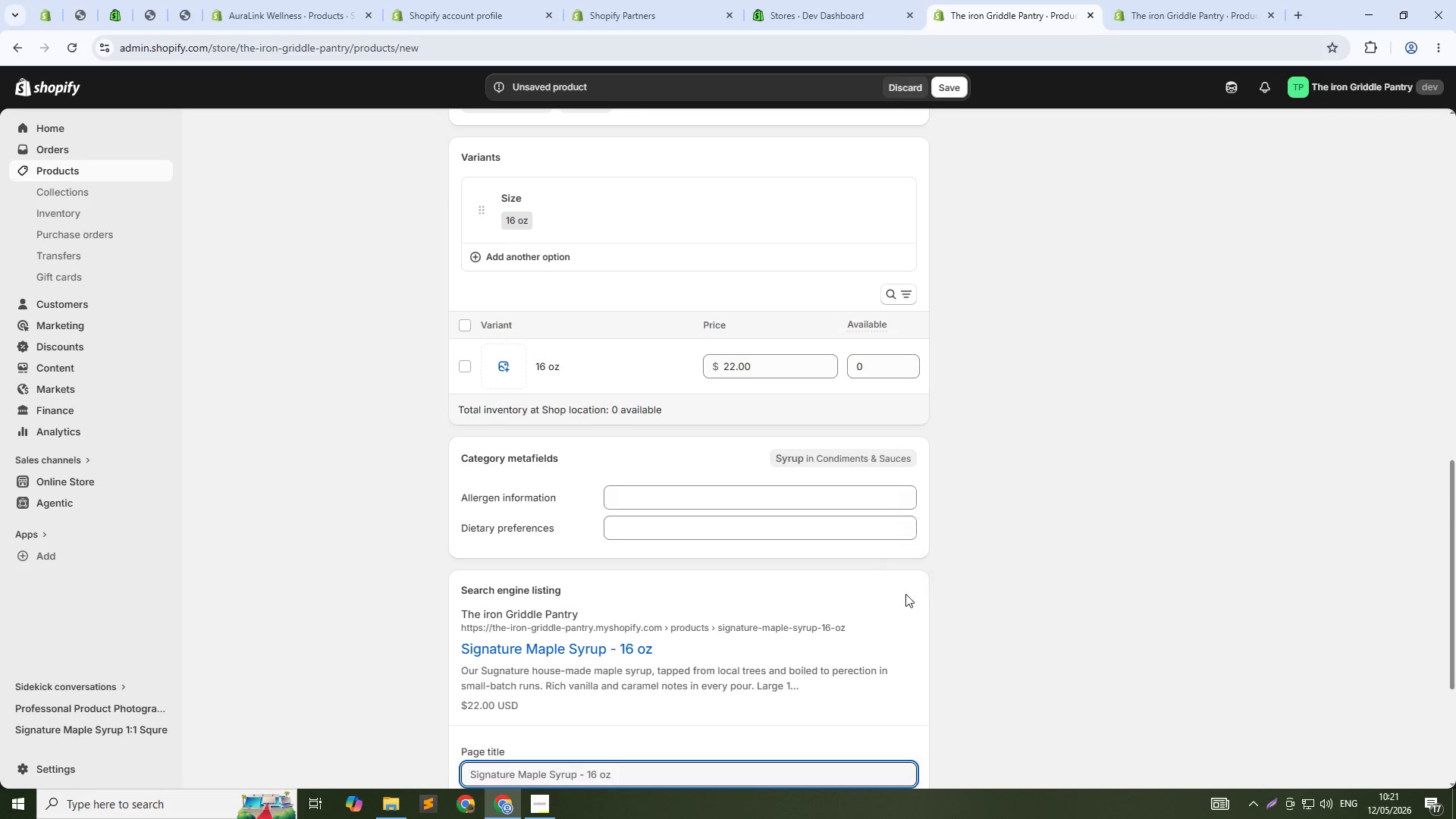 
scroll: coordinate [905, 594], scroll_direction: down, amount: 6.0
 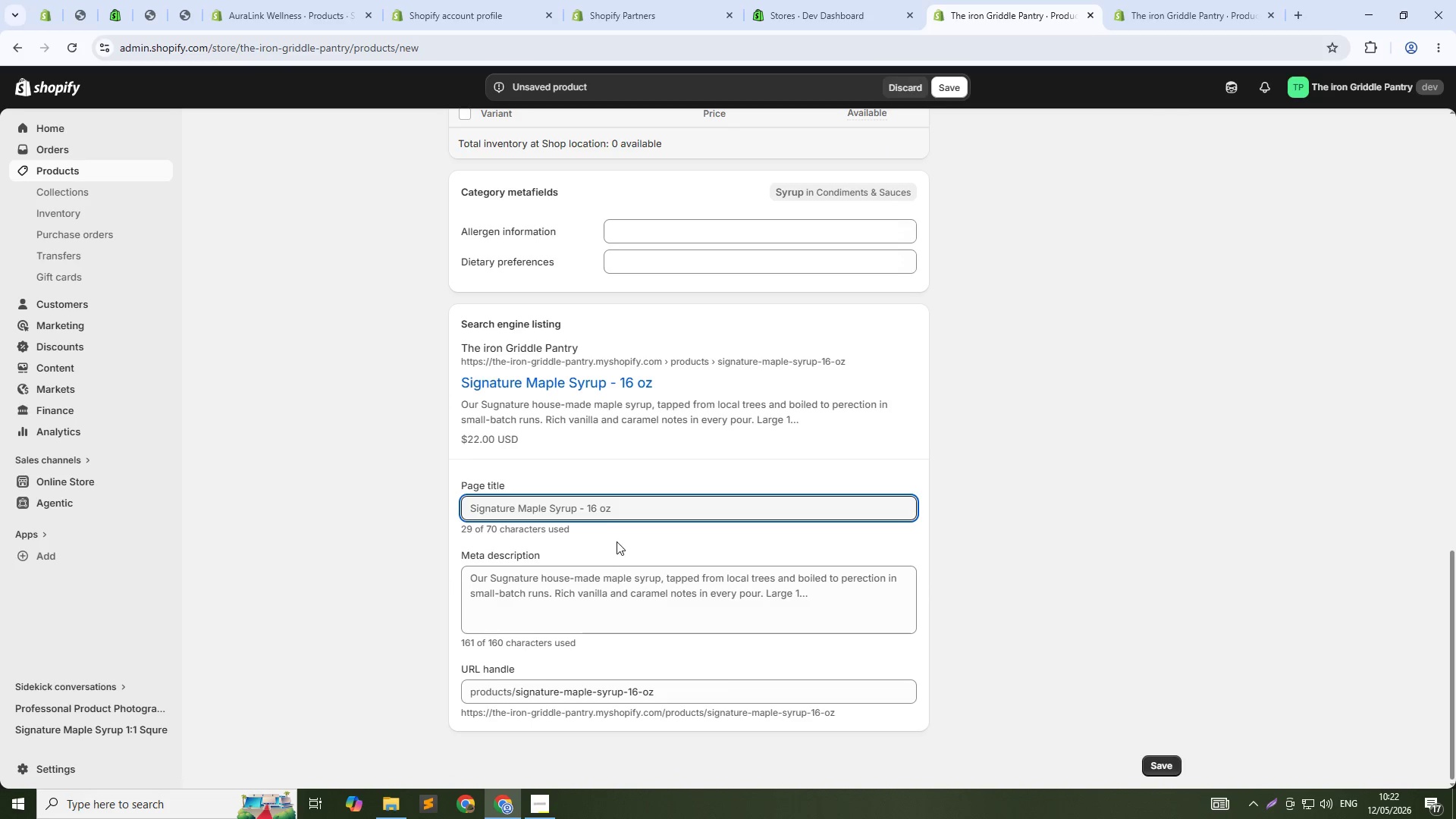 
left_click([613, 511])
 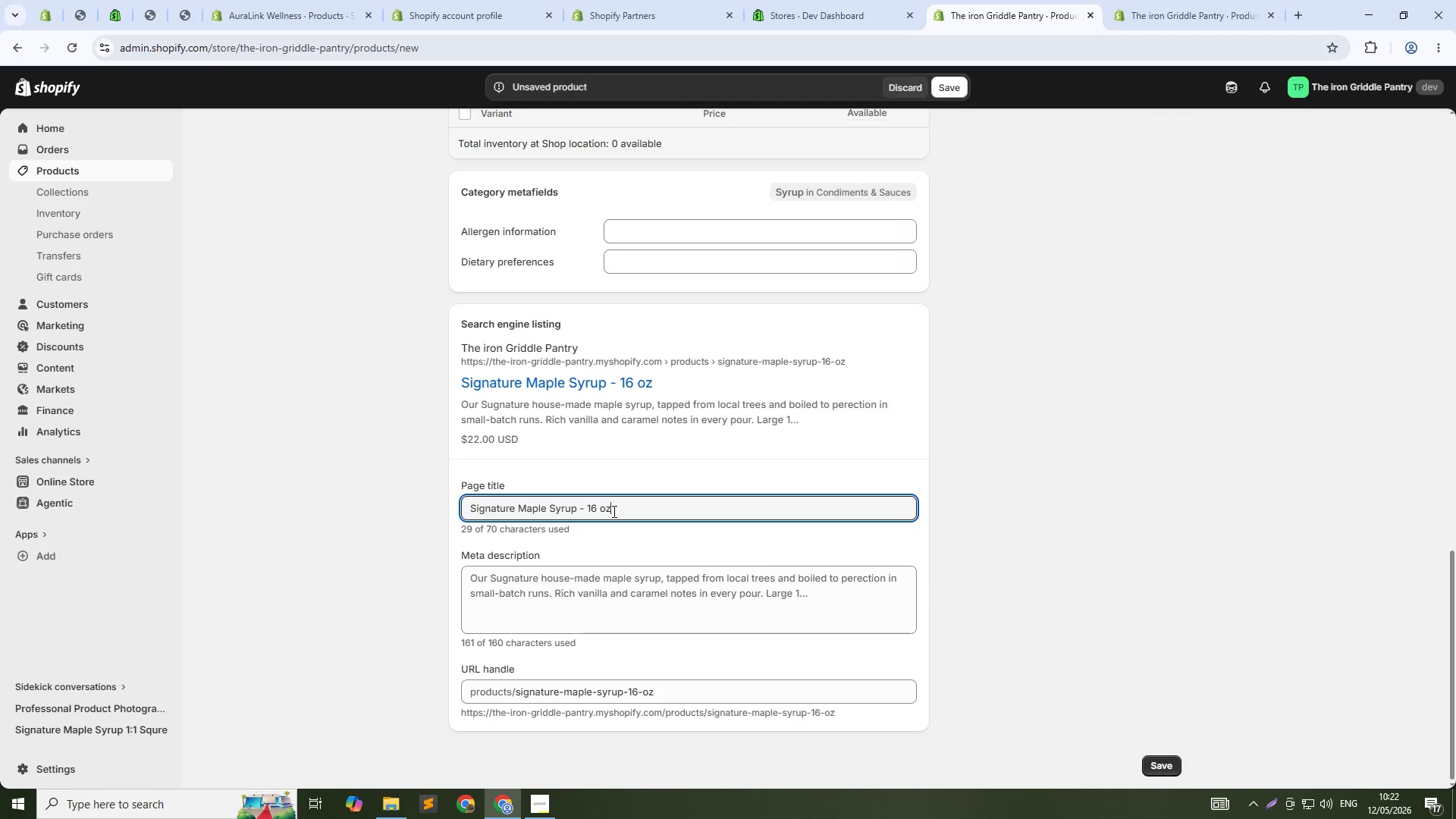 
type( - lARGE)
key(Backspace)
key(Backspace)
key(Backspace)
key(Backspace)
key(Backspace)
type(Large Bottle Artisan Syrup)
 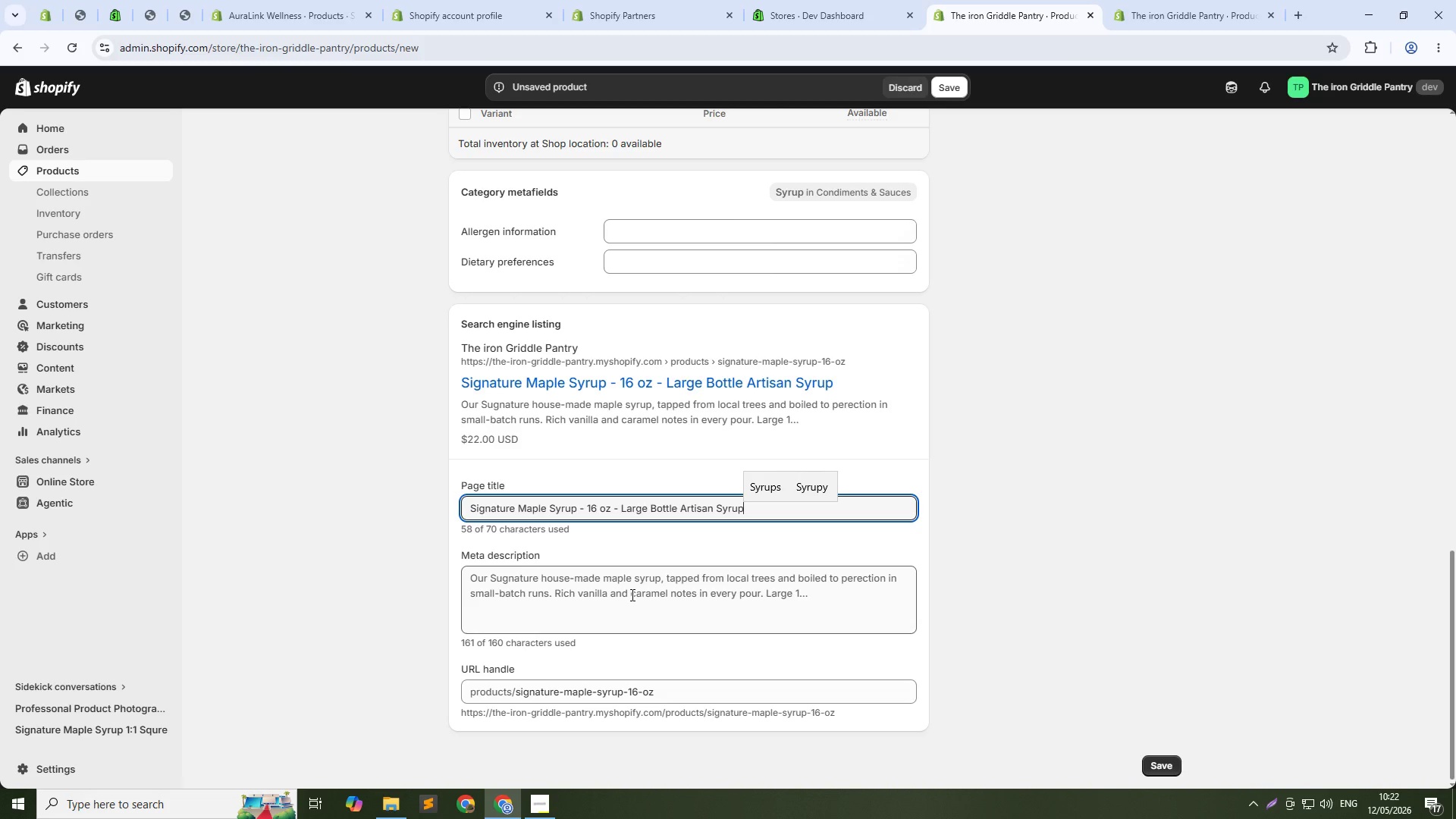 
left_click([631, 595])
 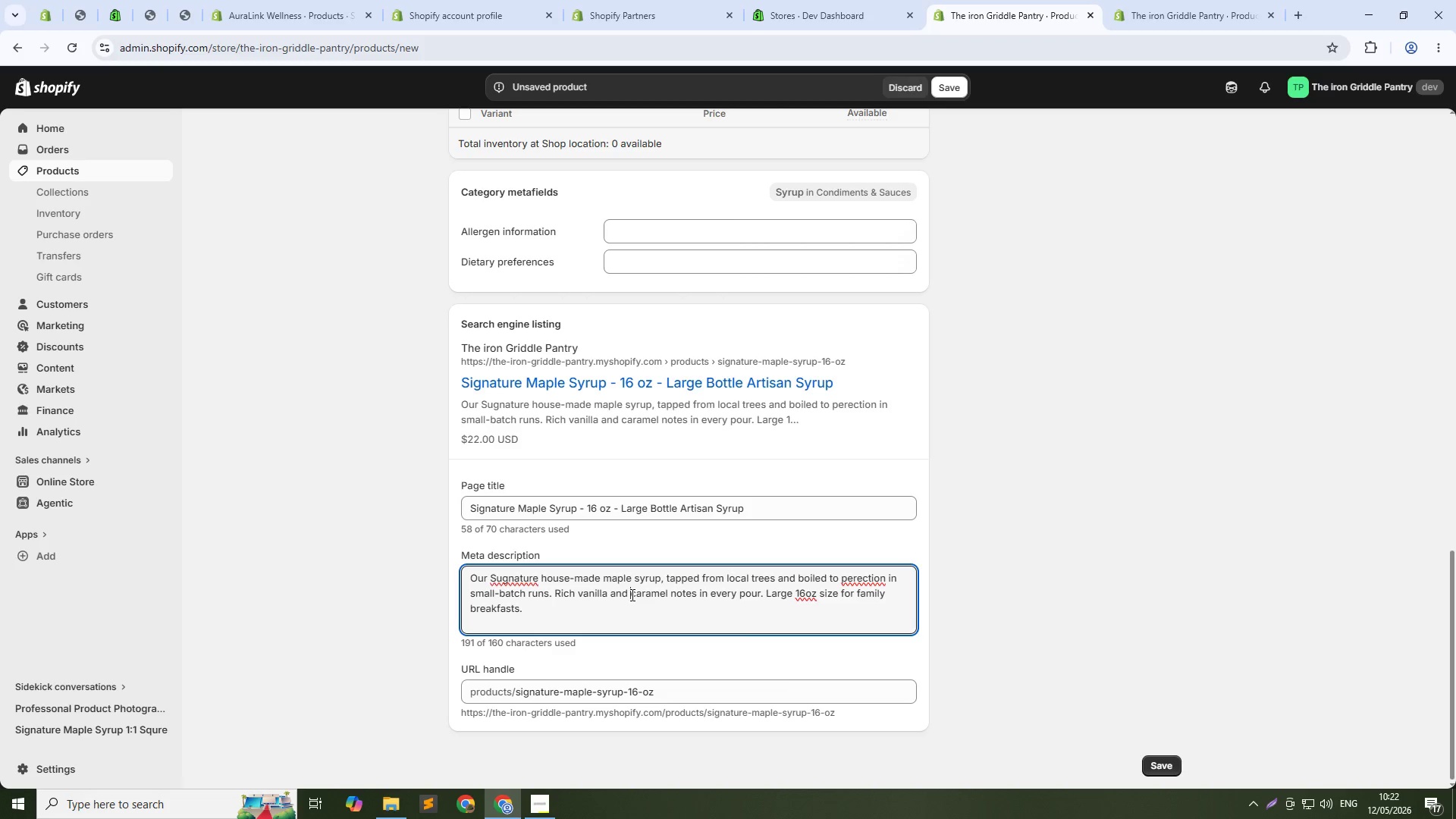 
key(Control+A)
 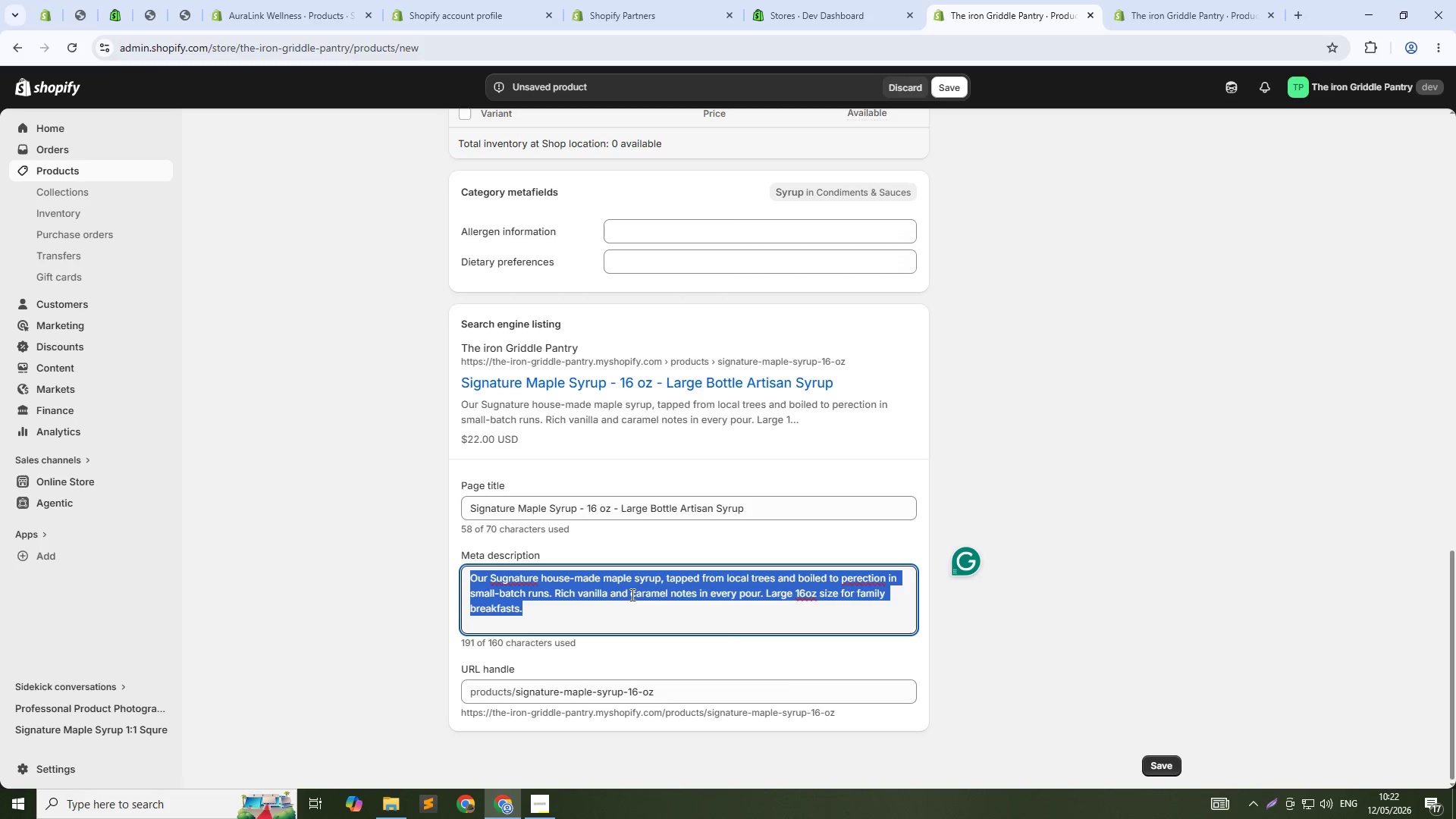 
type(Large 16oz bottle of artisan small-batch maple syrup. Rich vanilla and carmeln)
key(Backspace)
key(Backspace)
key(Backspace)
key(Backspace)
type(amel notes. Perfect for famiil)
key(Backspace)
key(Backspace)
type(lies. House-made quality.)
 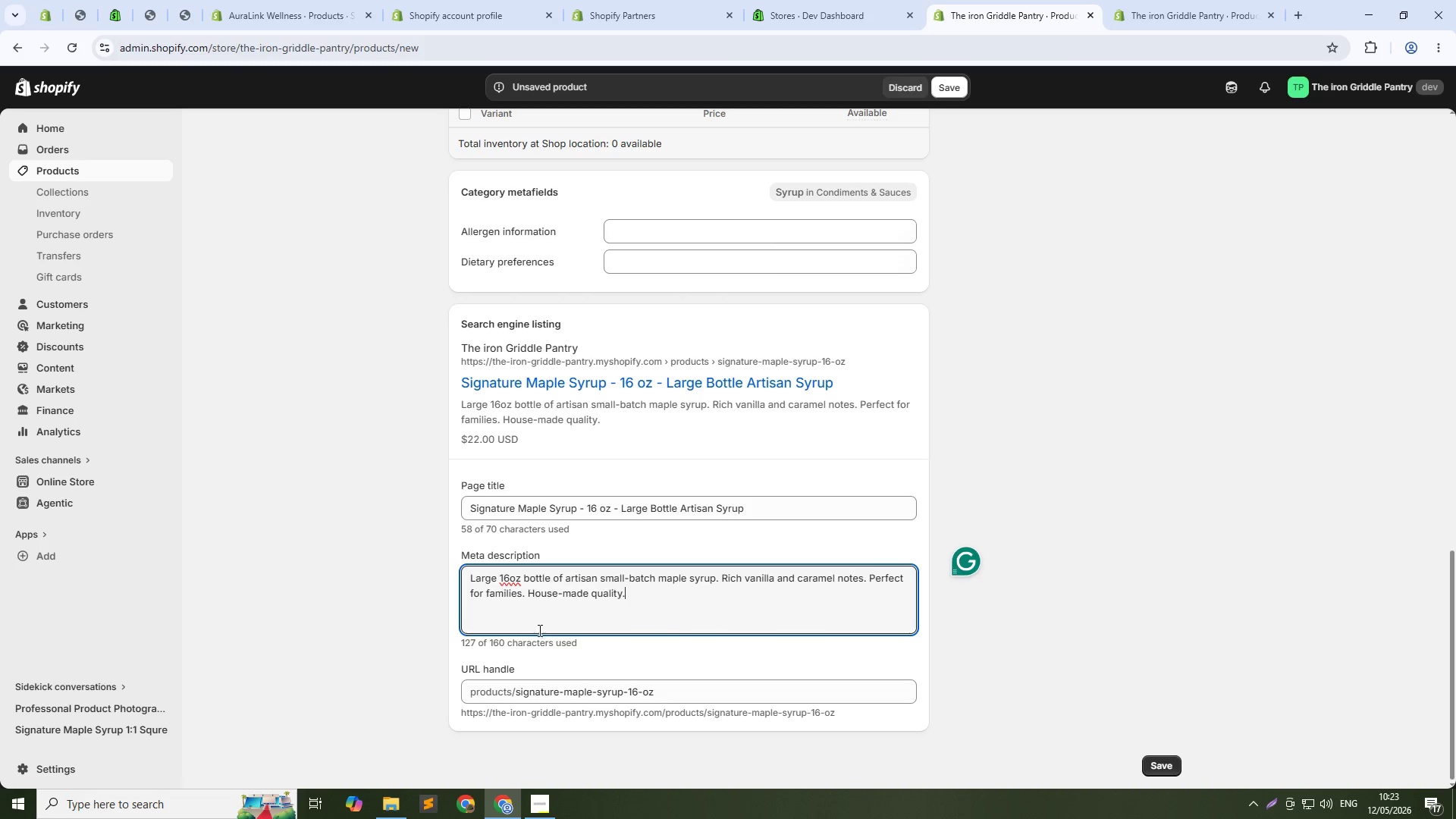 
left_click([559, 689])
 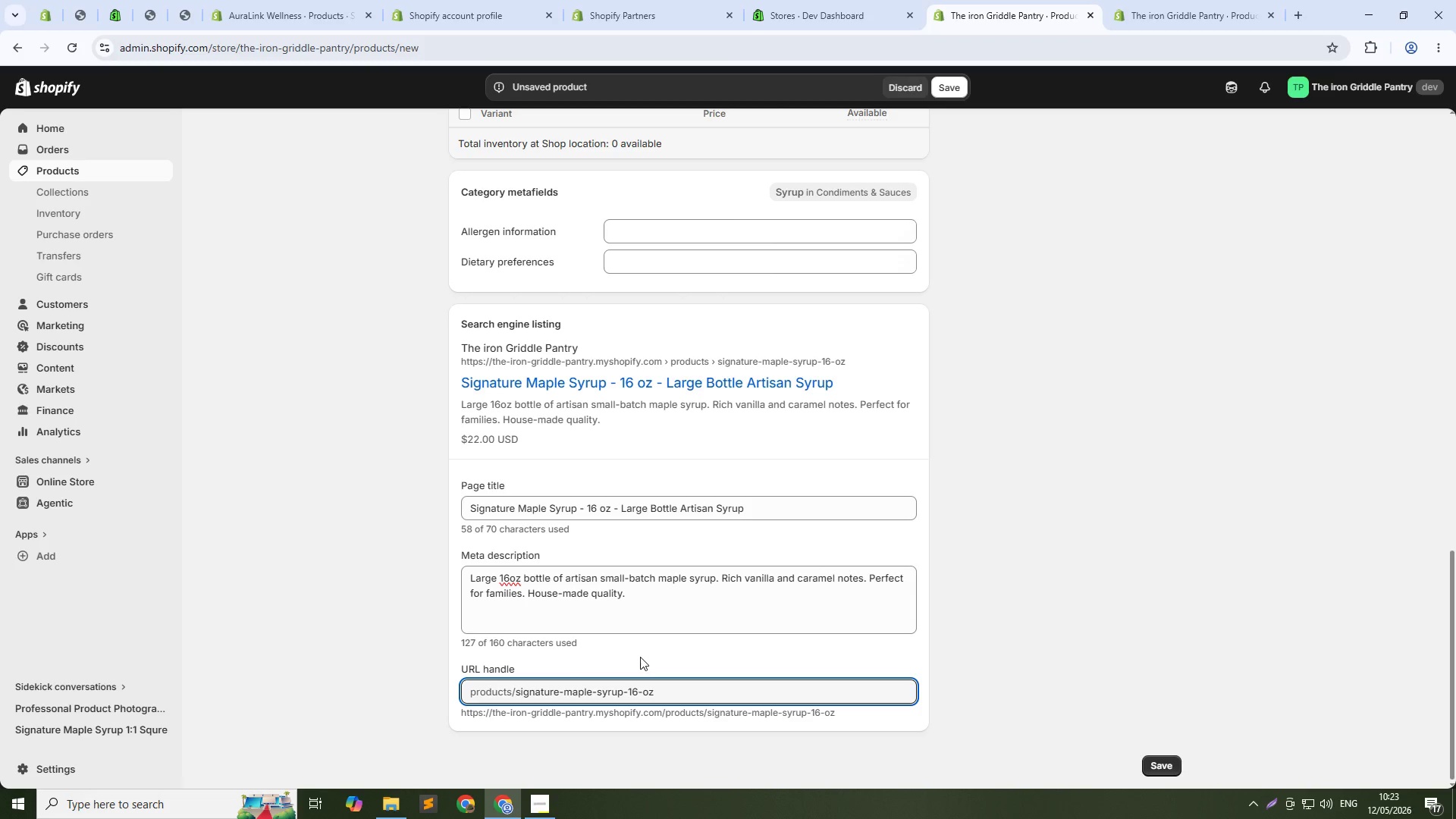 
scroll: coordinate [629, 369], scroll_direction: up, amount: 14.0
 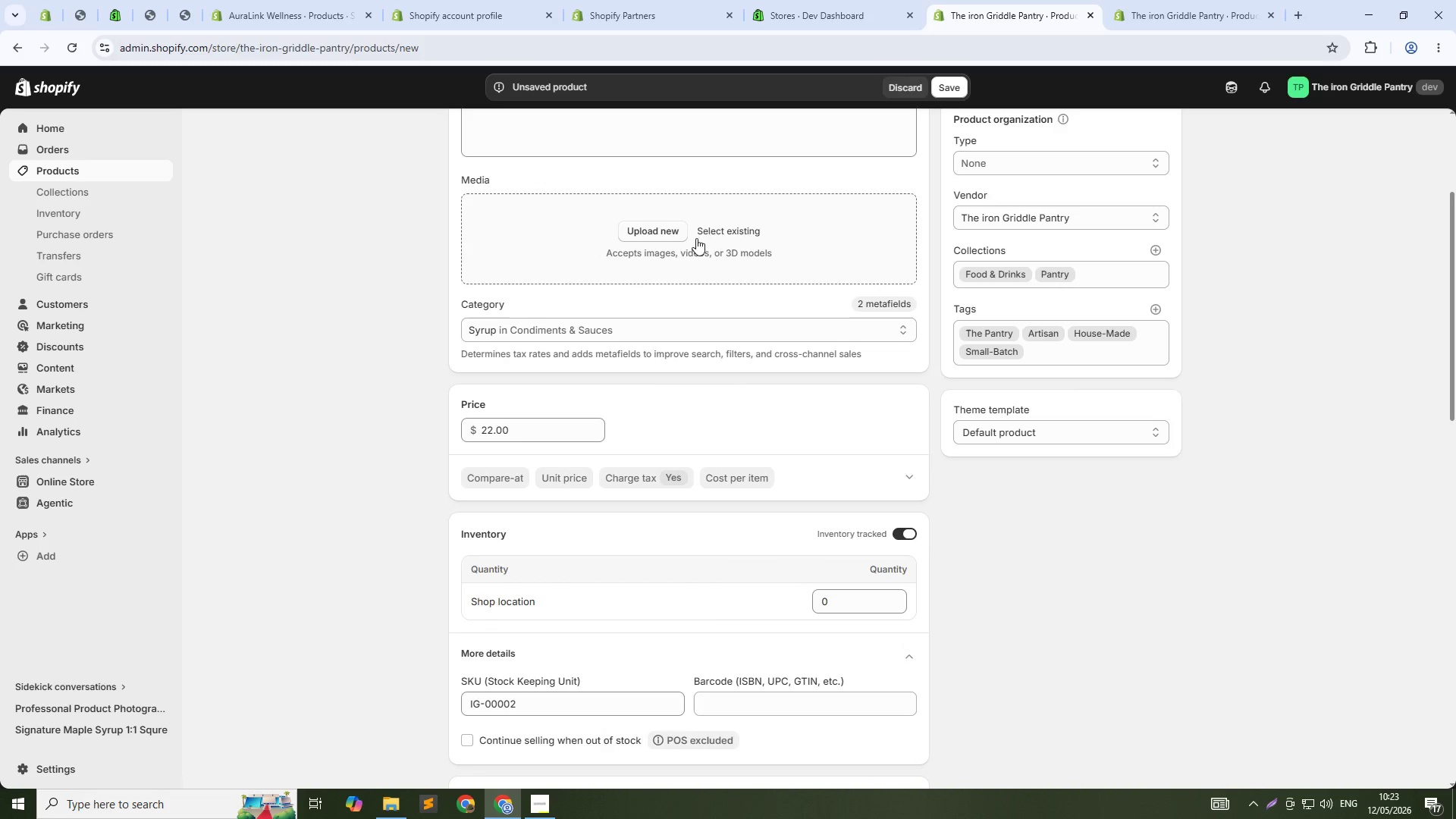 
left_click([715, 232])
 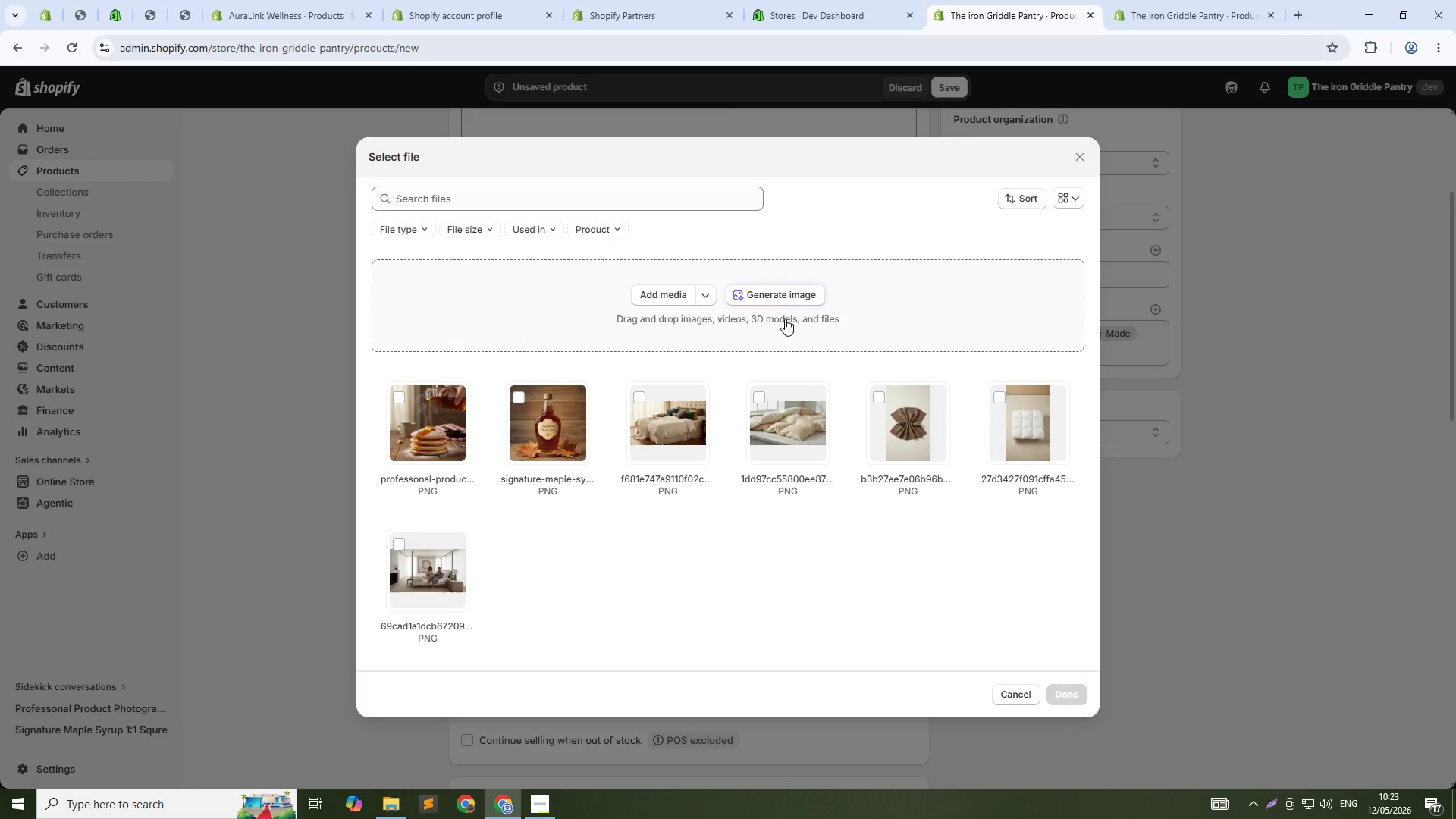 
left_click([789, 296])
 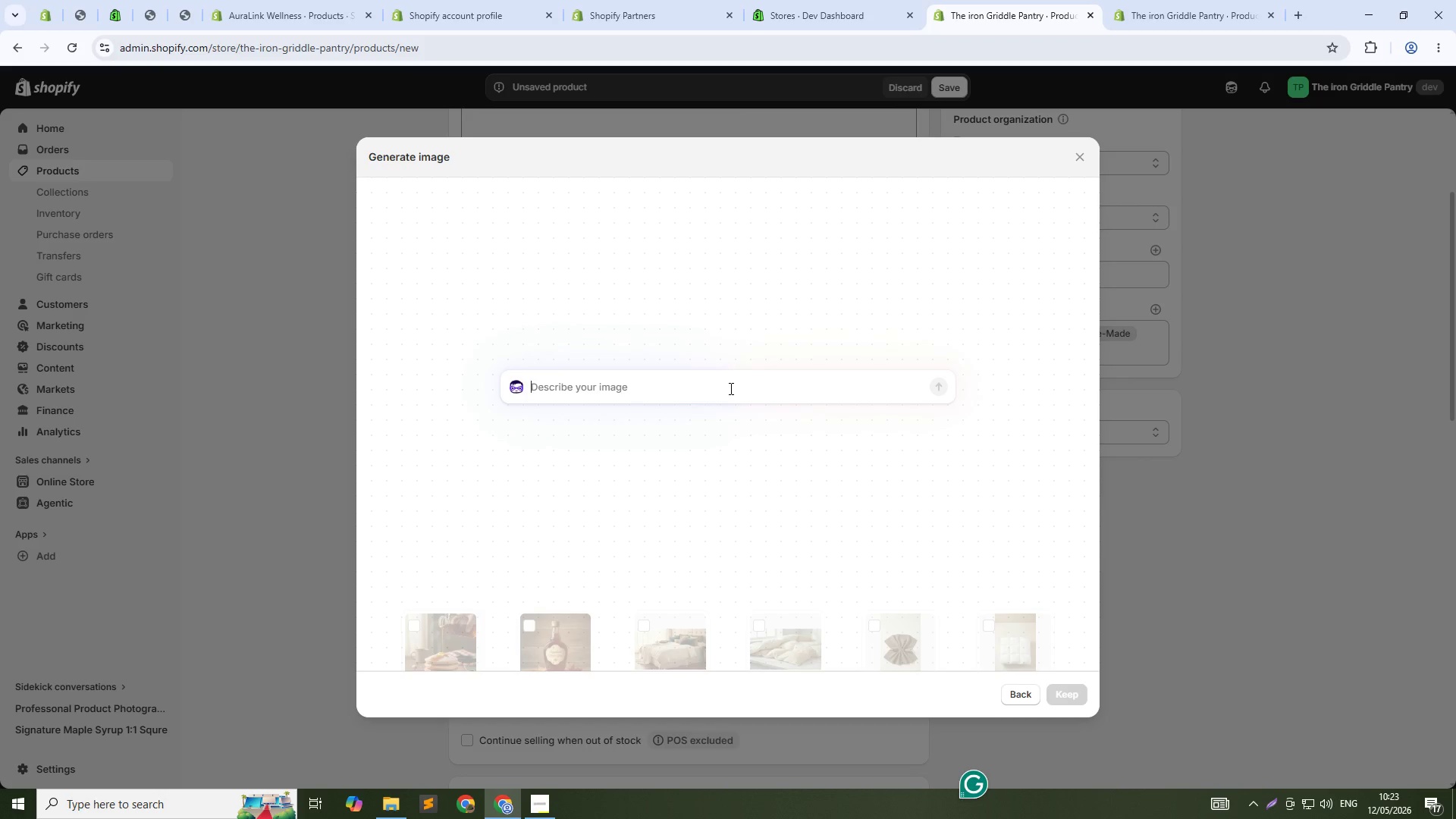 
type(Large glass bottle of maple ayrup wo)
key(Backspace)
type(ityh)
key(Backspace)
key(Backspace)
key(Backspace)
type(th faa)
key(Backspace)
type(mily breckfast spred background, panckes, bacon, eggs, warm morning lighting)
 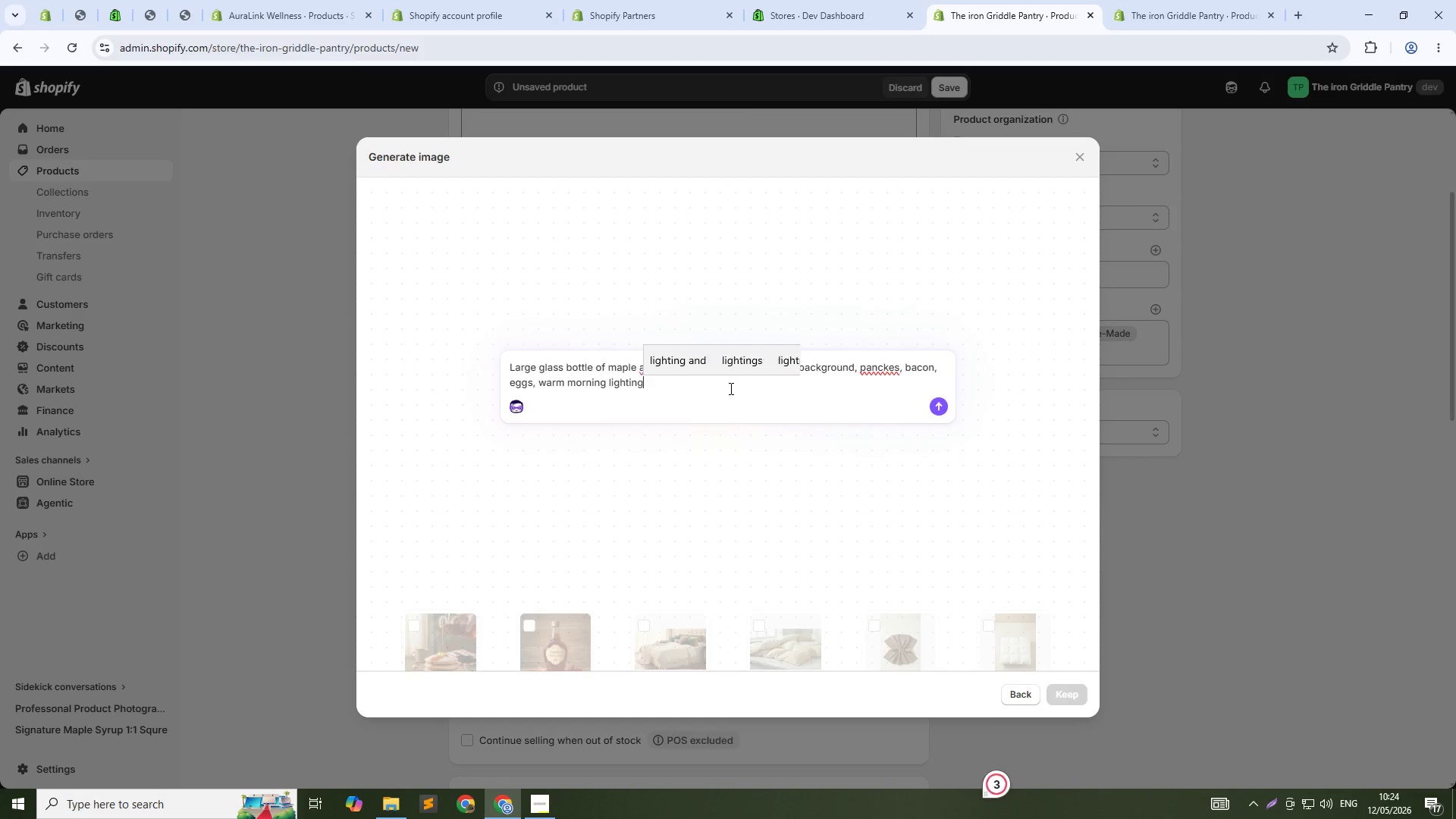 
key(Enter)
 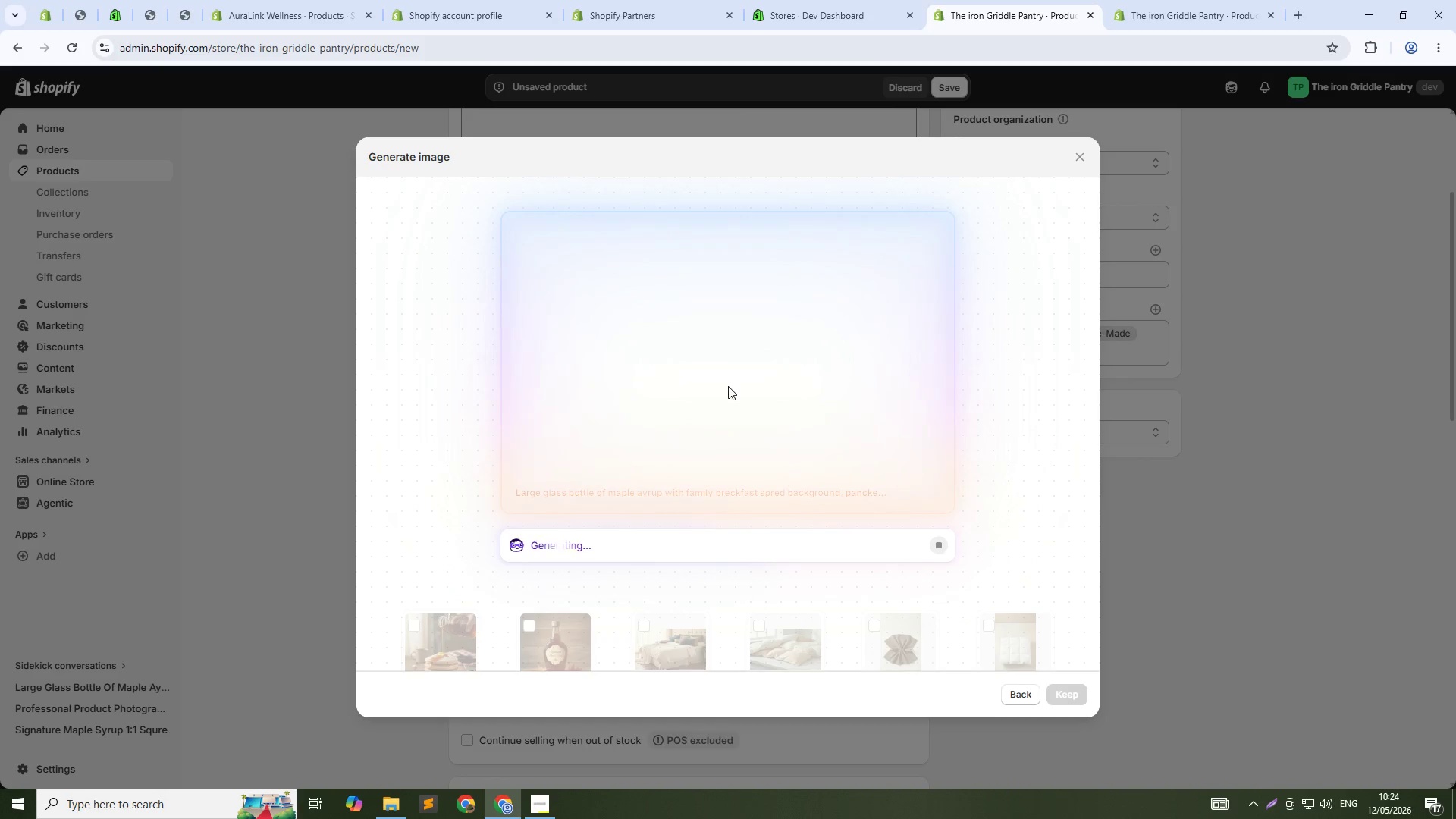 
wait(27.8)
 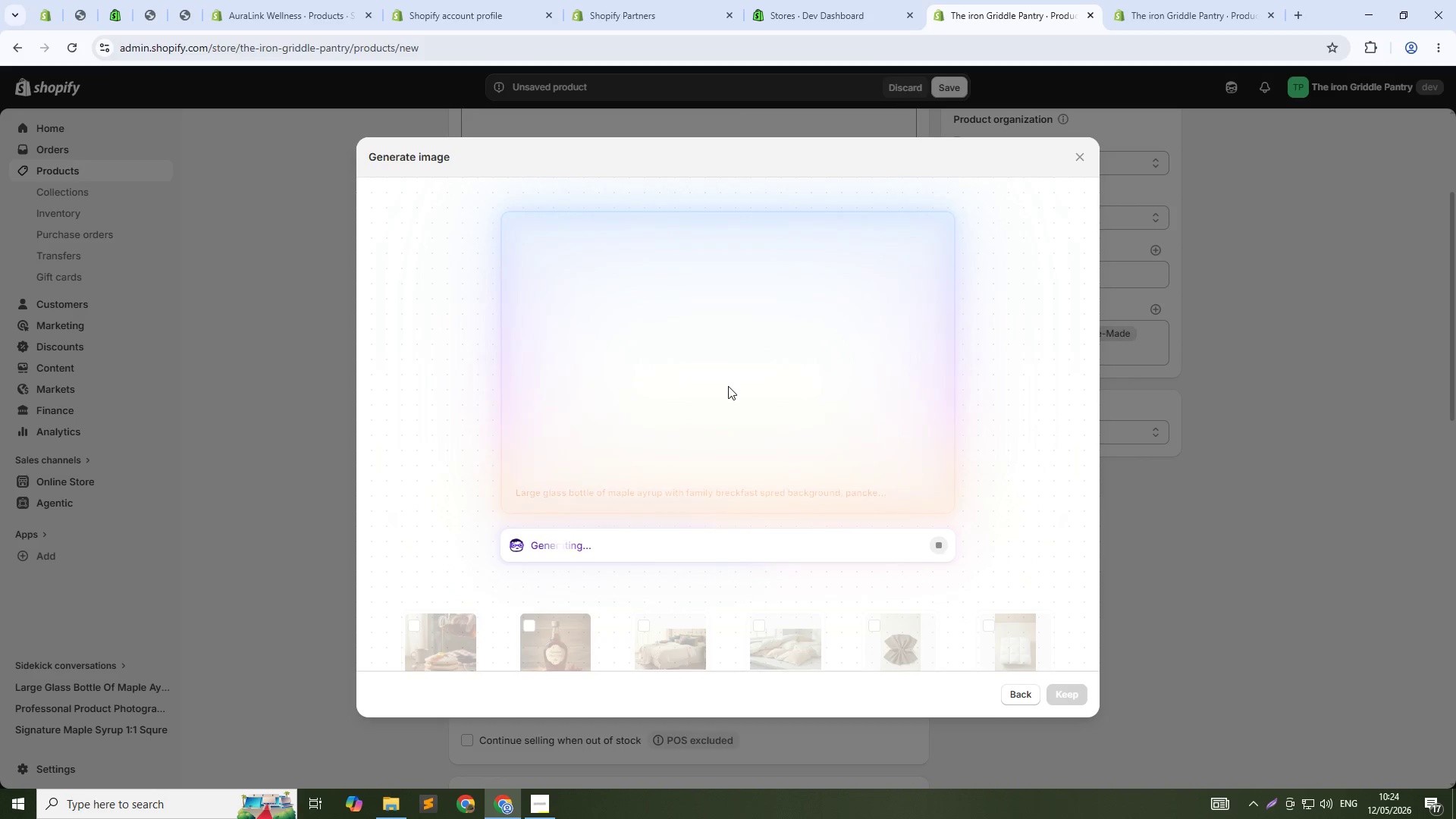 
left_click([1067, 695])
 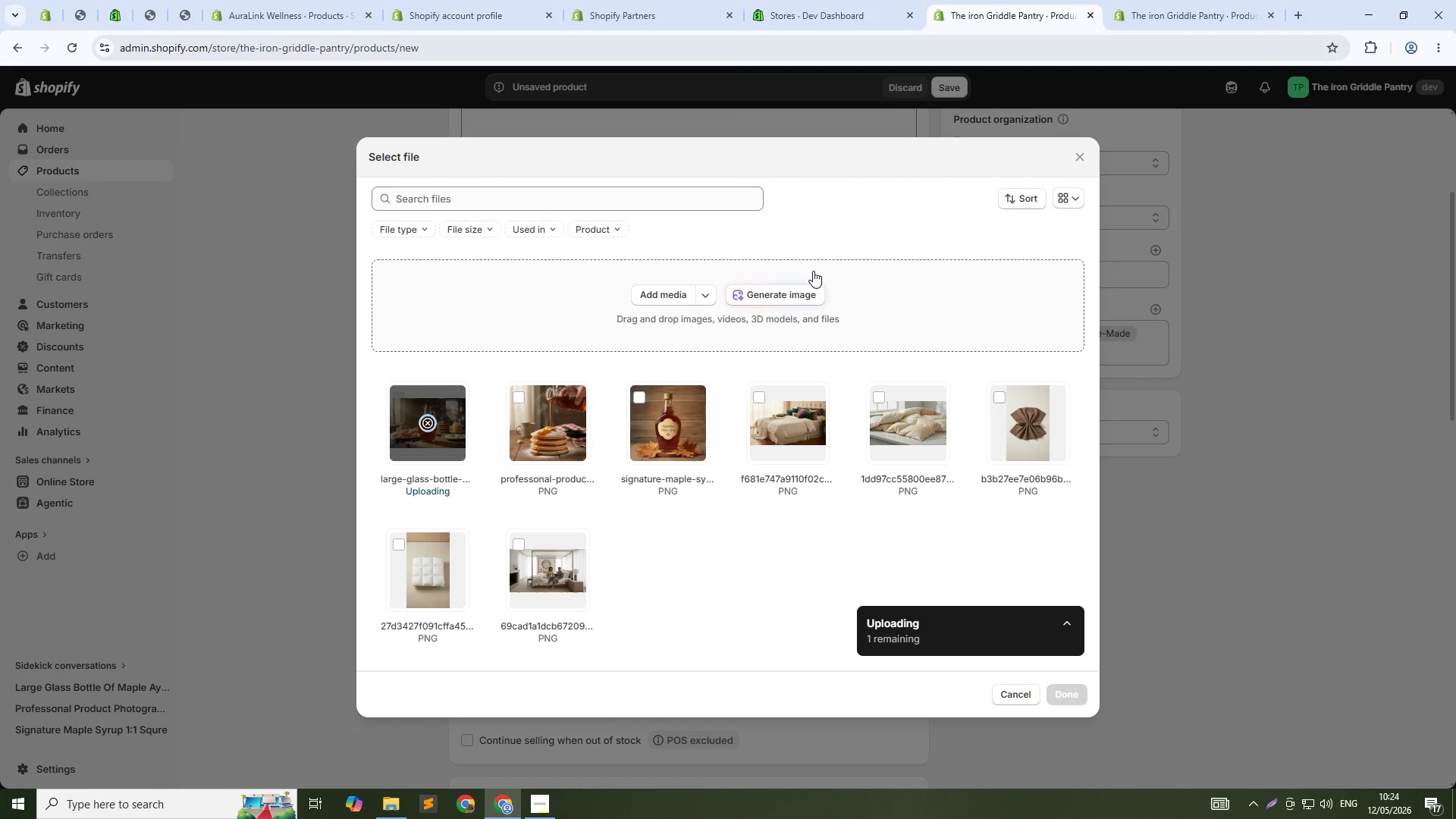 
left_click([790, 298])
 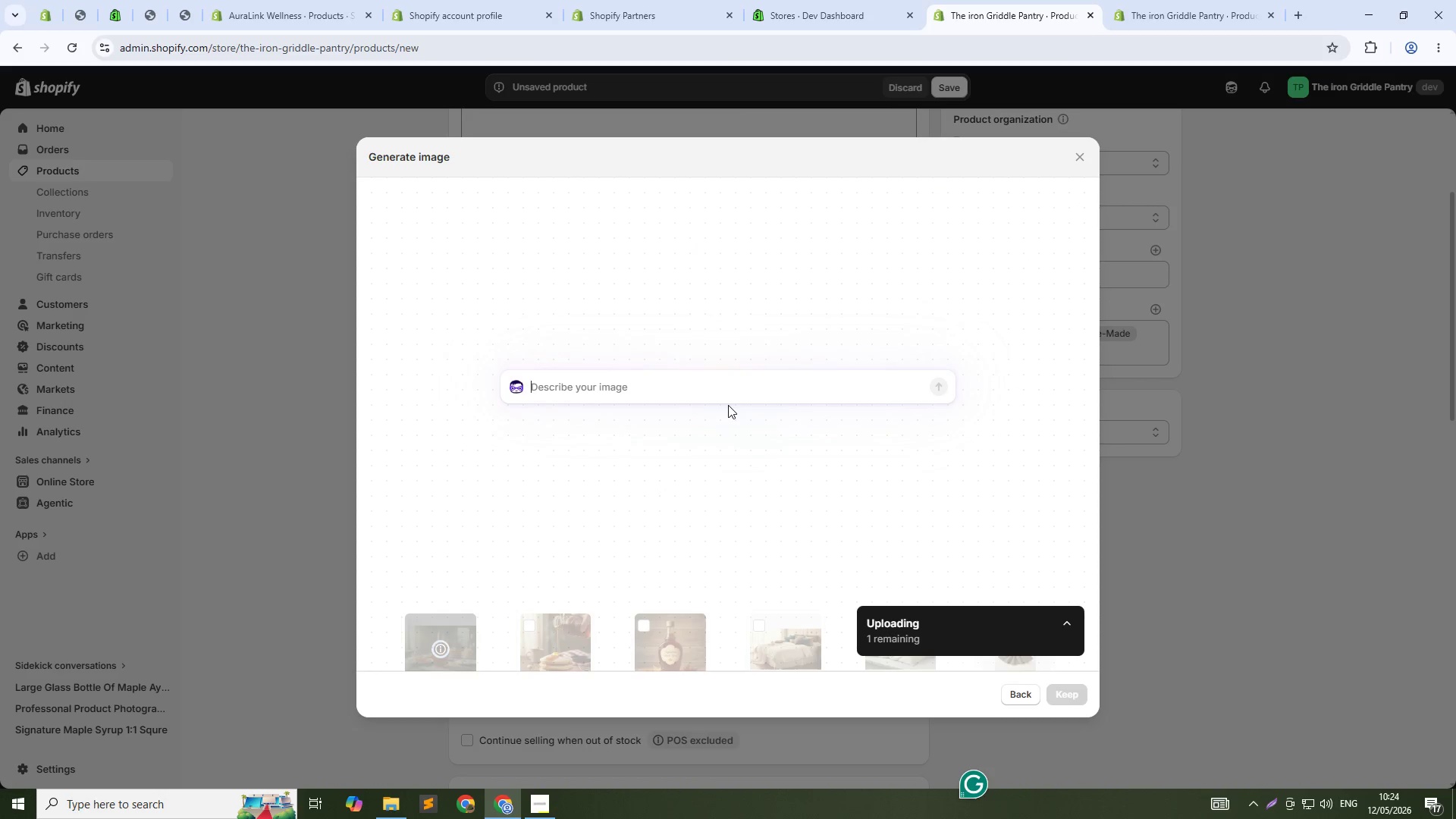 
type(Pouring maple syrup from large bottle onto waffels, stream rising , cozy kitchen background , soft natural laight 1:1 squre)
 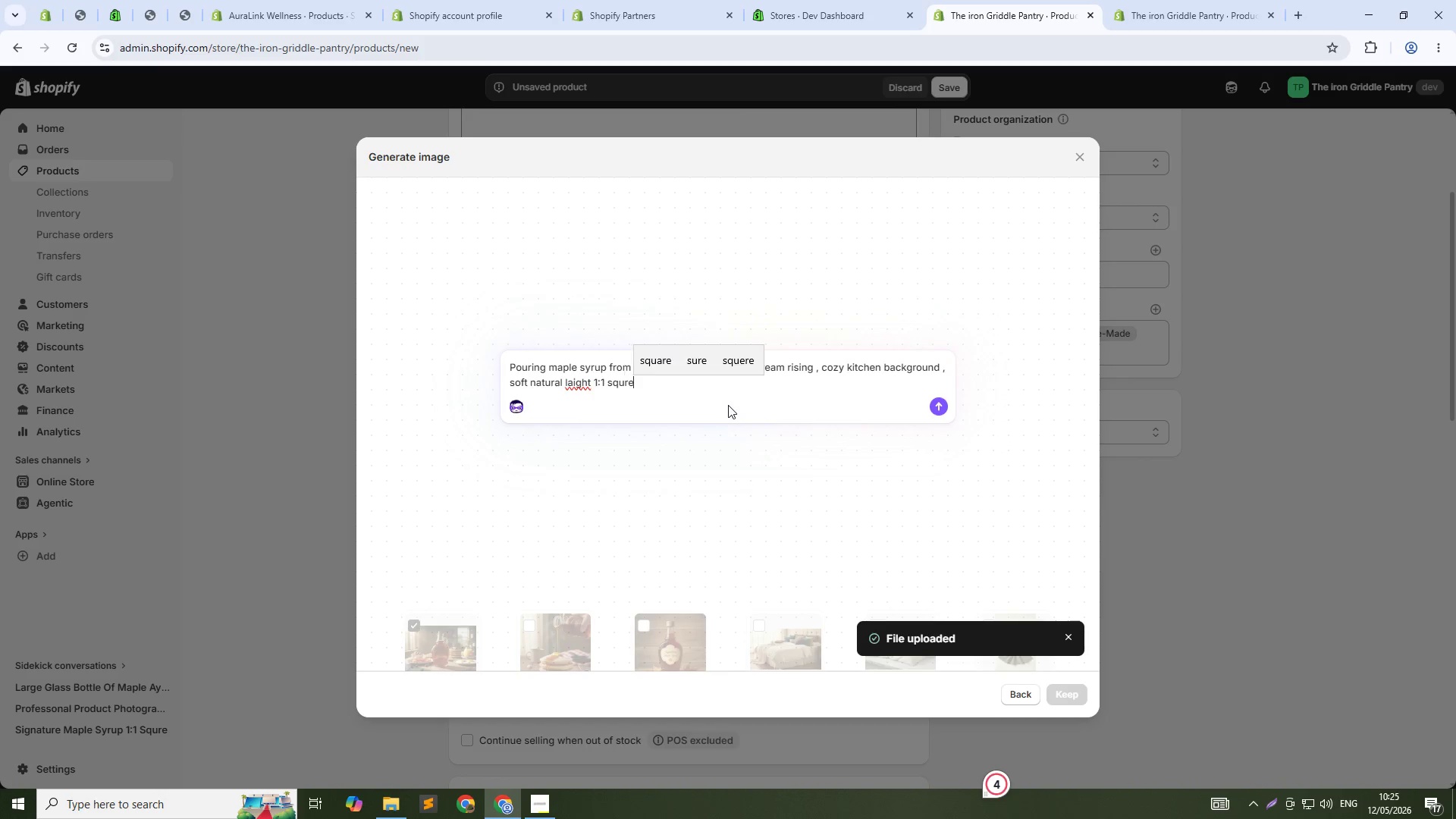 
key(Enter)
 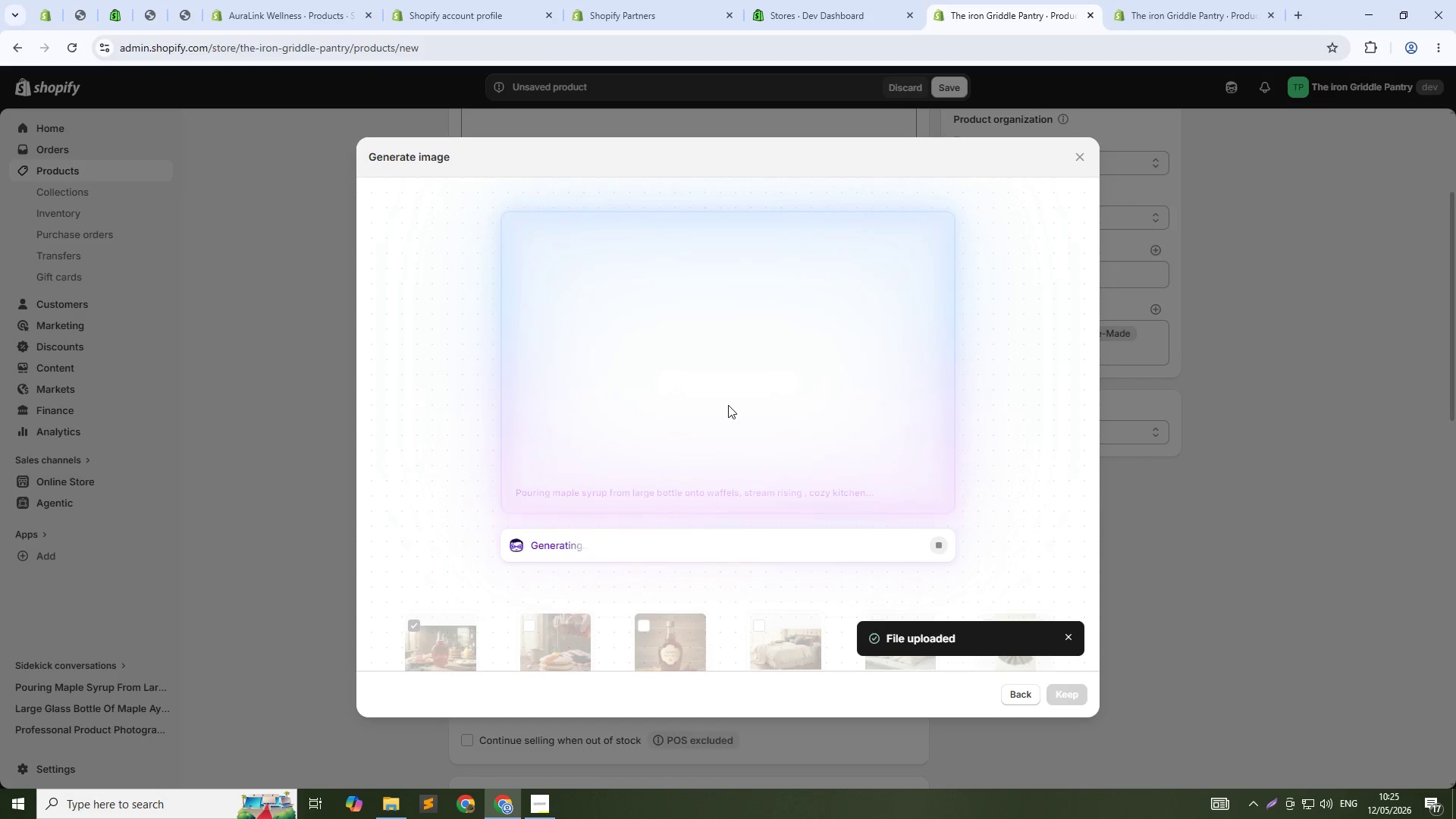 
wait(22.11)
 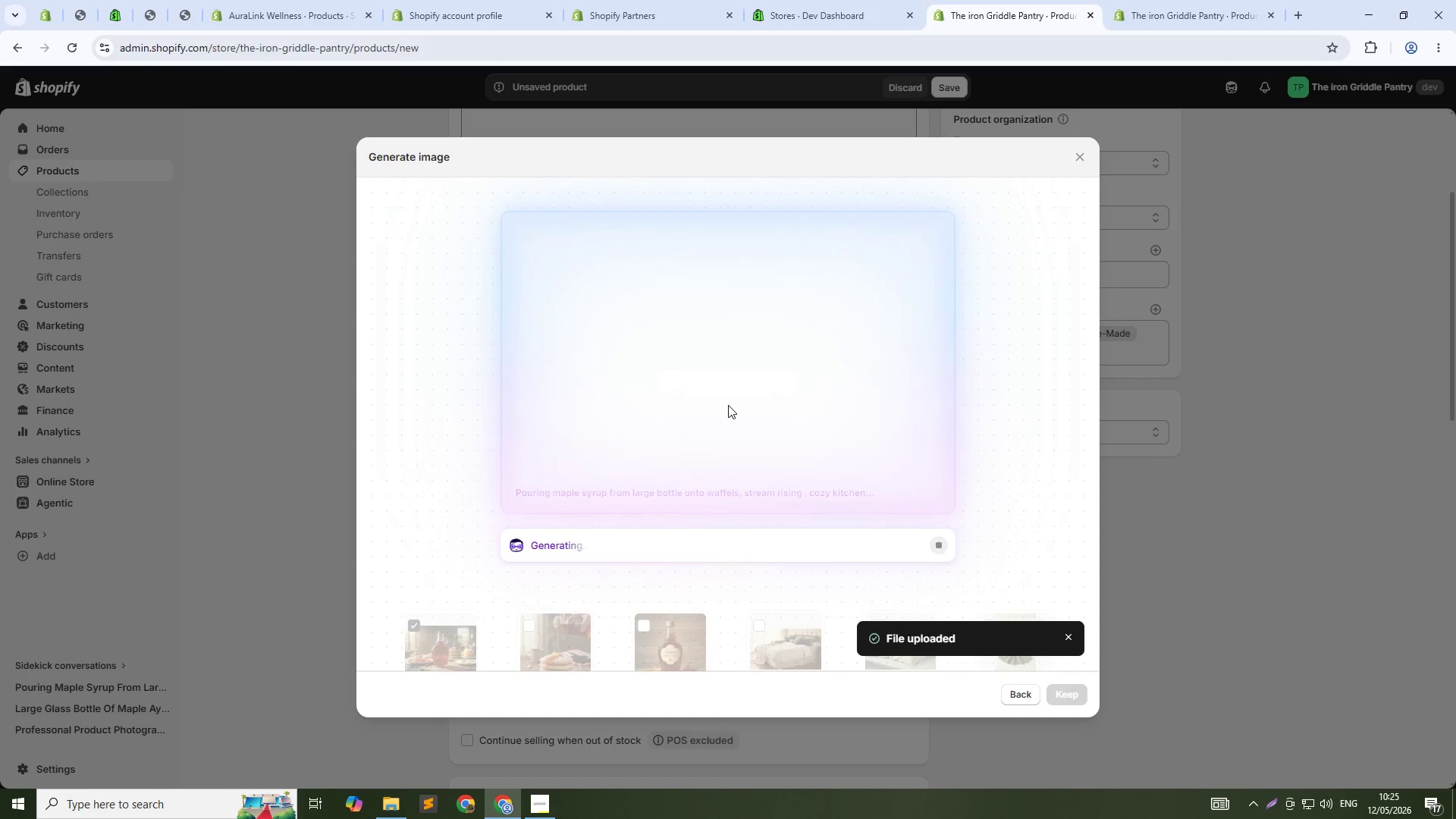 
left_click([1075, 690])
 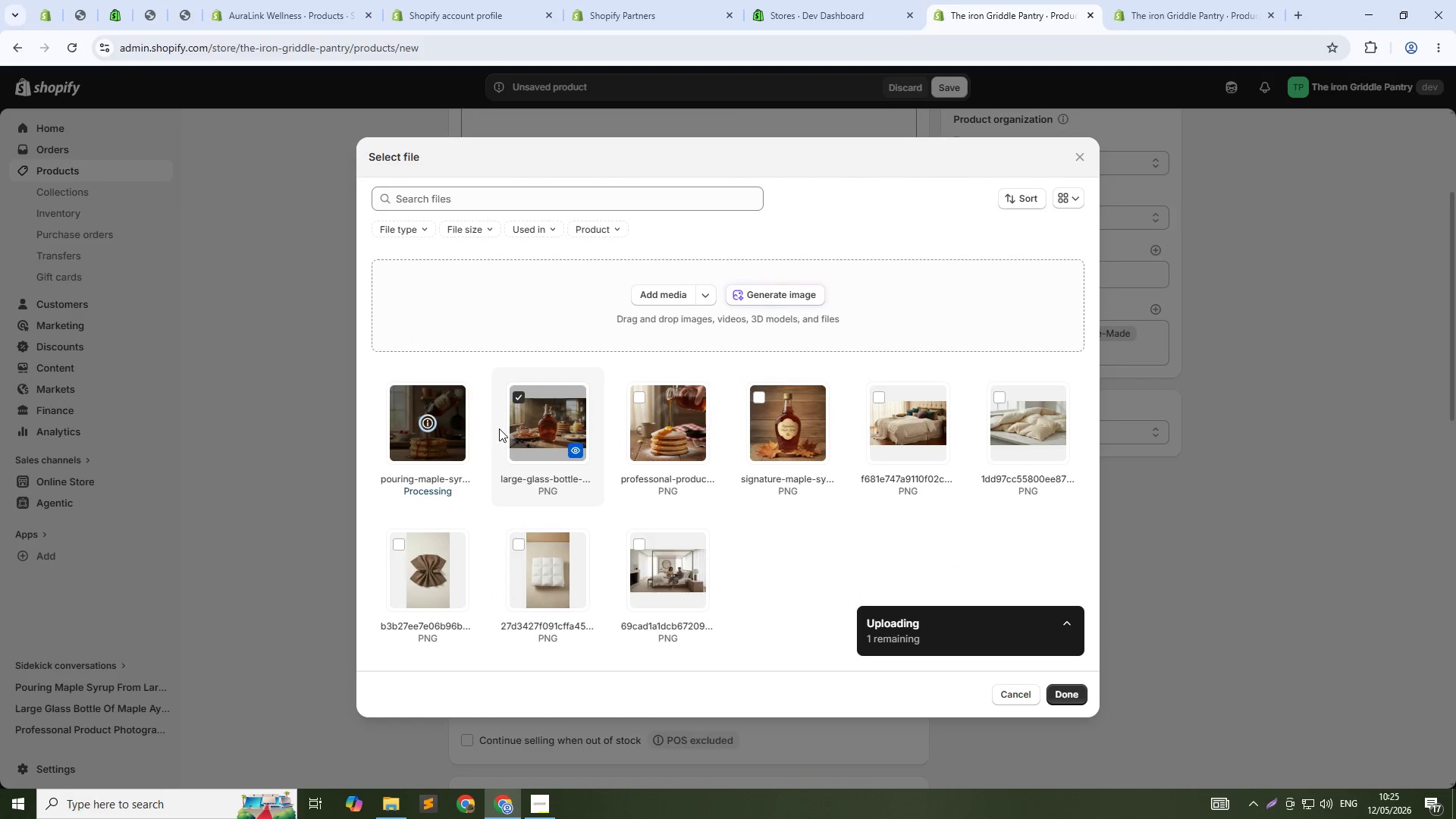 
wait(8.14)
 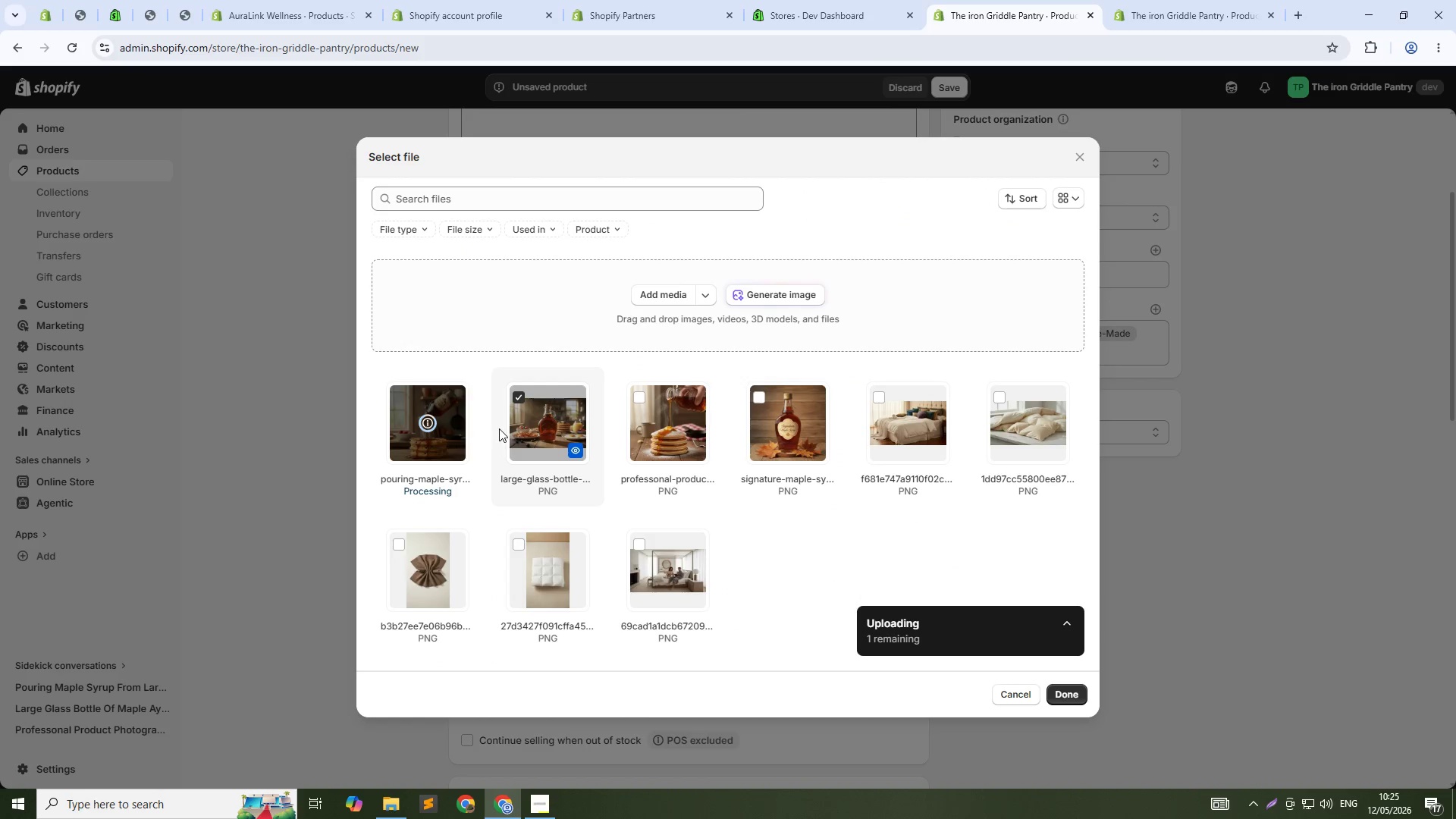 
left_click_drag(start_coordinate=[639, 233], to_coordinate=[497, 258])
 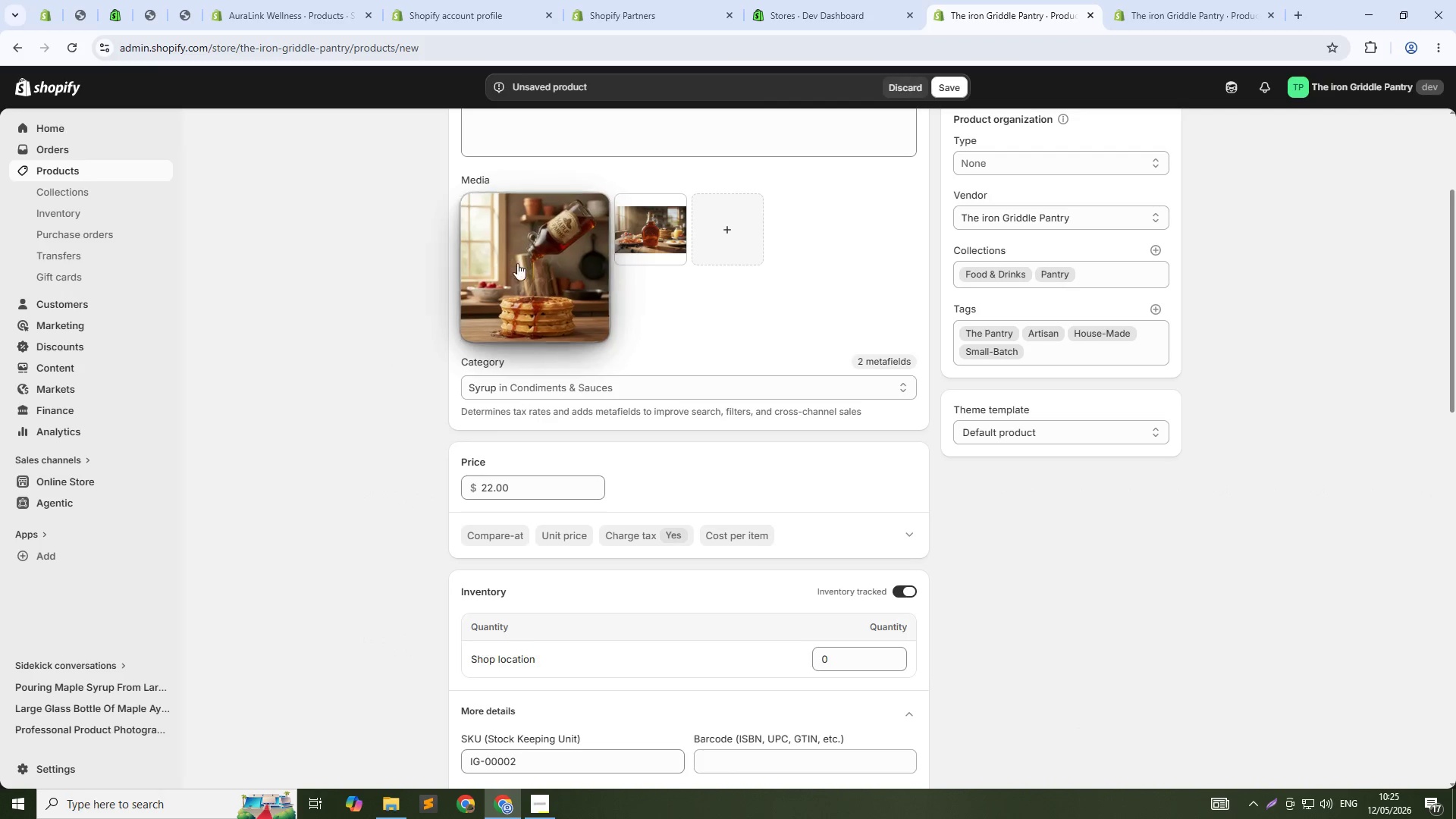 
left_click([519, 263])
 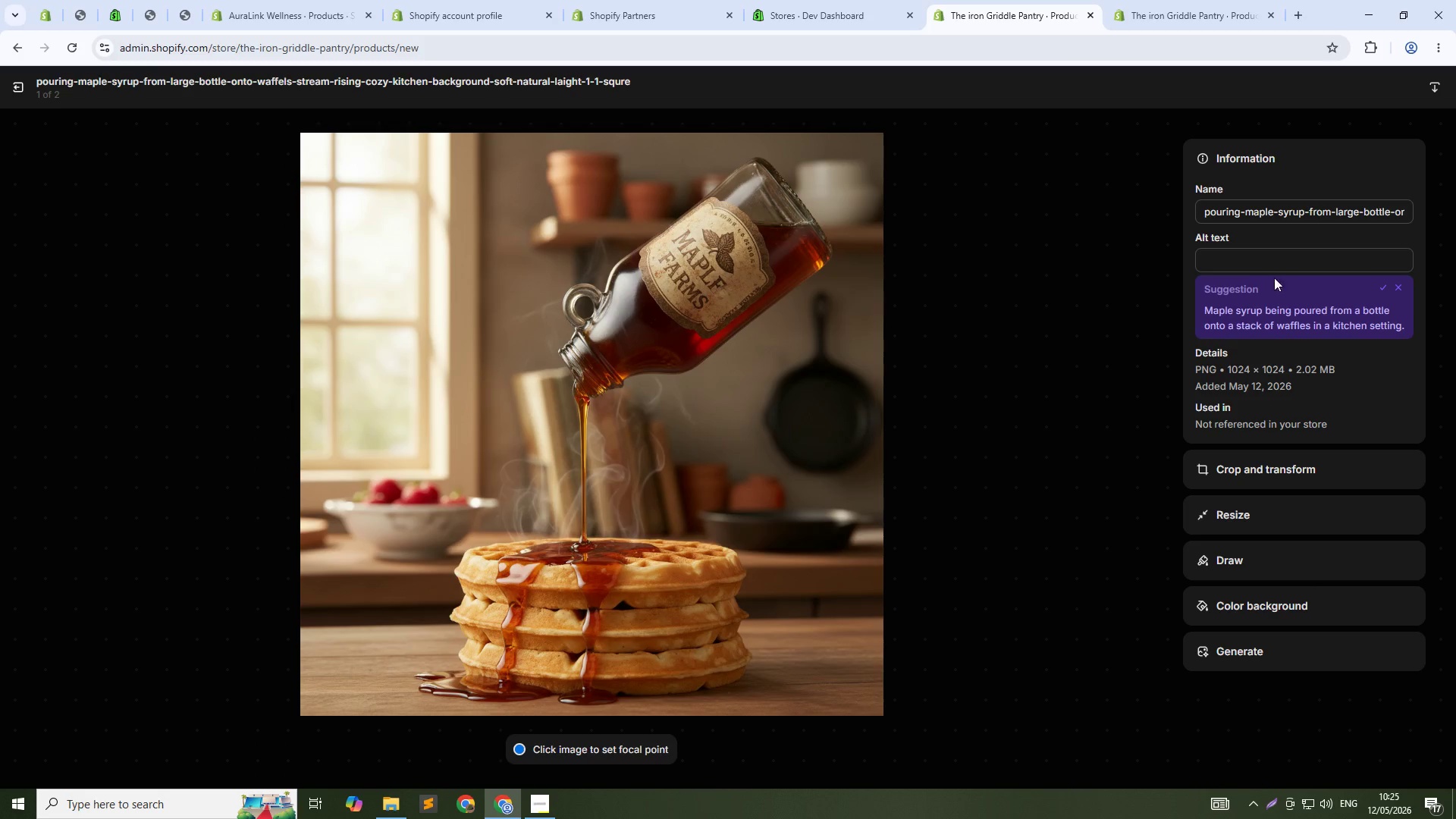 
double_click([1251, 206])
 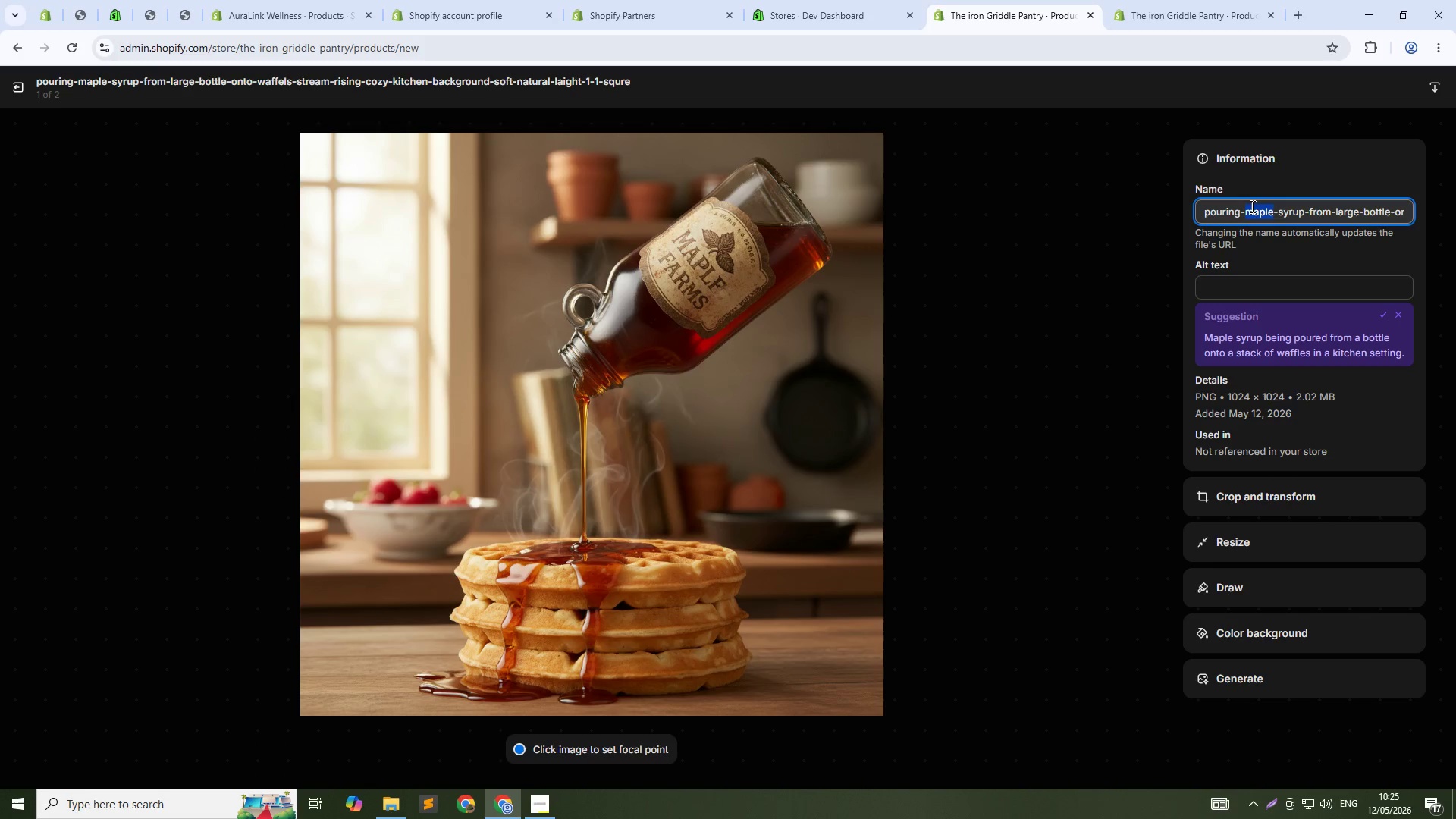 
triple_click([1251, 206])
 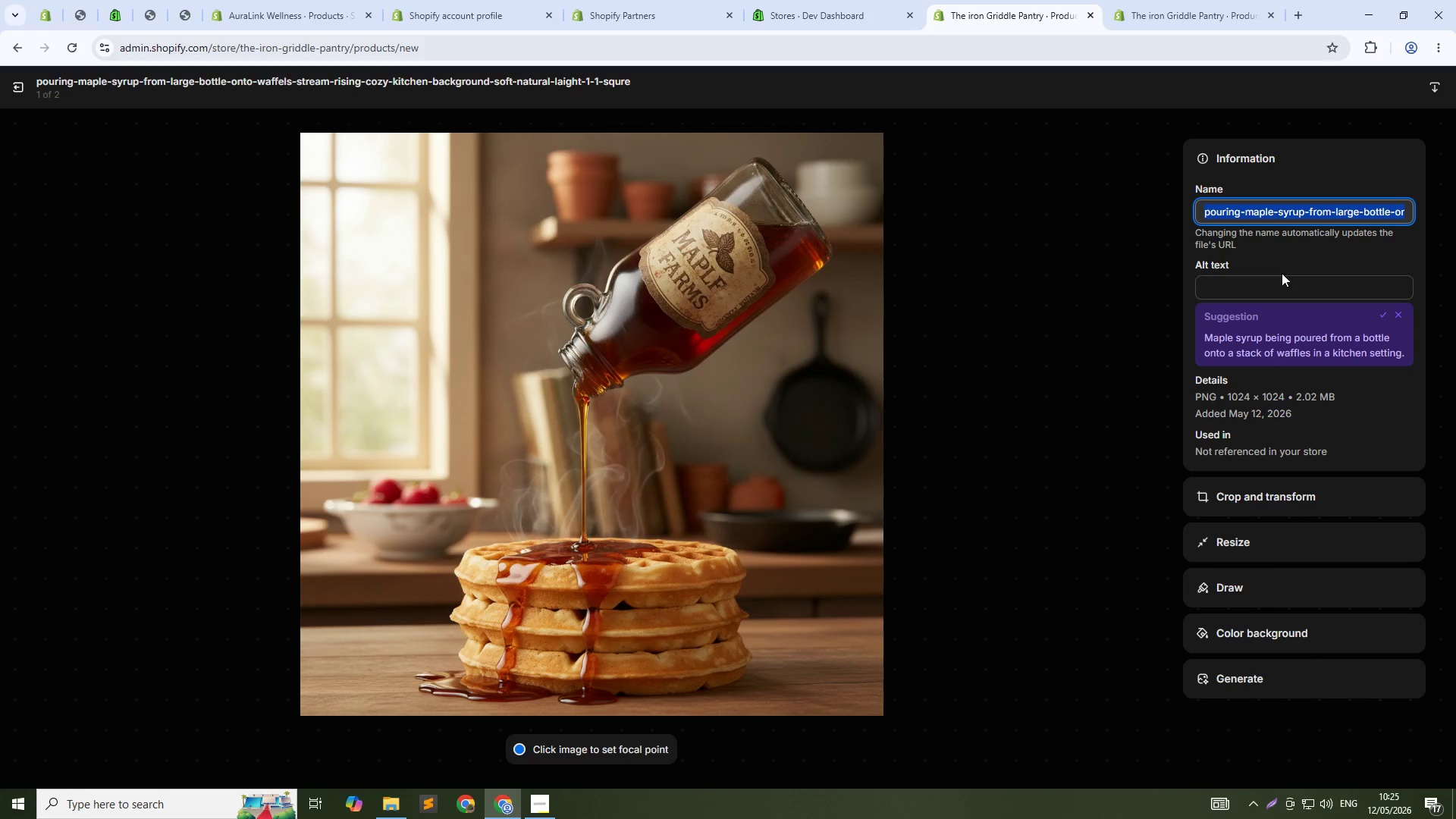 
key(Control+C)
 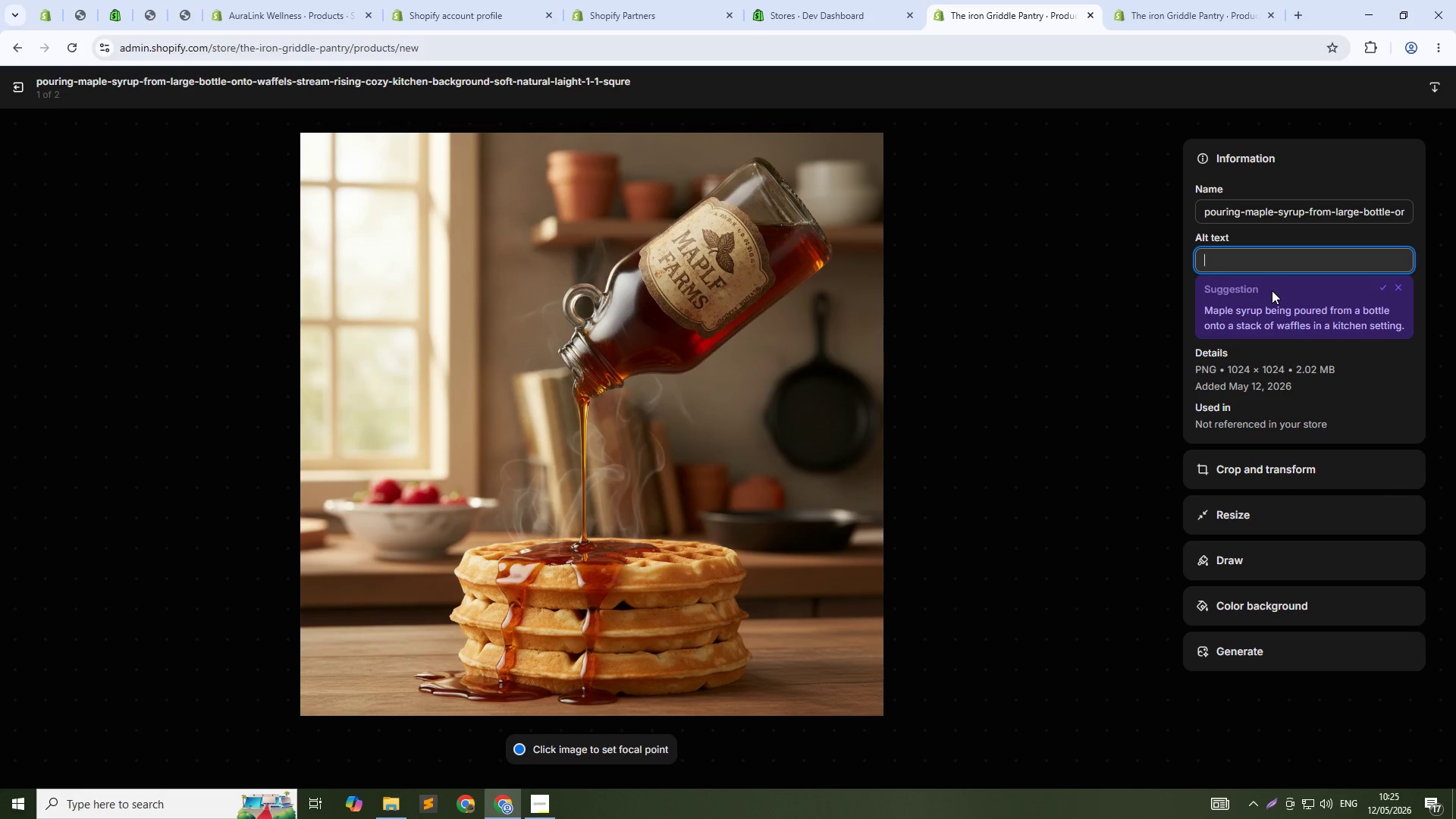 
left_click([1272, 290])
 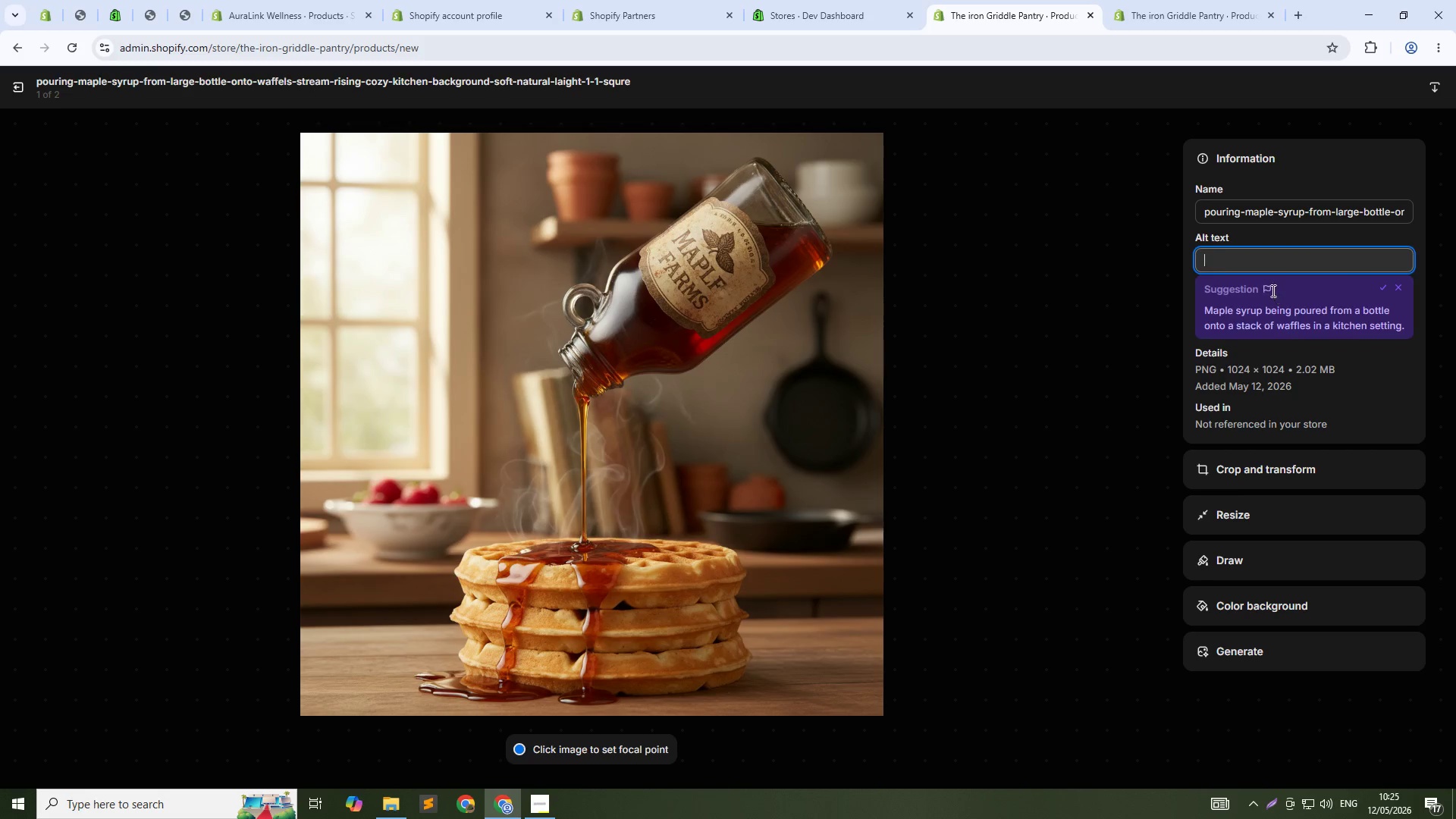 
key(Control+V)
 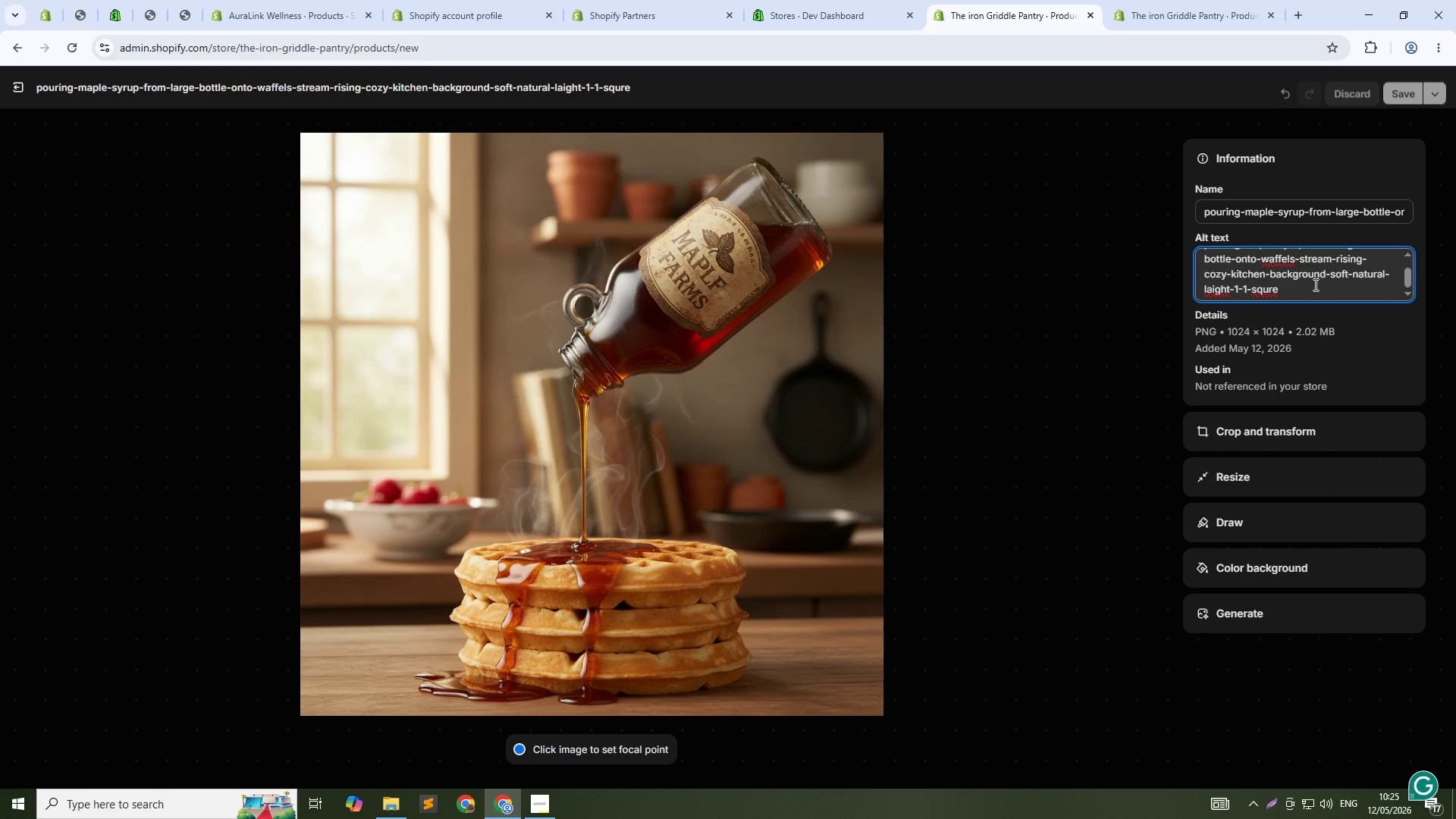 
scroll: coordinate [1314, 284], scroll_direction: up, amount: 1.0
 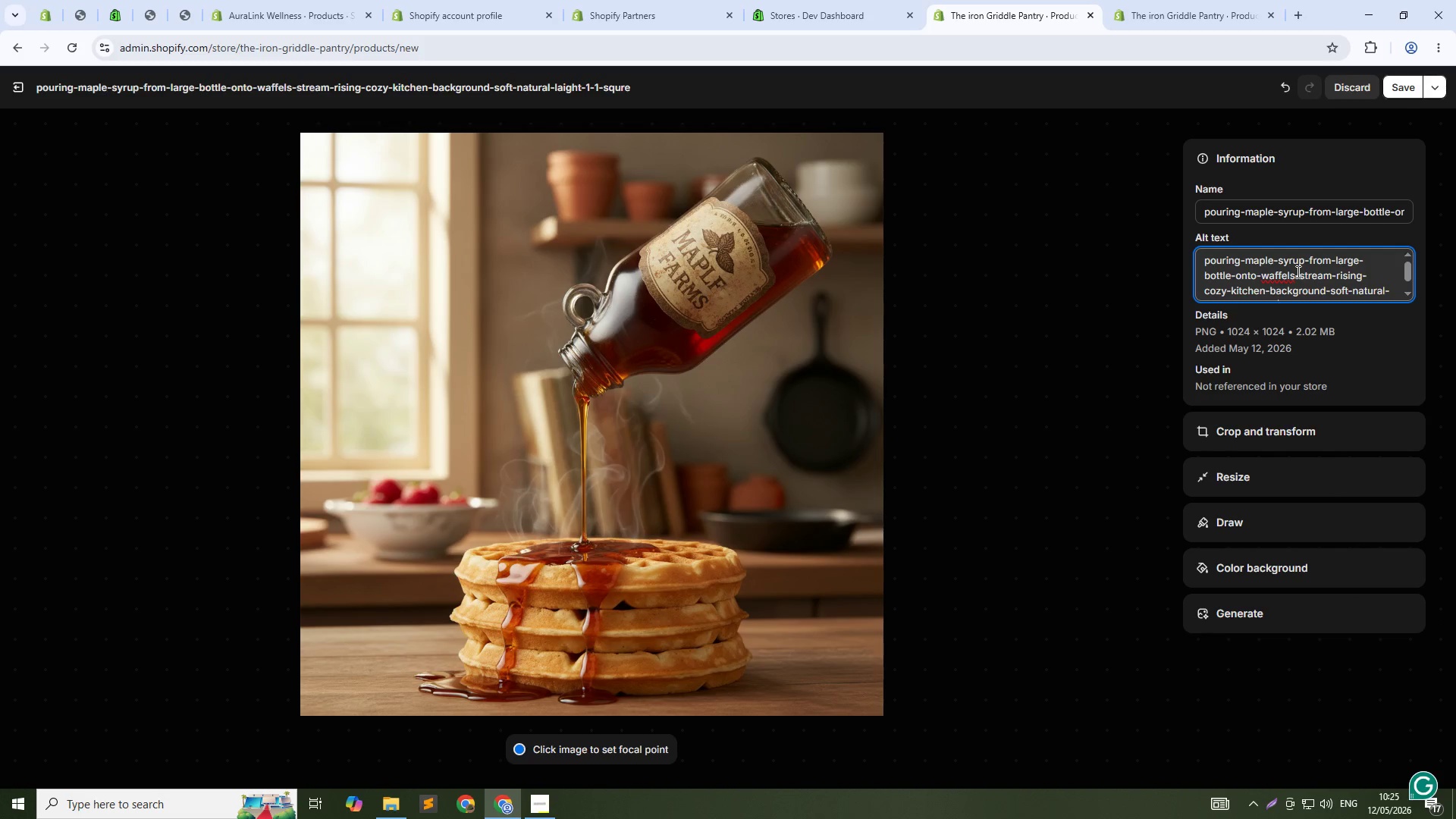 
wait(8.98)
 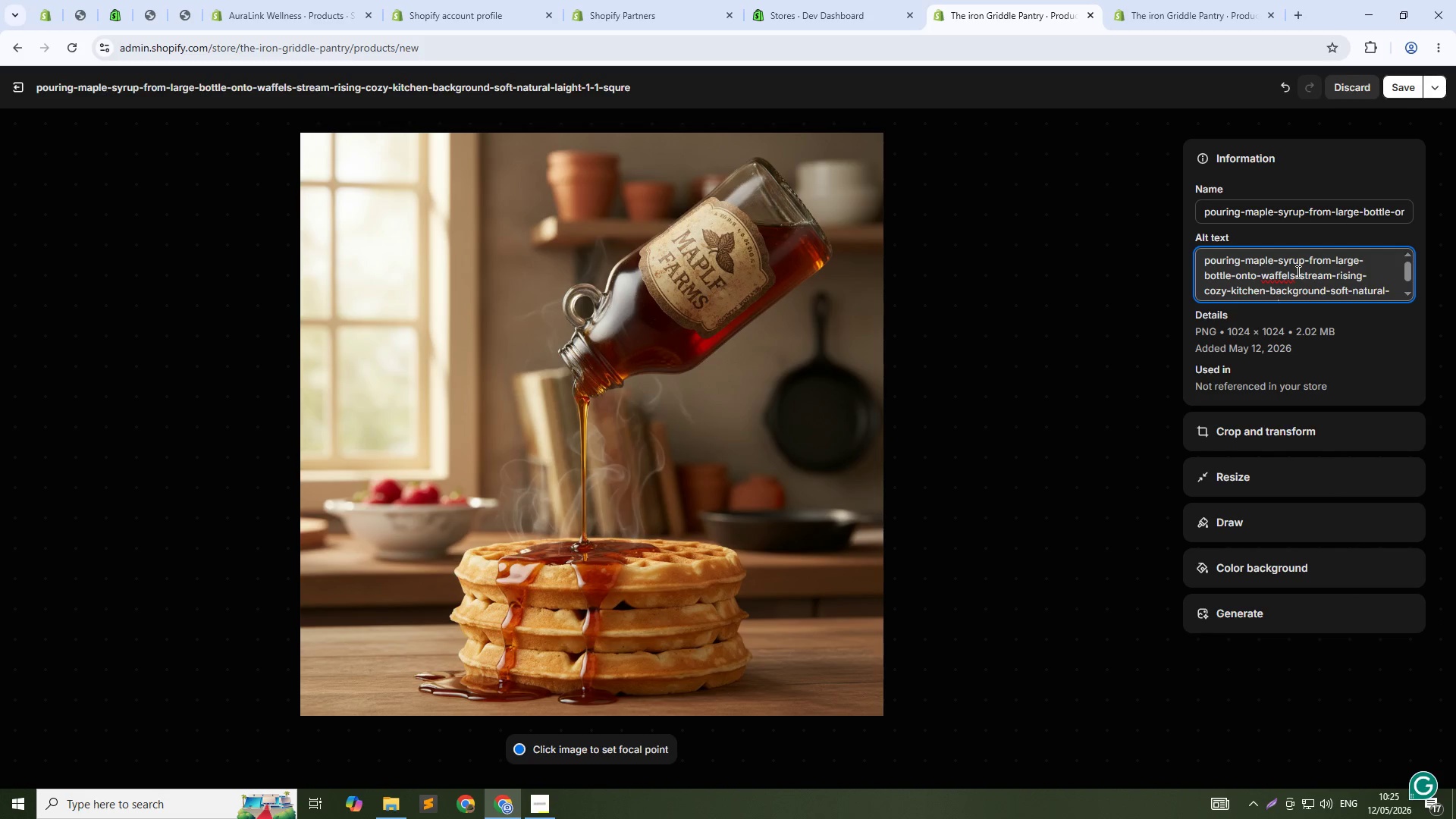 
left_click_drag(start_coordinate=[1262, 273], to_coordinate=[1317, 295])
 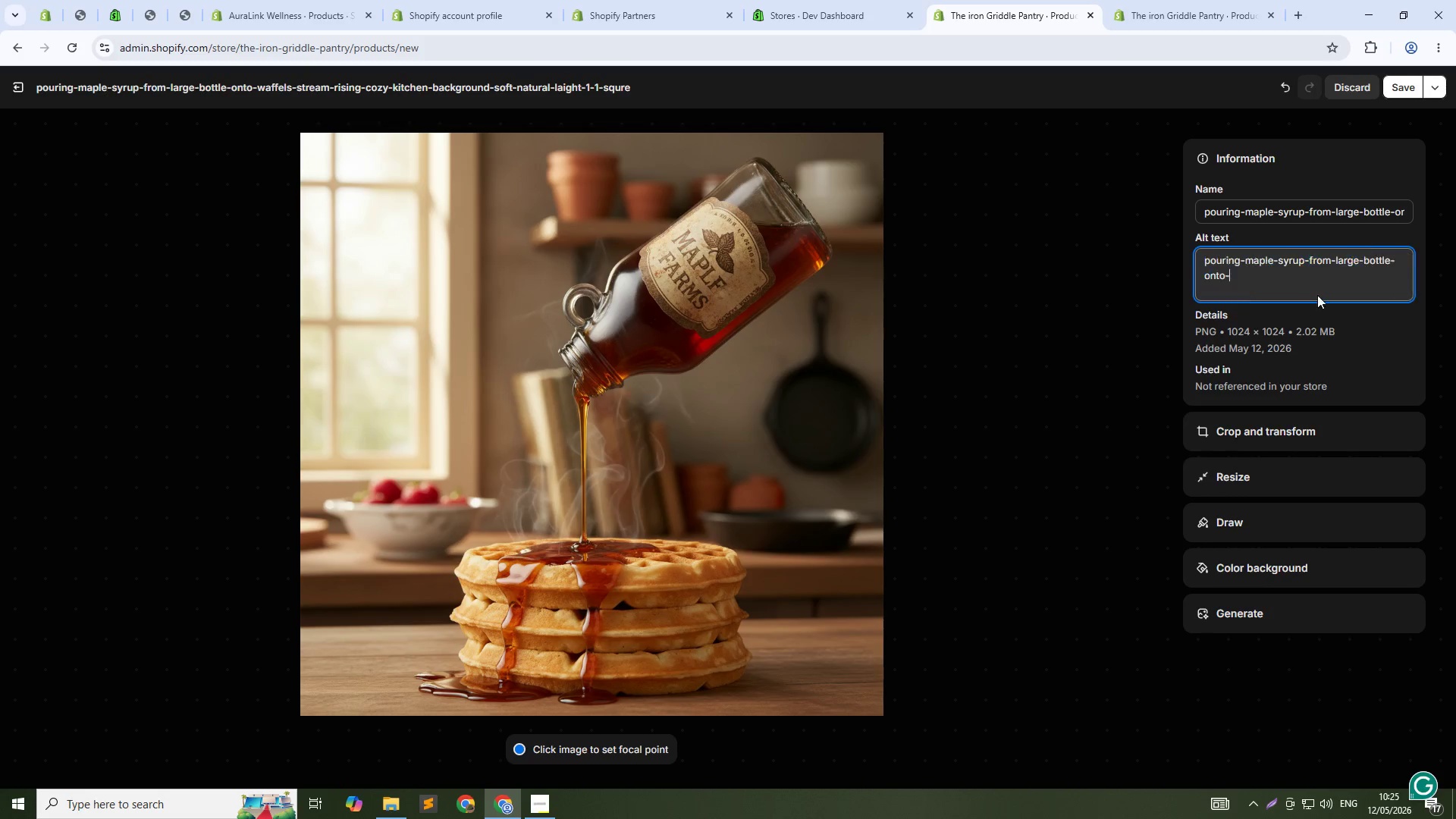 
key(Backspace)
type(fresh waffe)
key(Backspace)
type(les)
 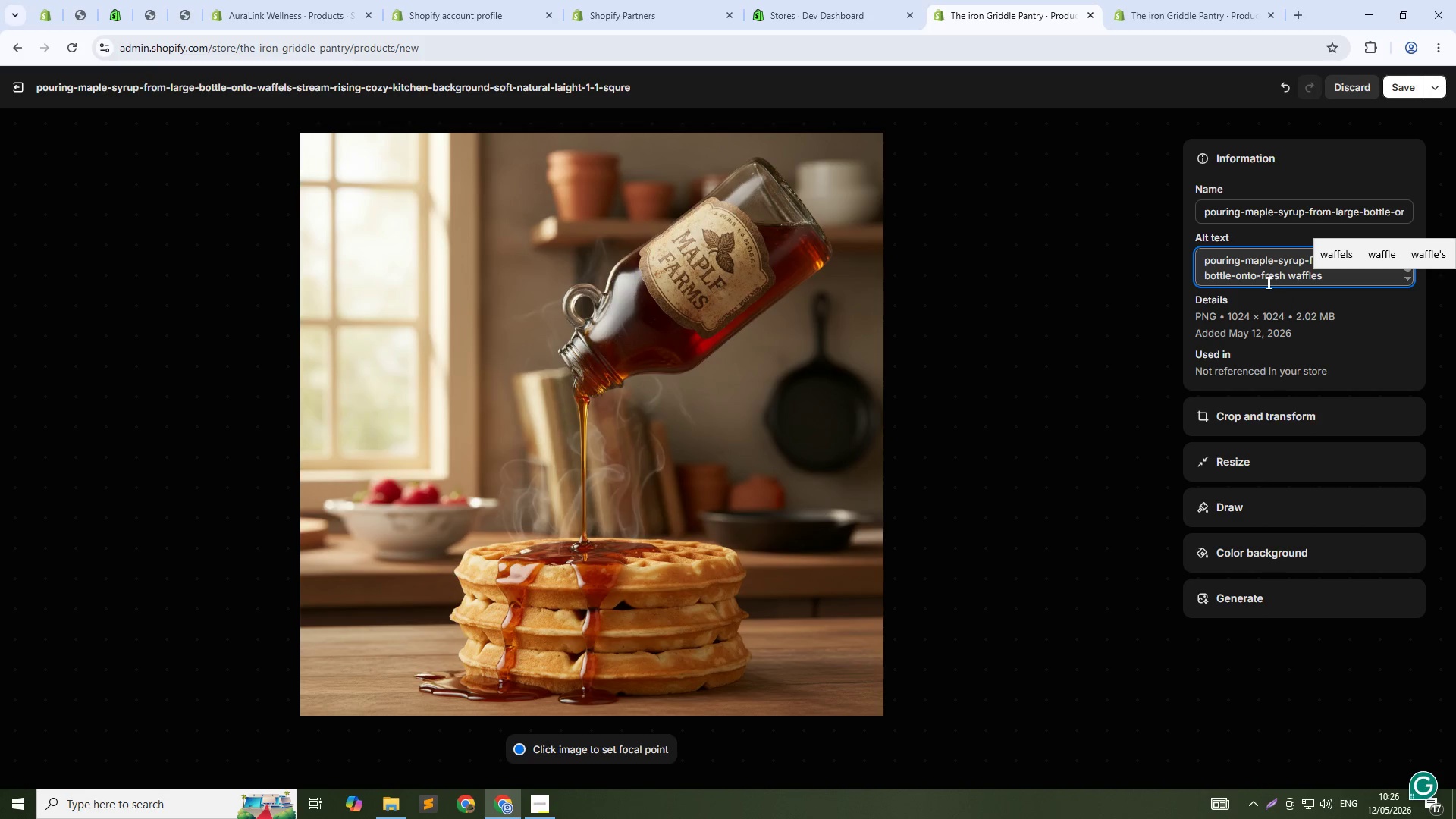 
left_click([1260, 279])
 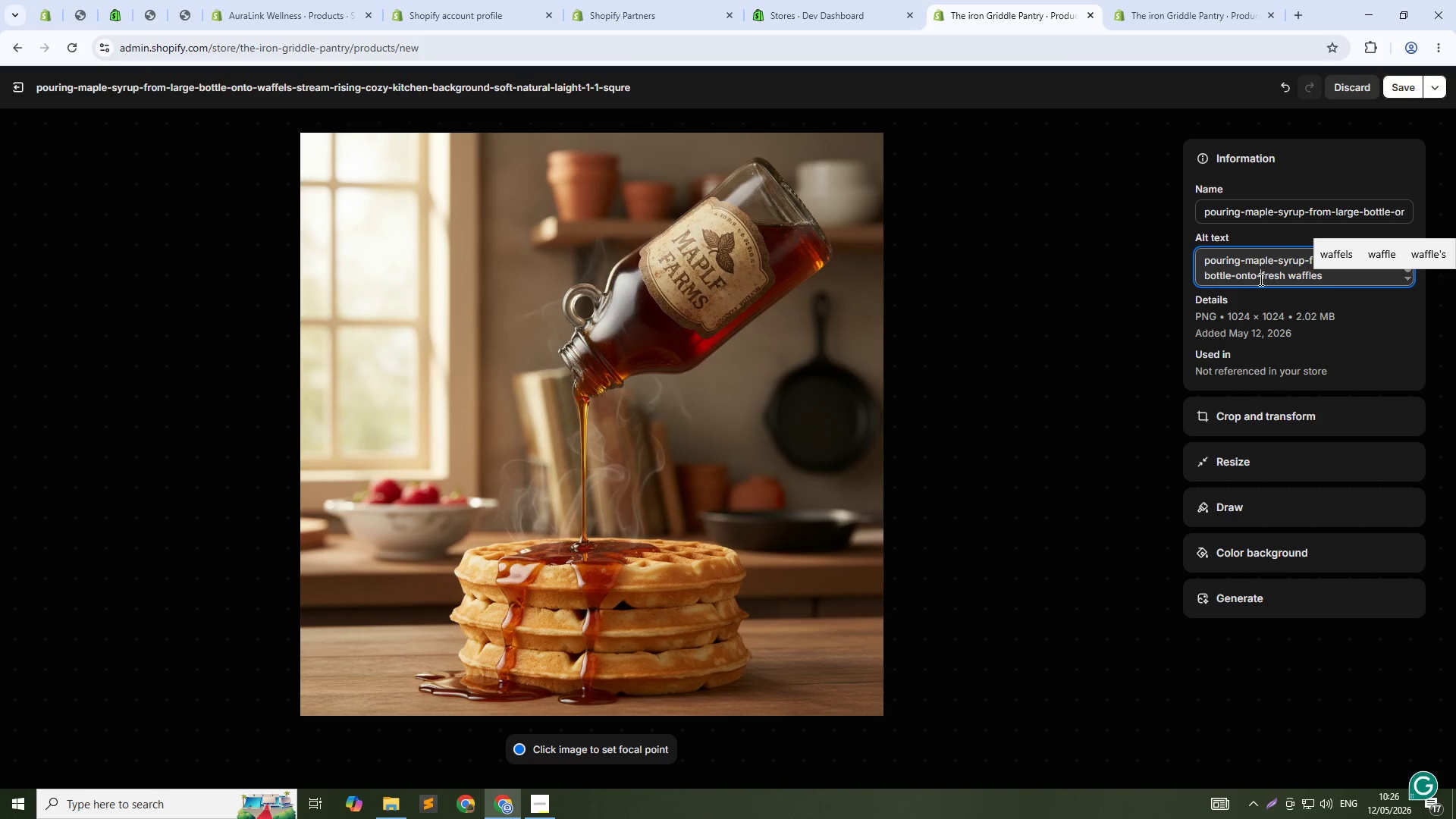 
key(Backspace)
 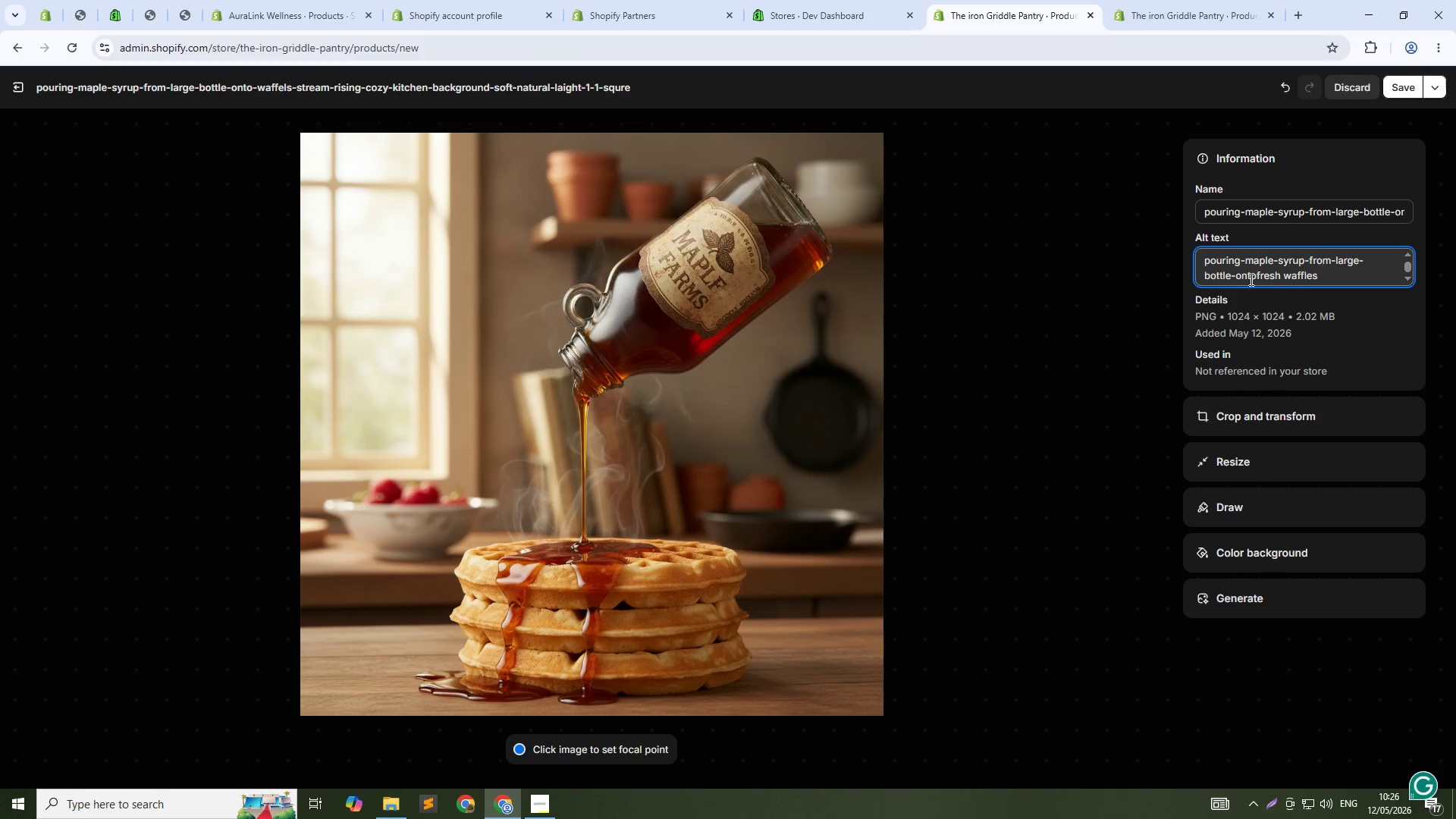 
key(Space)
 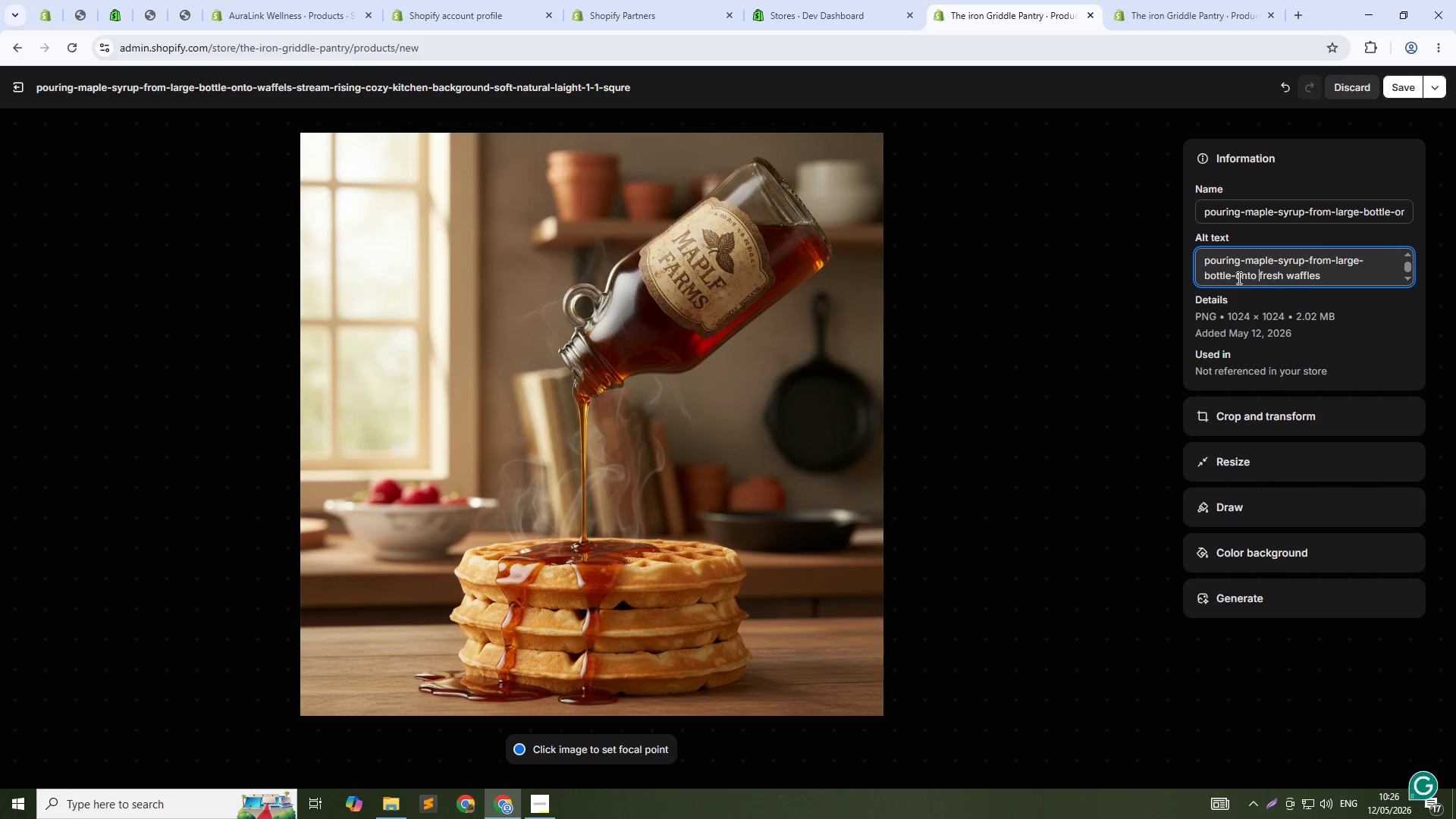 
left_click([1235, 278])
 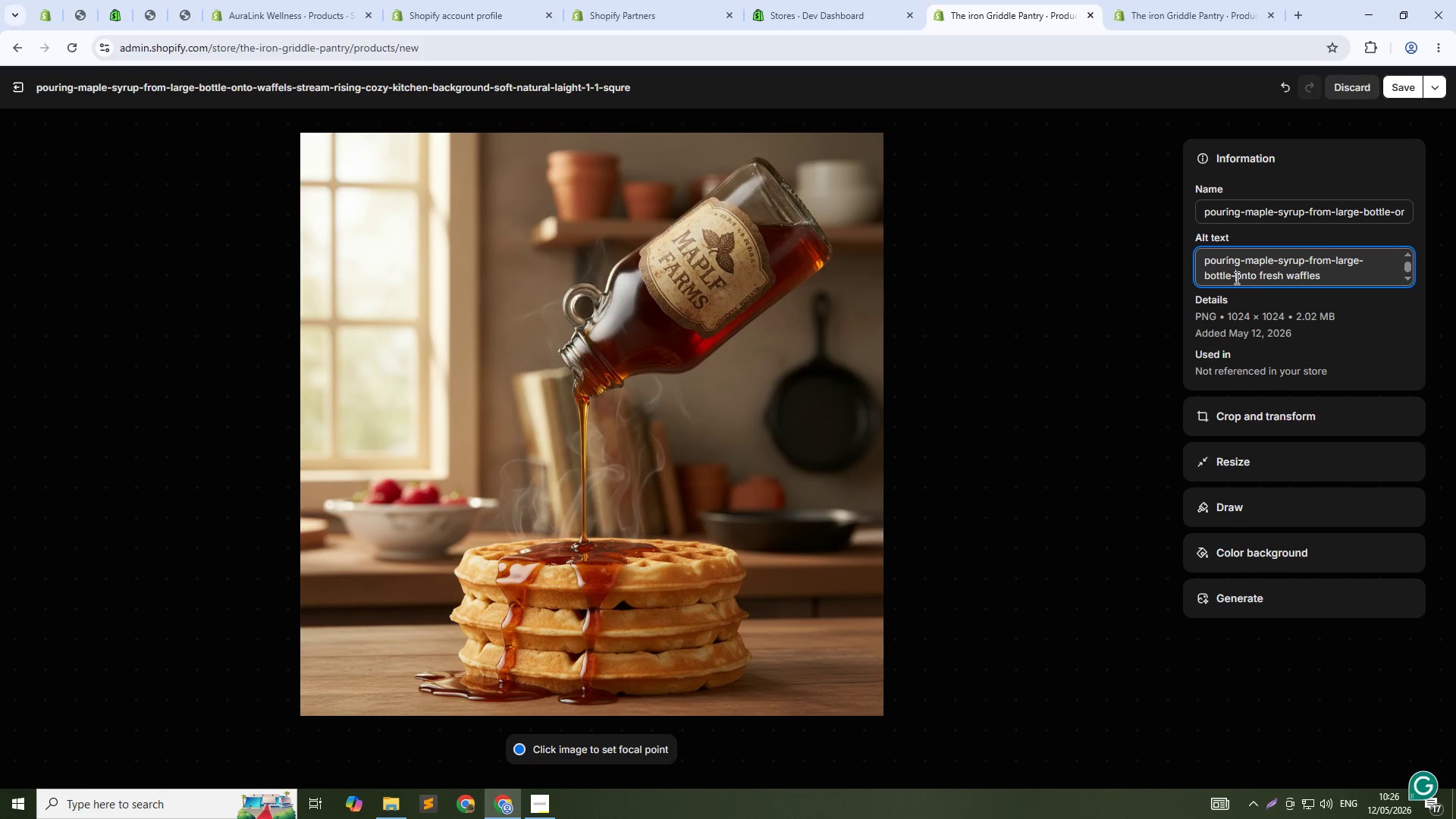 
key(Backspace)
 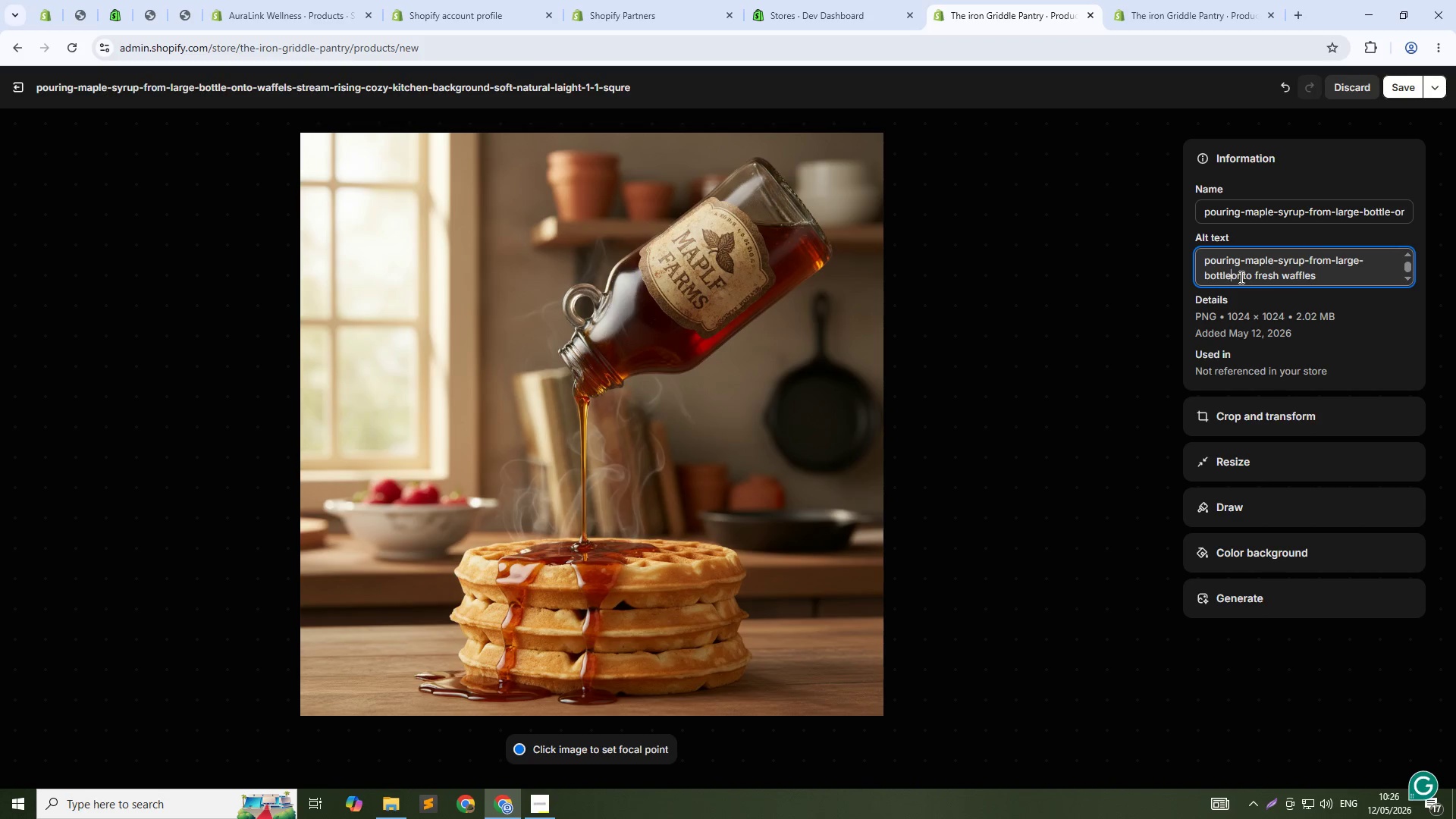 
key(Space)
 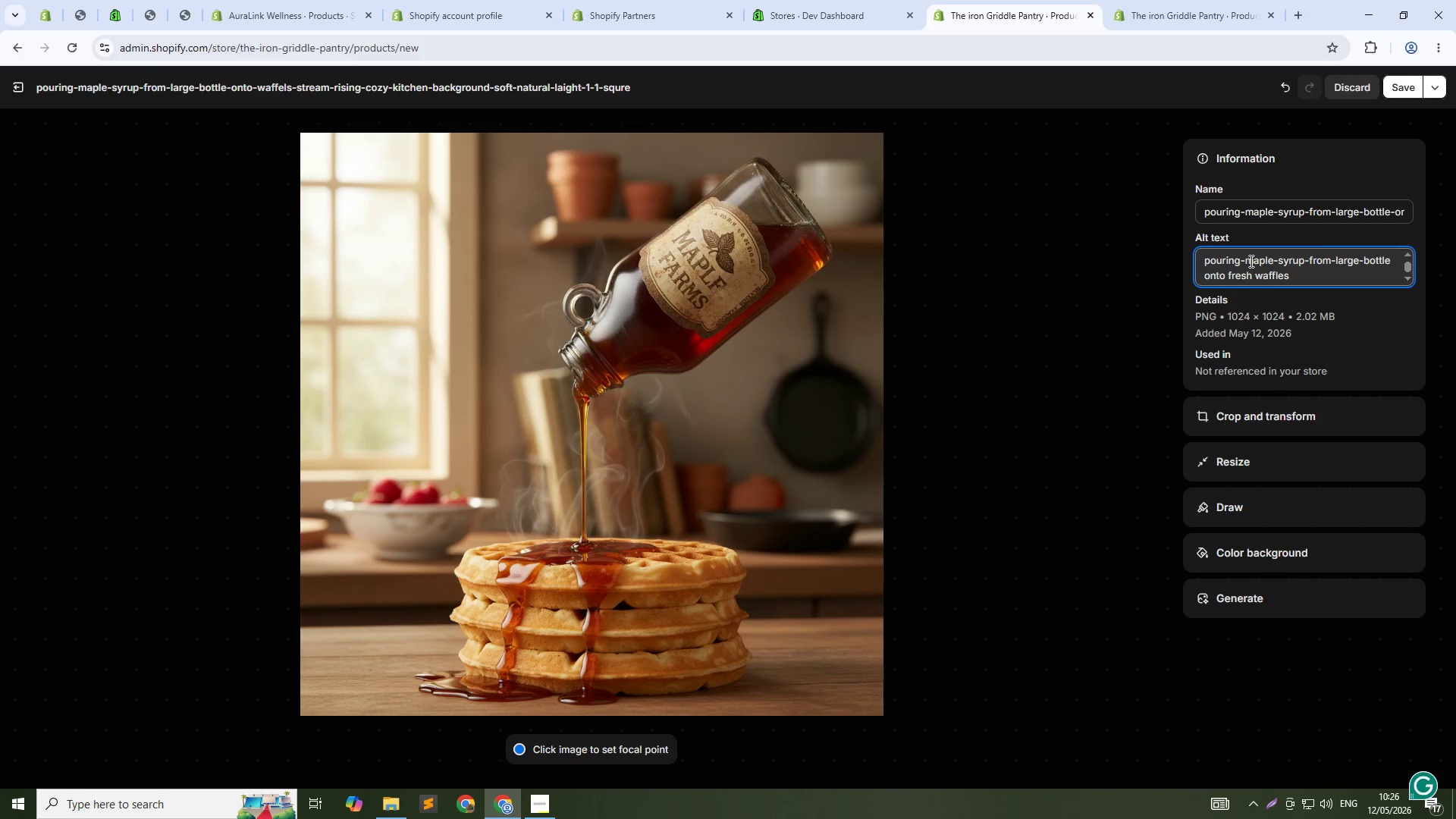 
left_click([1247, 262])
 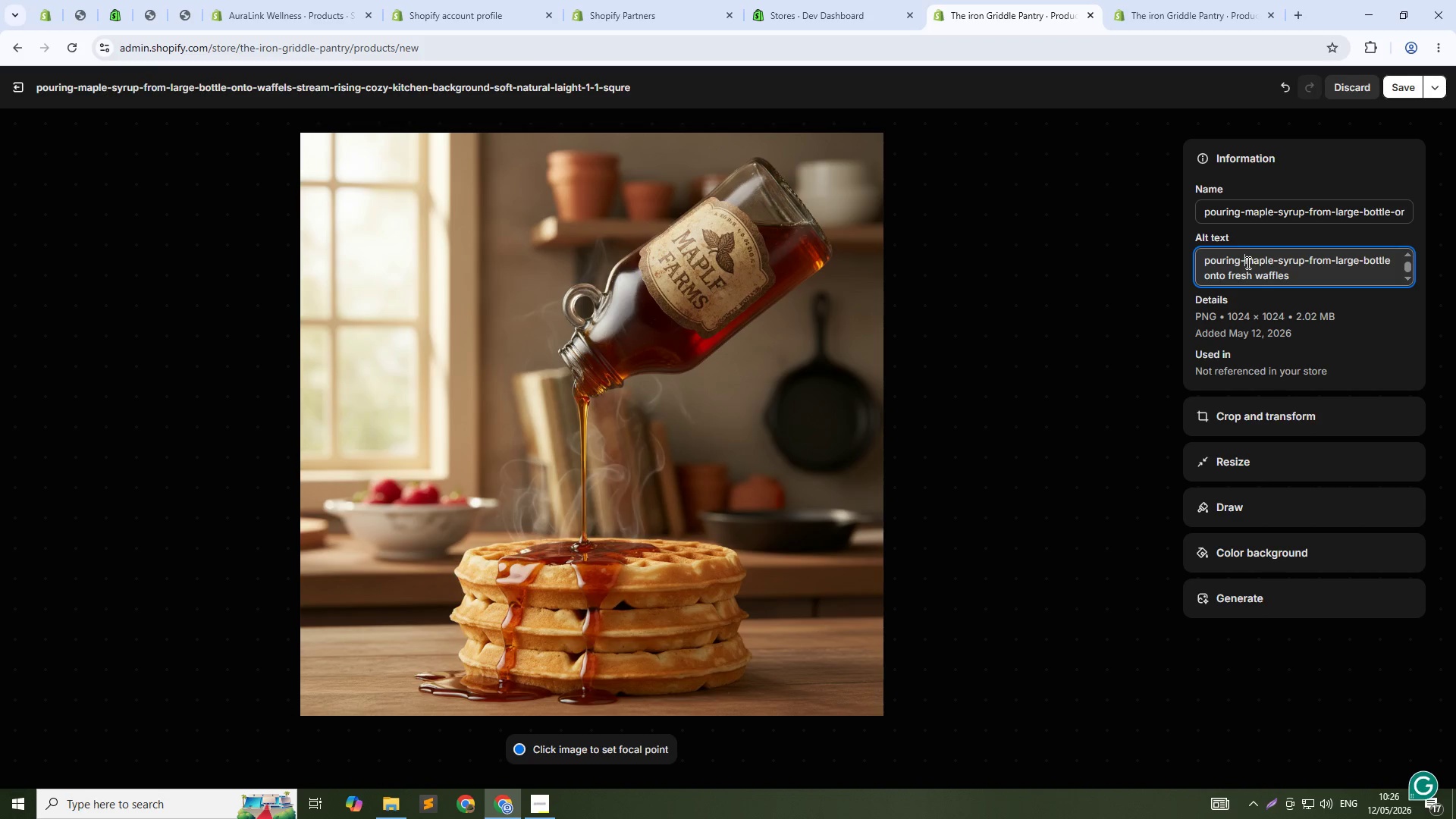 
key(Backspace)
 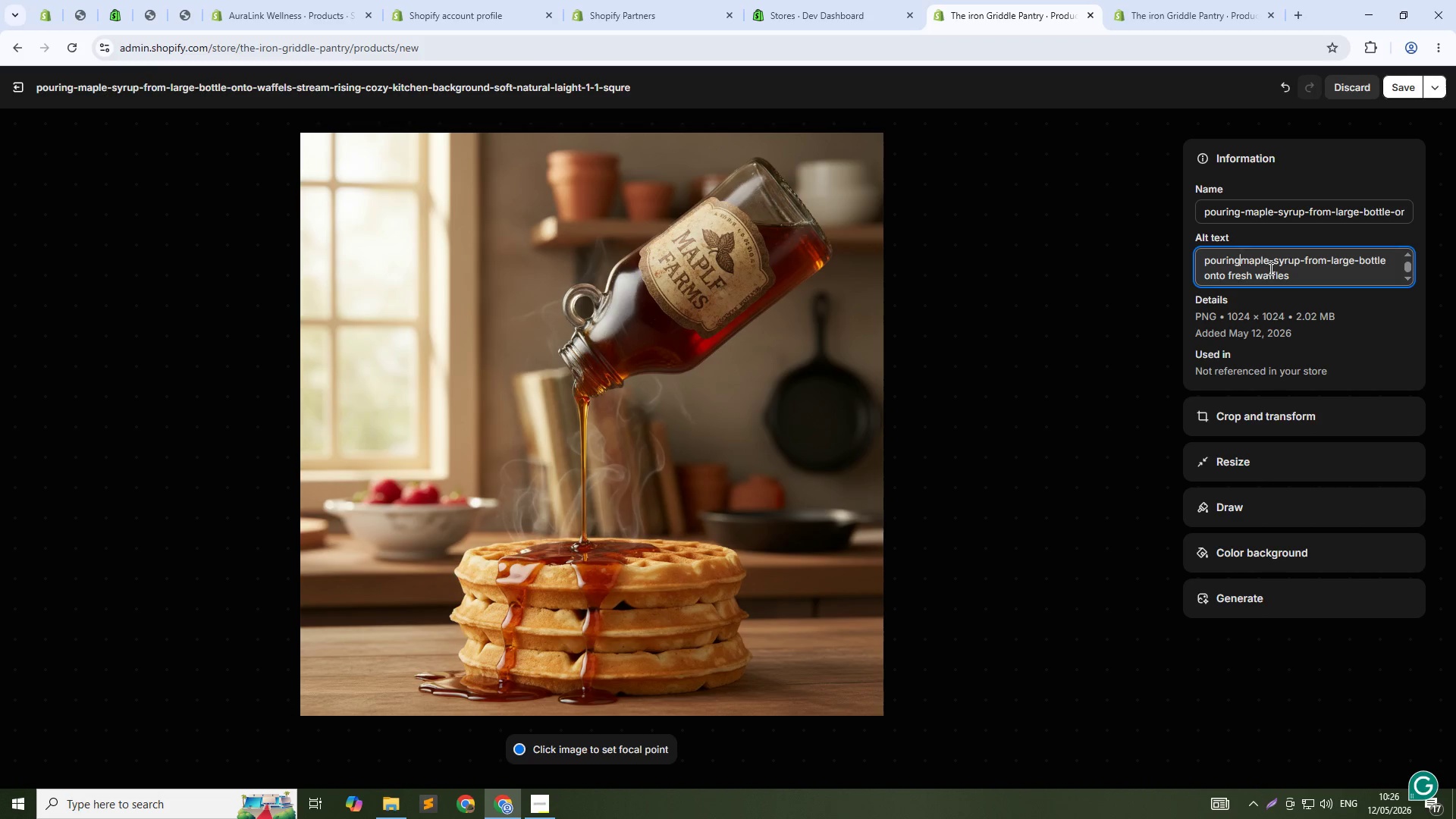 
key(Space)
 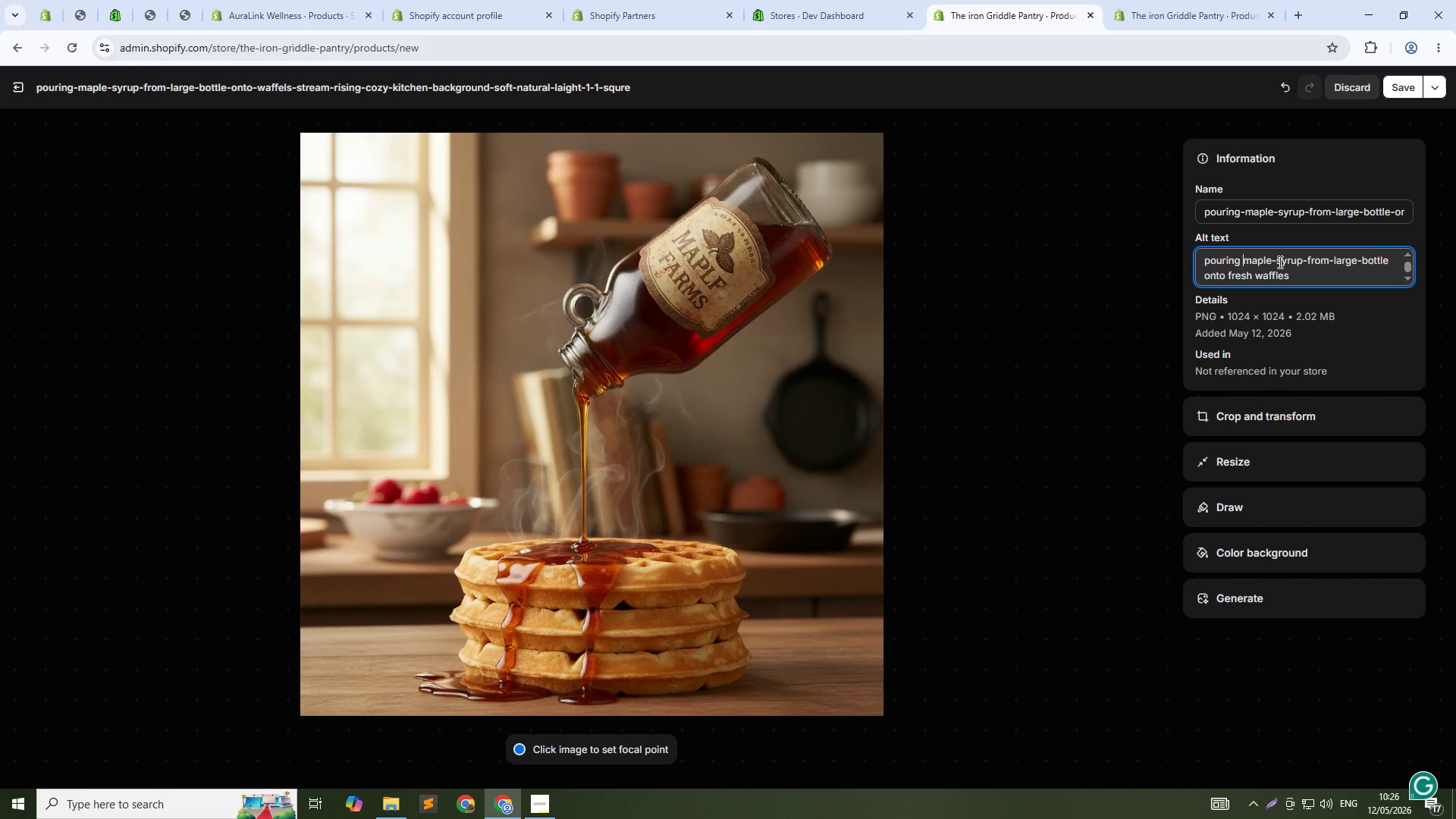 
left_click([1279, 262])
 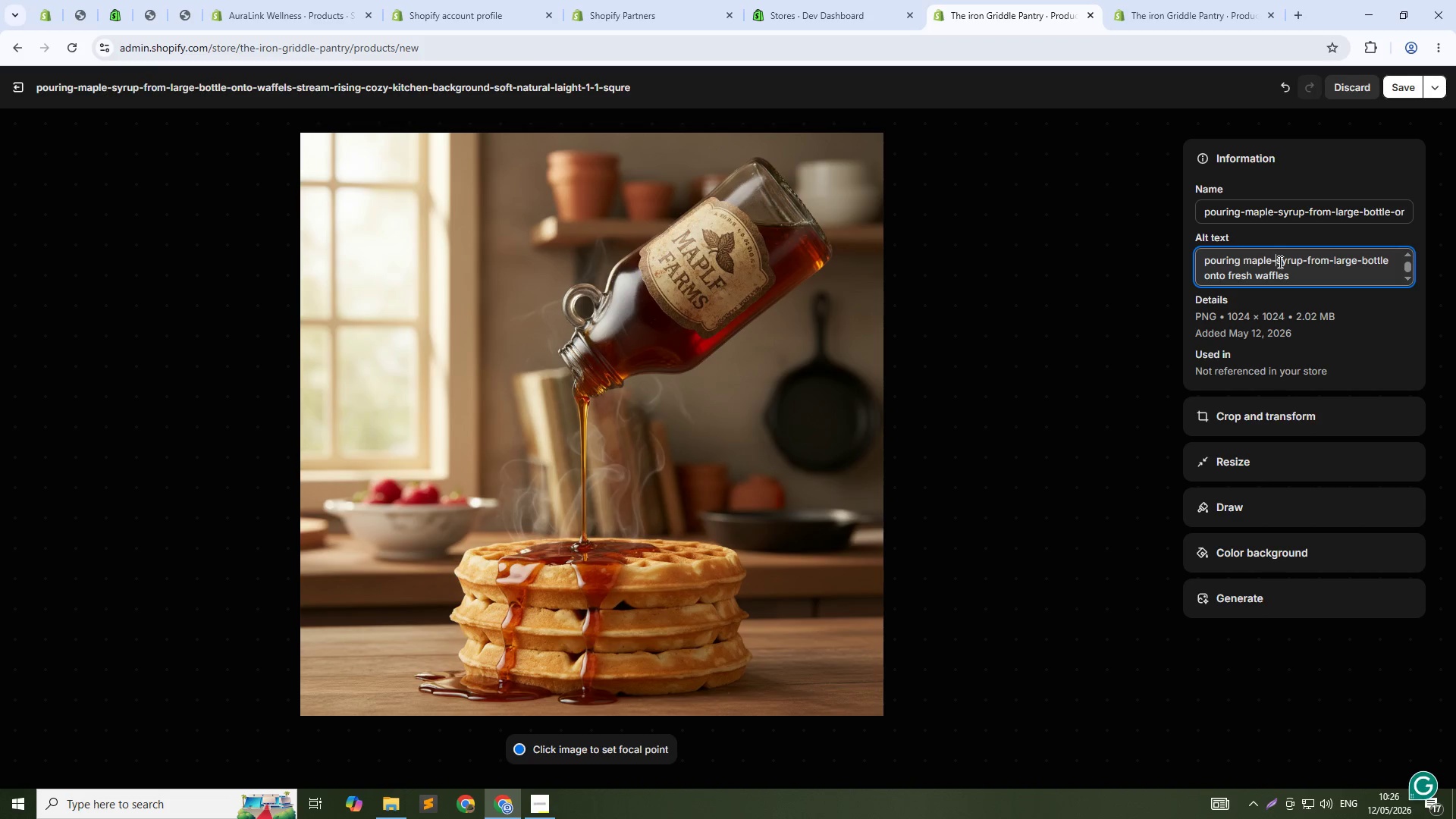 
key(Backspace)
 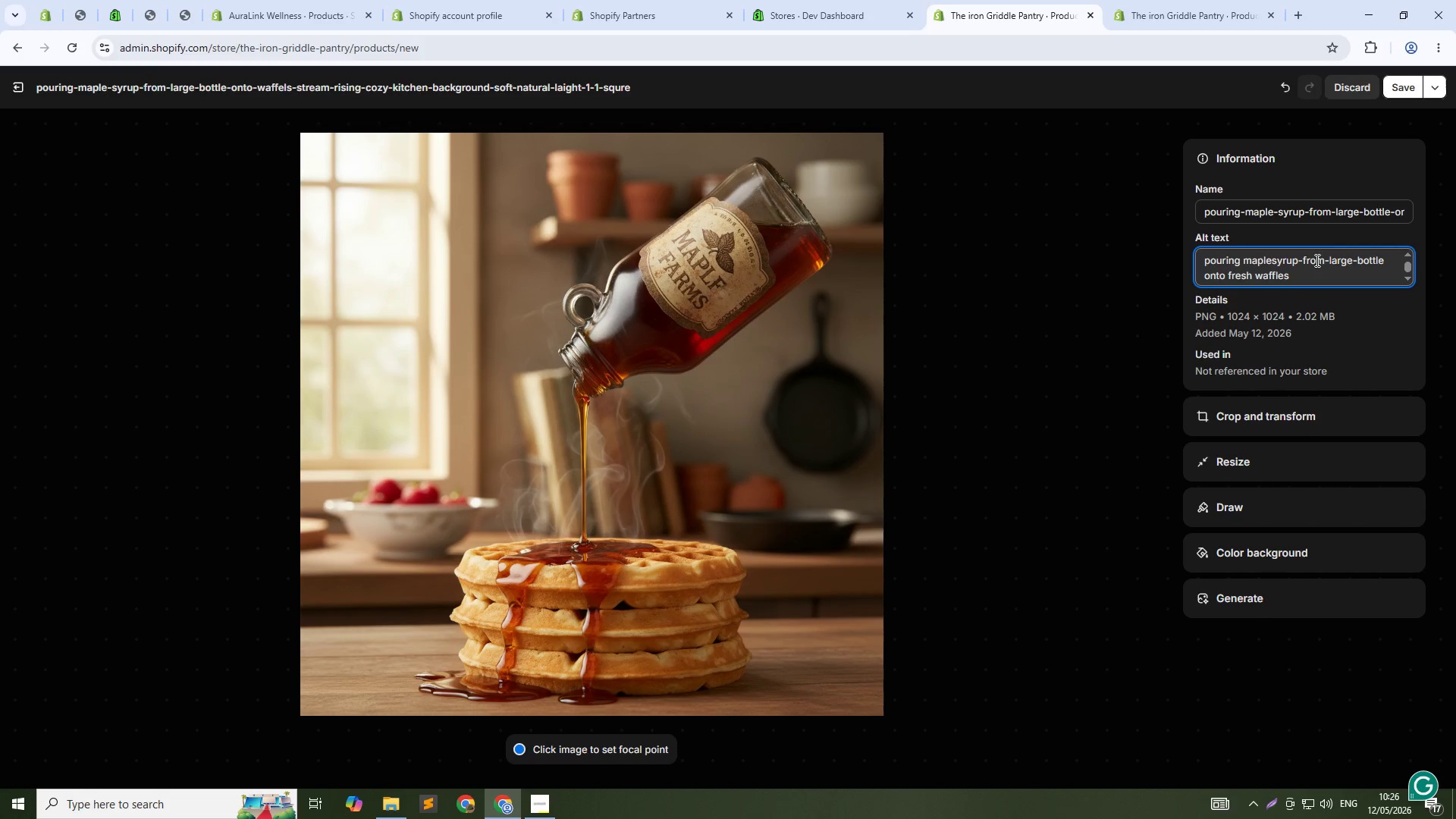 
key(Space)
 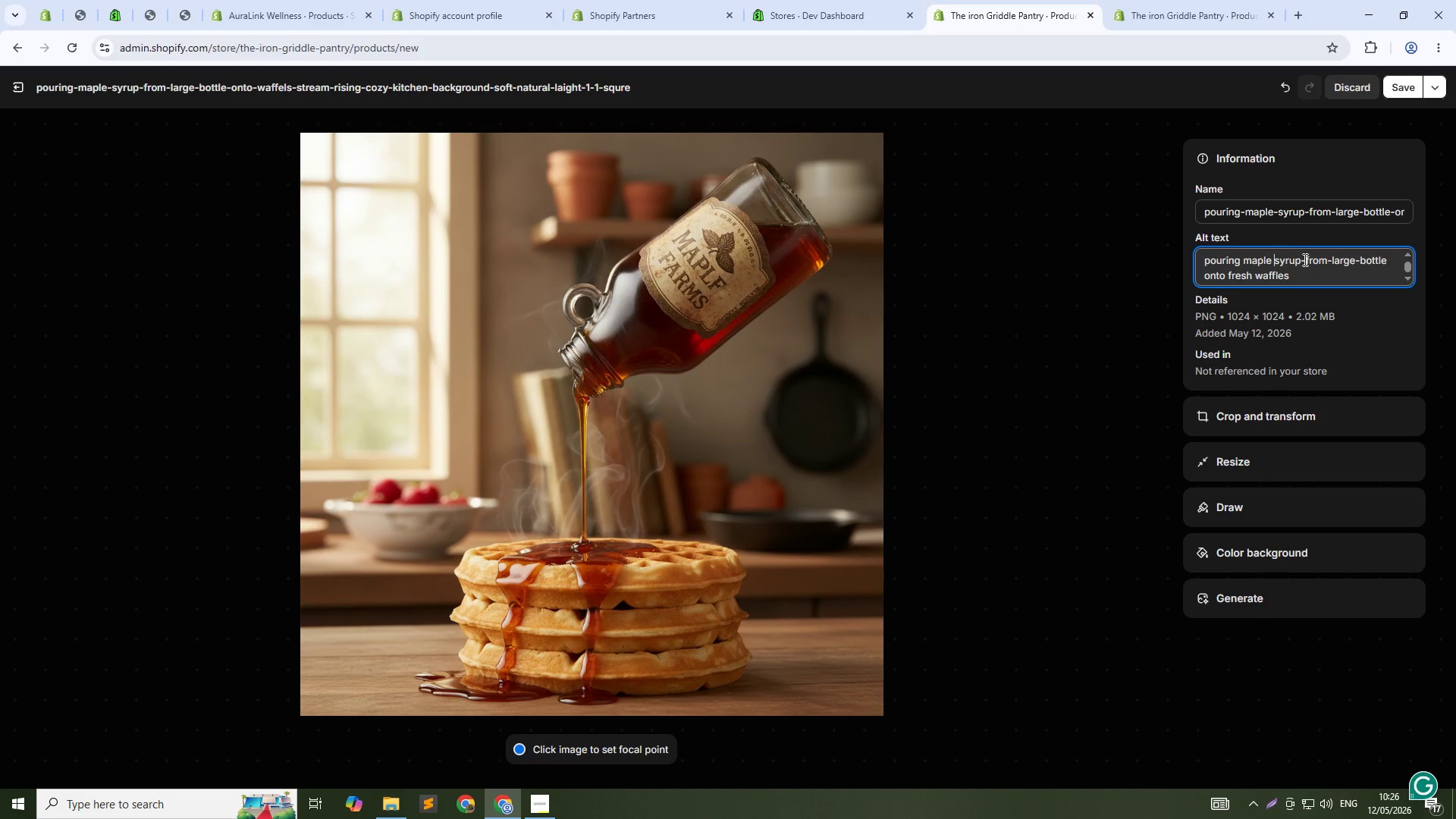 
left_click([1304, 259])
 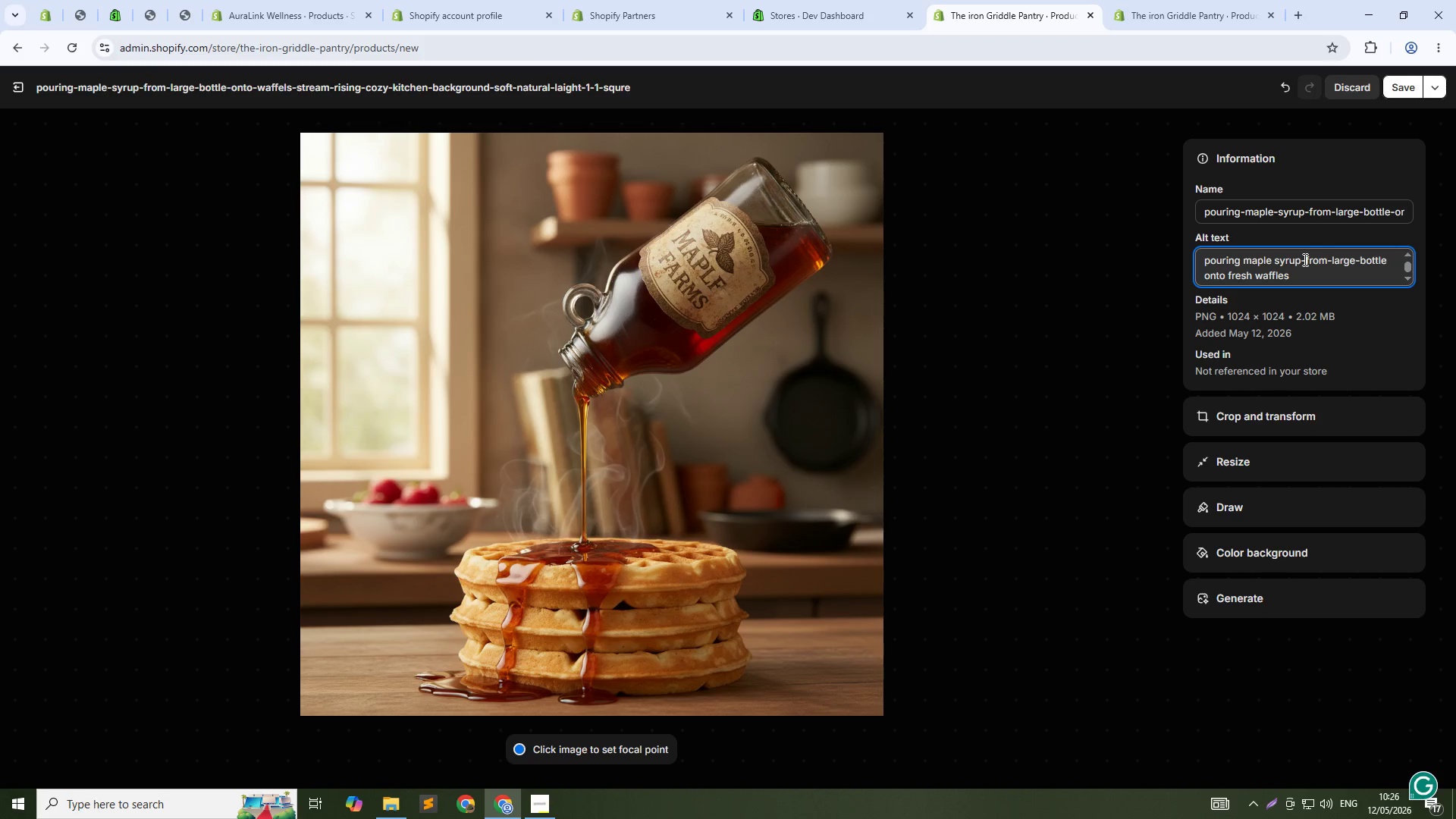 
key(Backspace)
 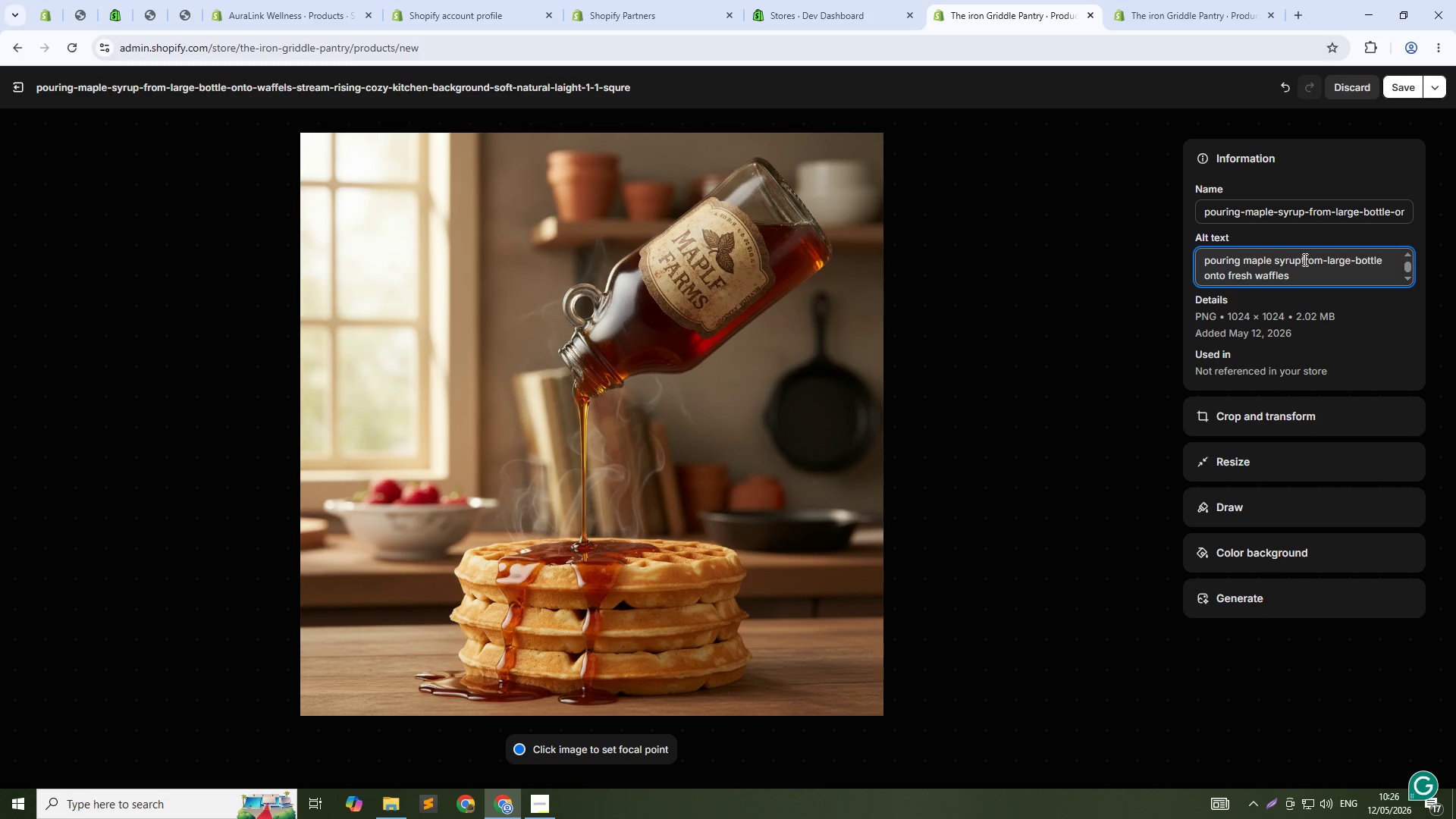 
key(Space)
 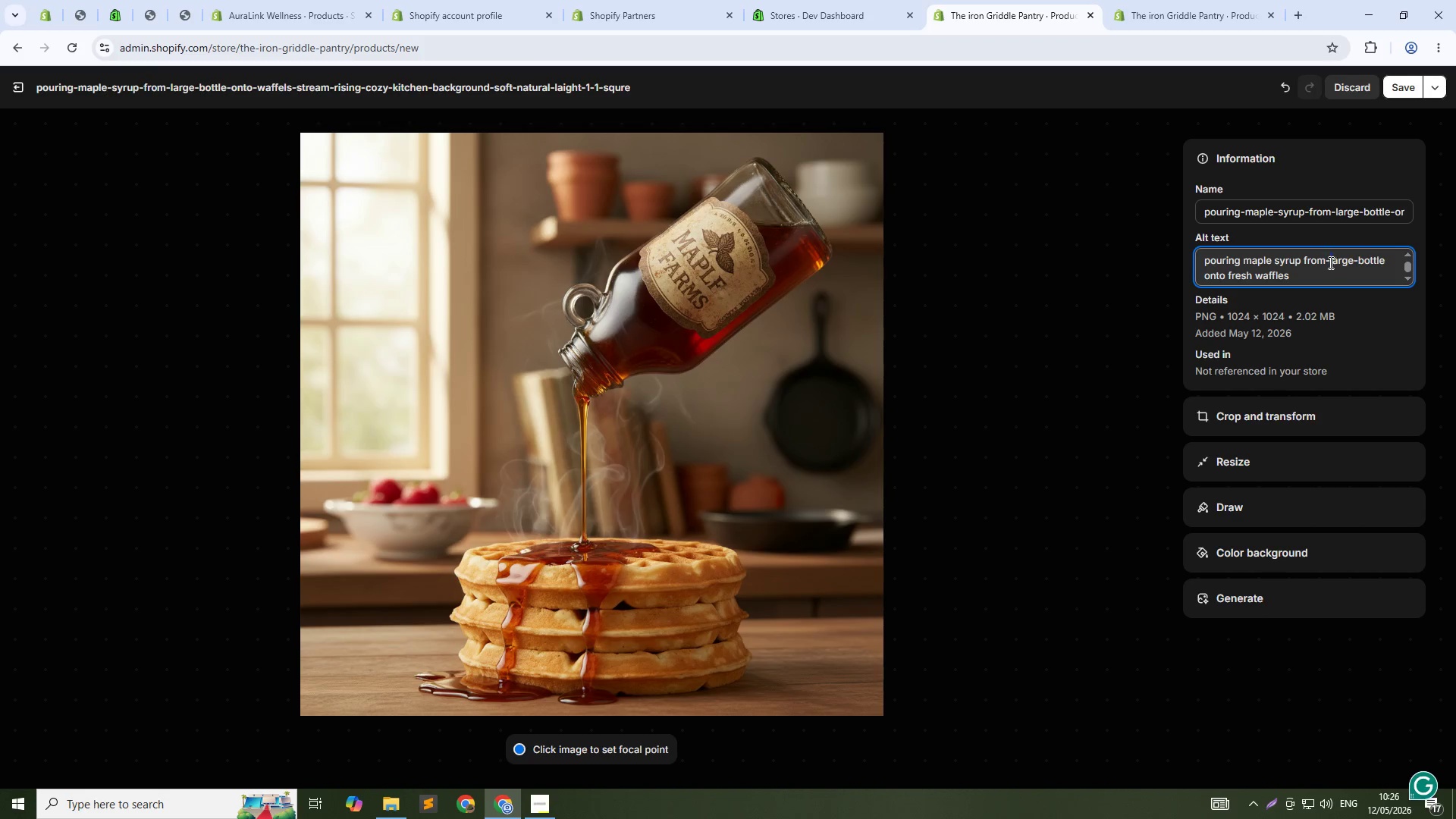 
key(Backspace)
 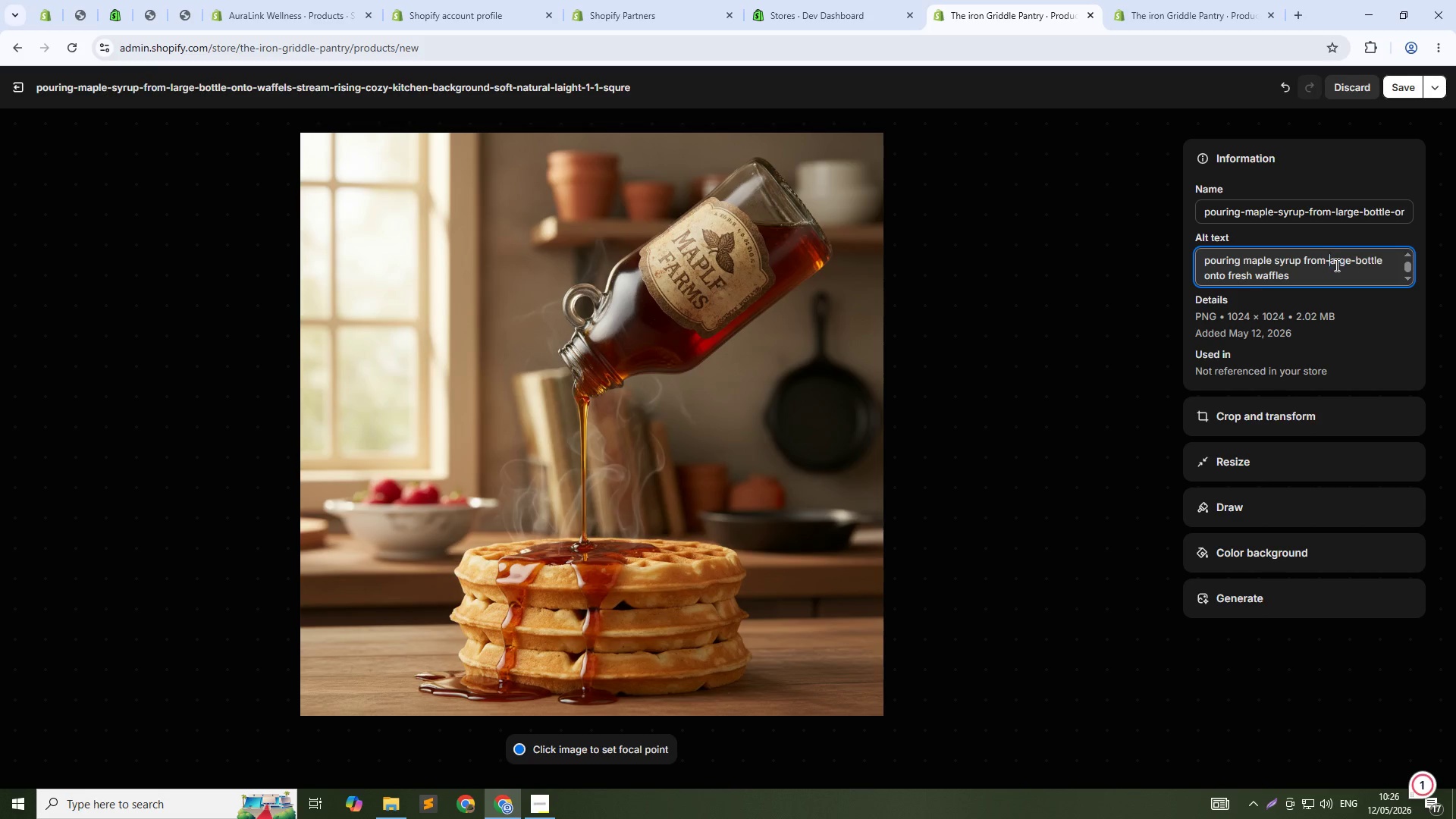 
key(Space)
 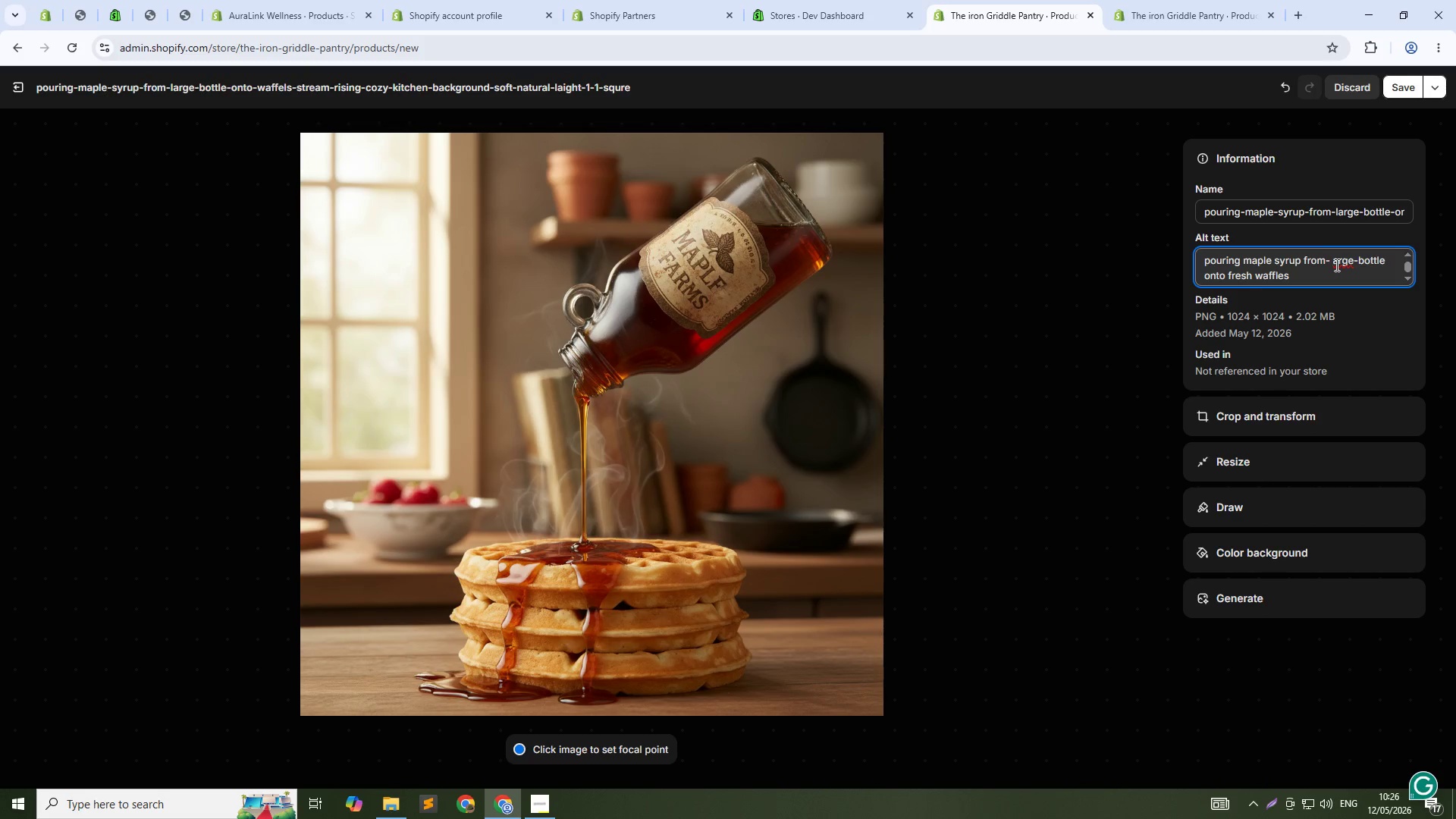 
key(Backspace)
 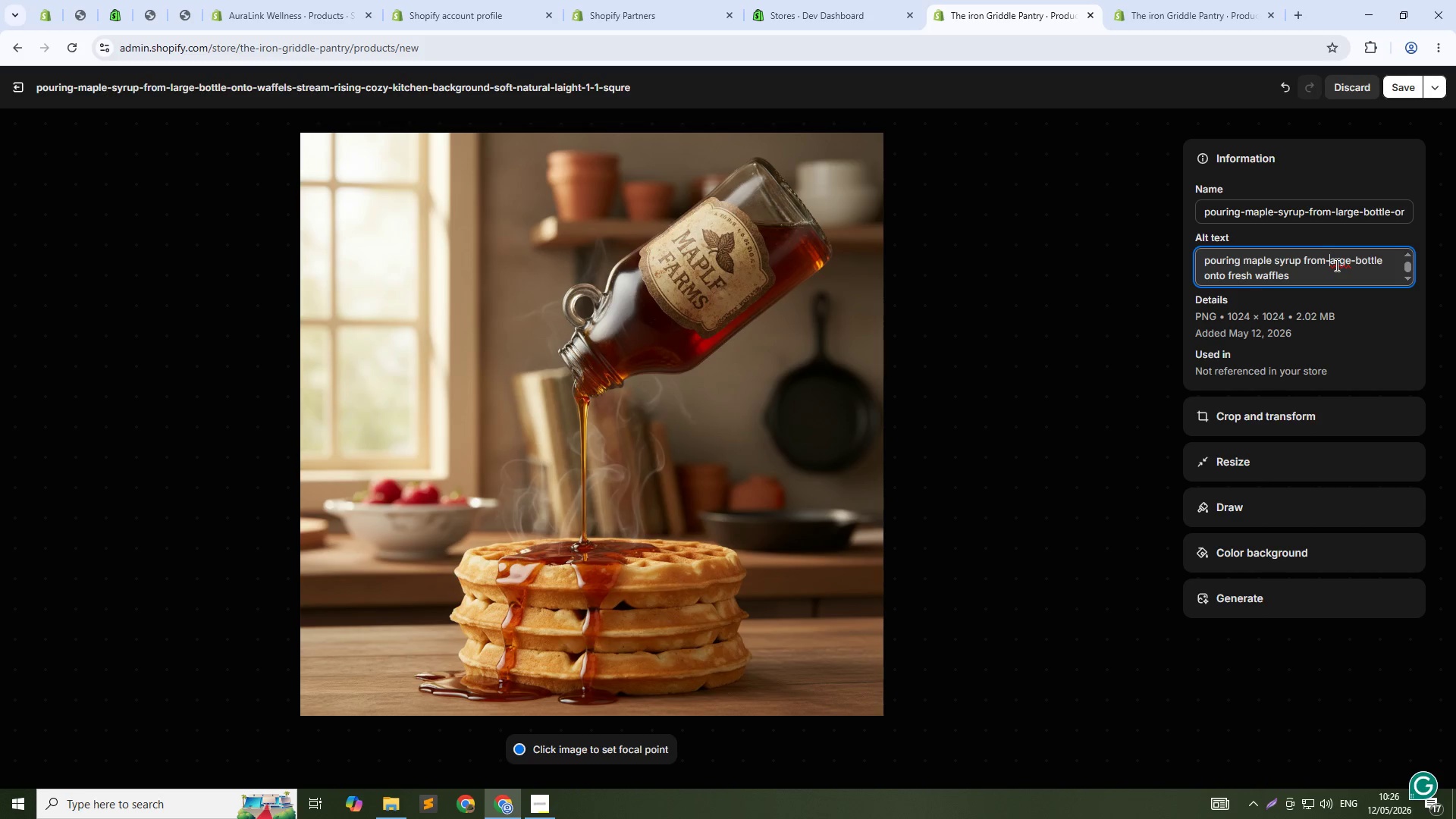 
key(Backspace)
 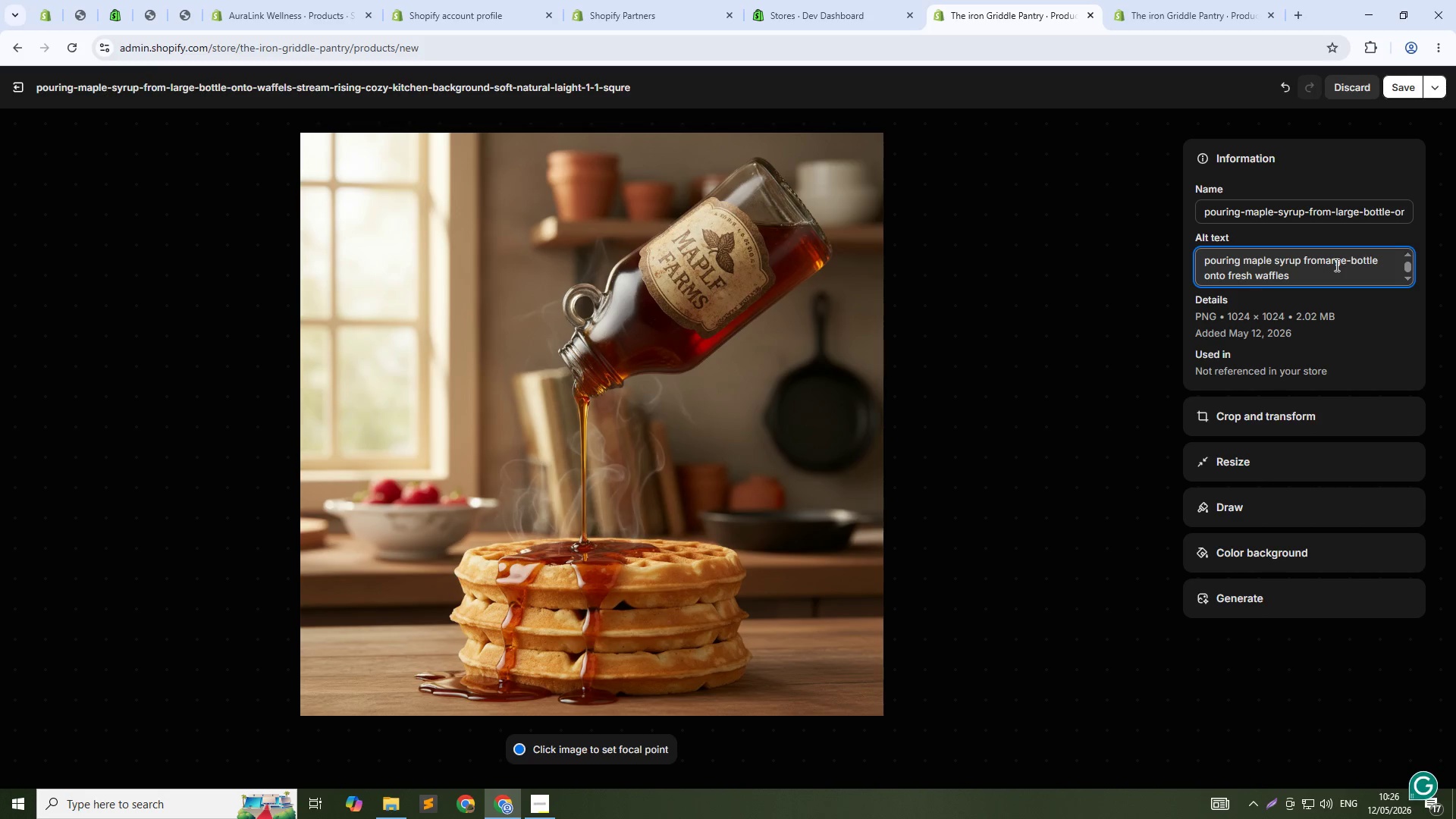 
key(Space)
 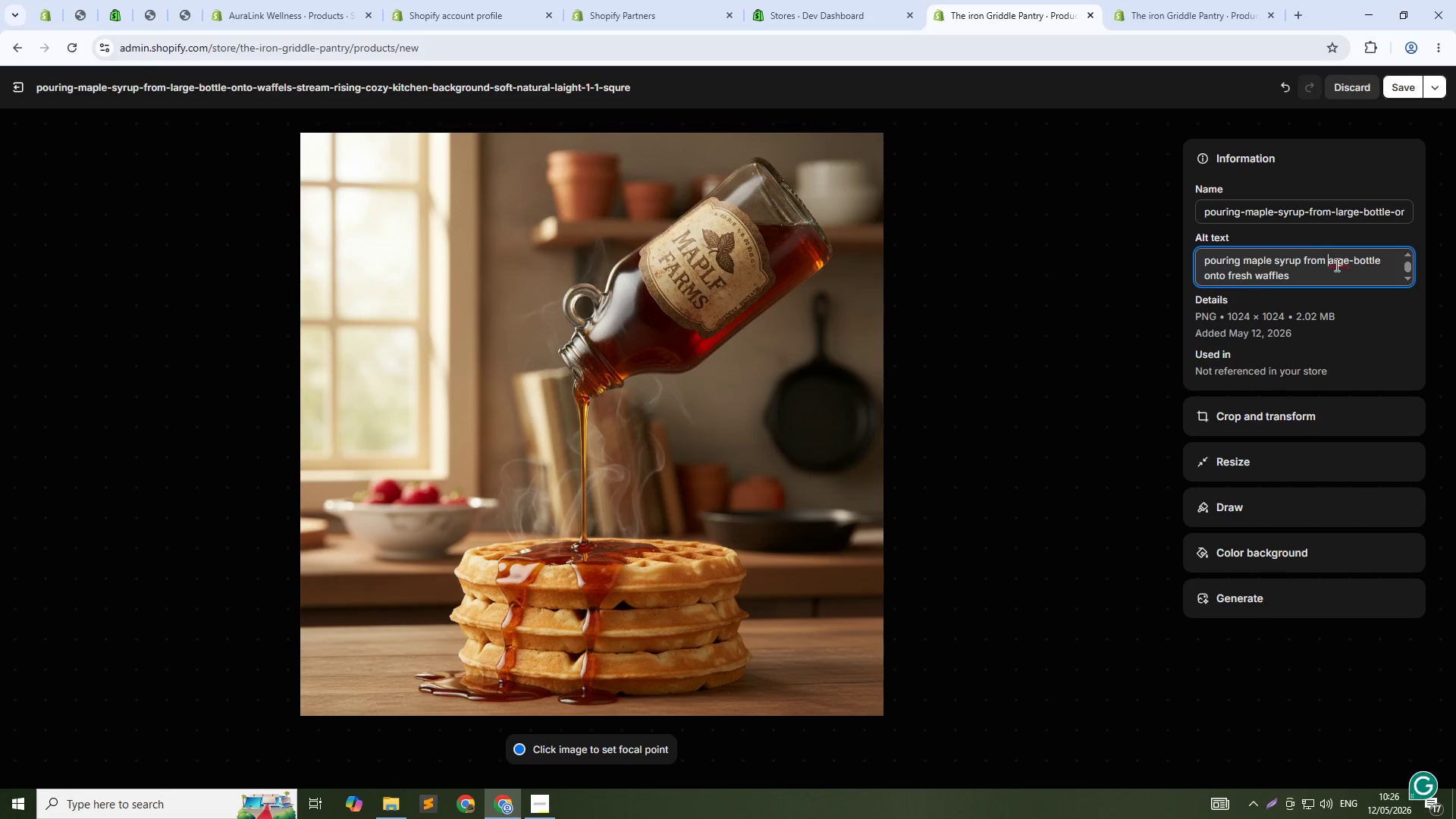 
key(L)
 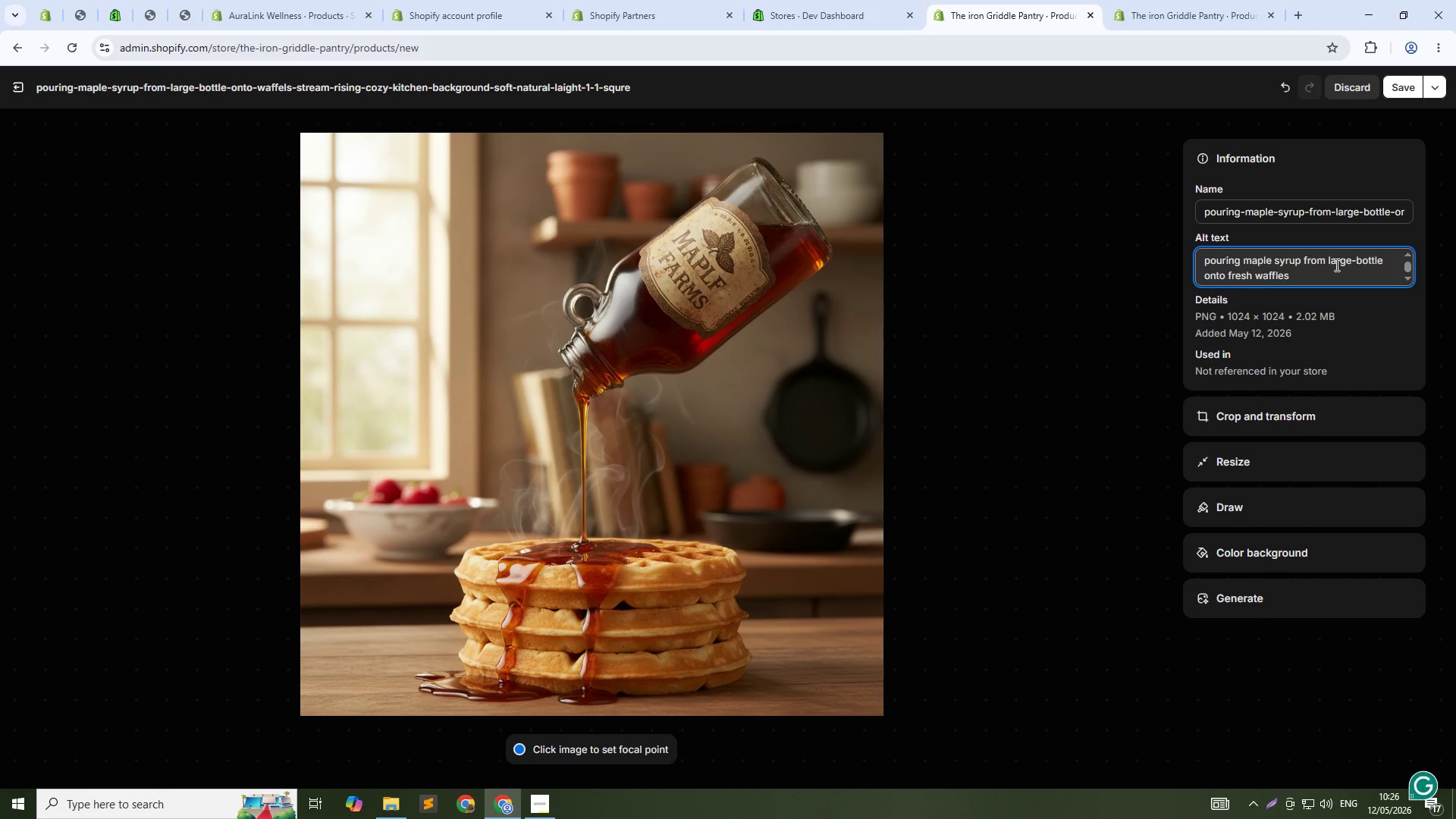 
key(ArrowRight)
 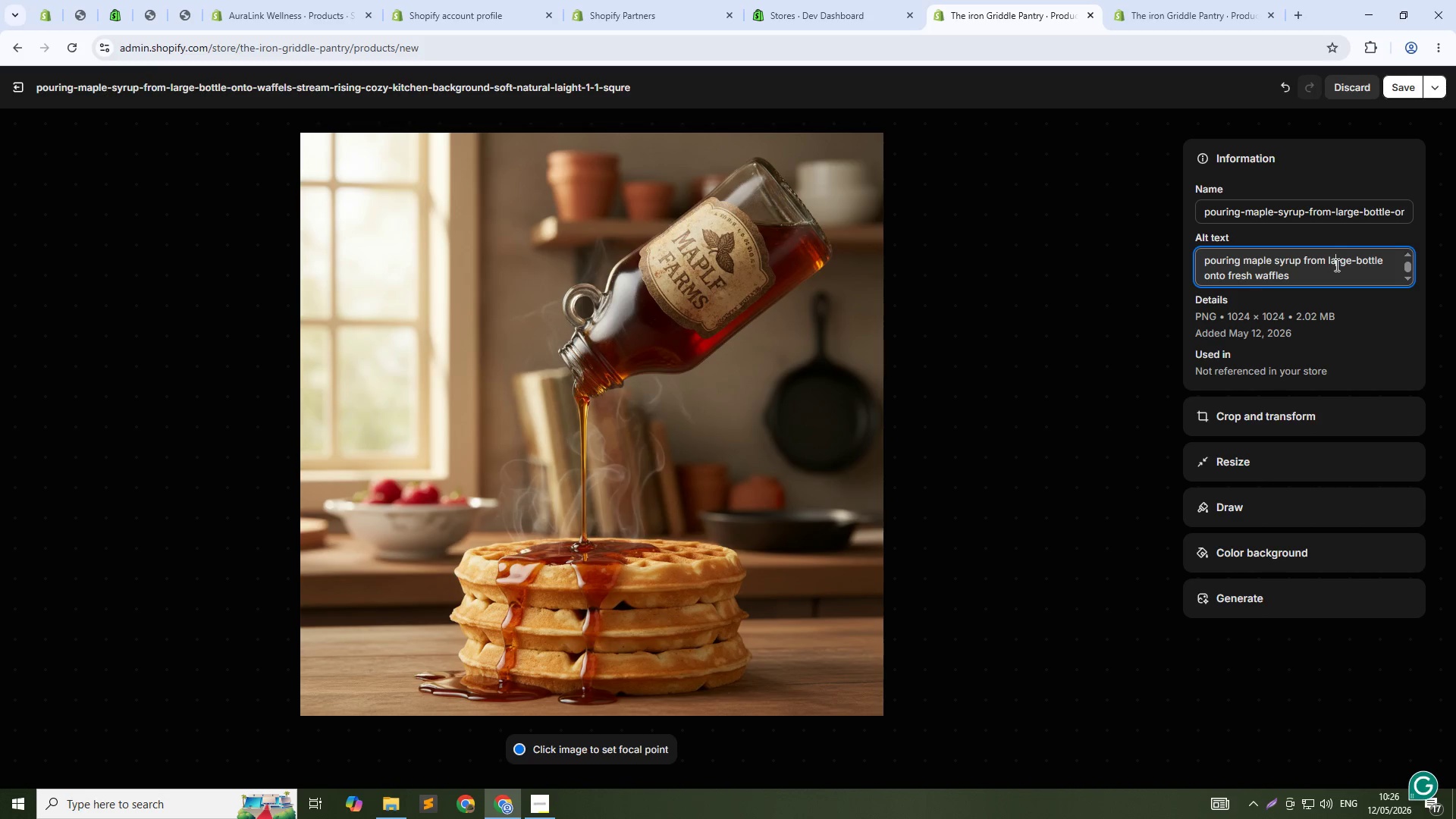 
key(ArrowRight)
 